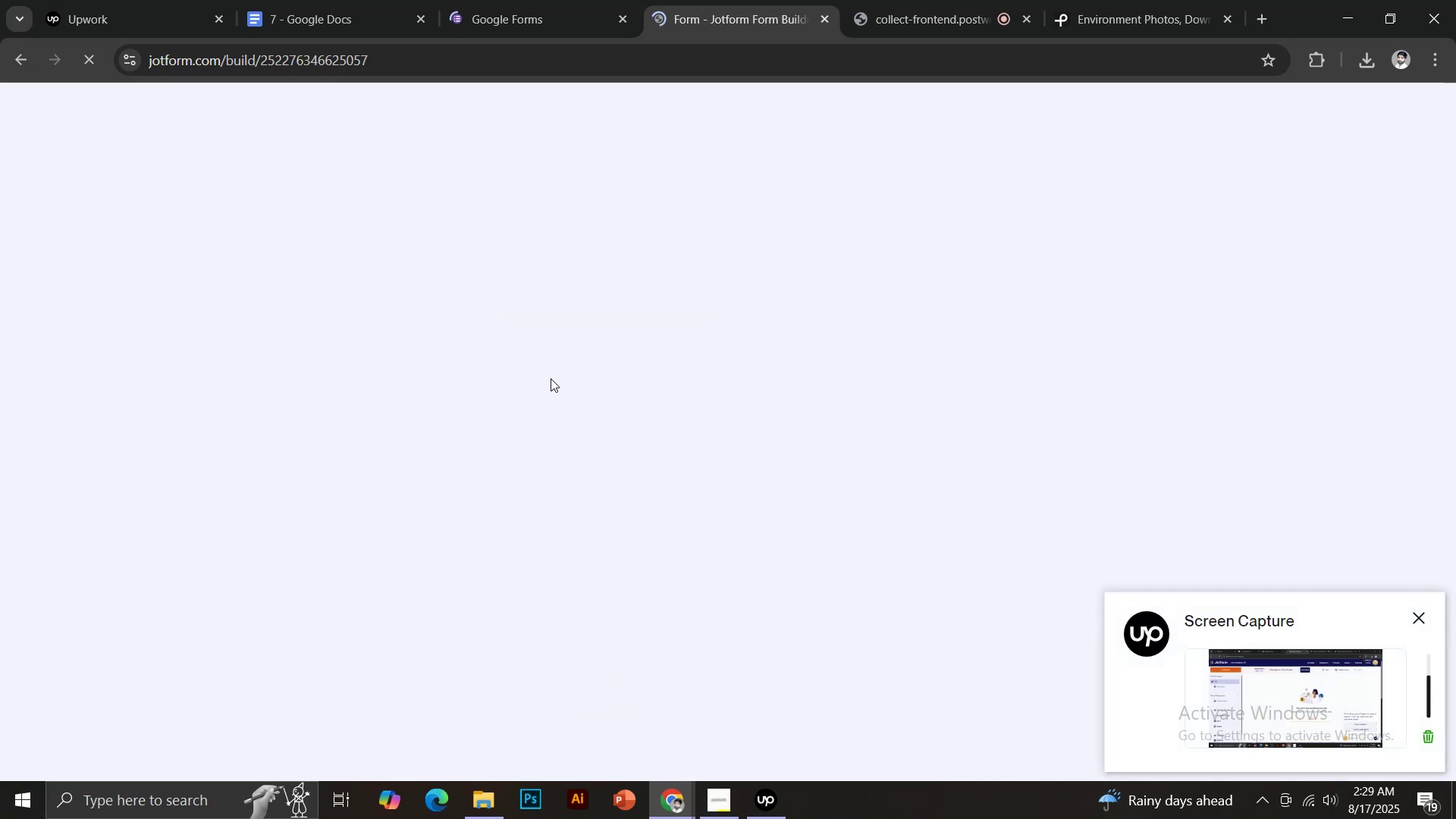 
wait(6.36)
 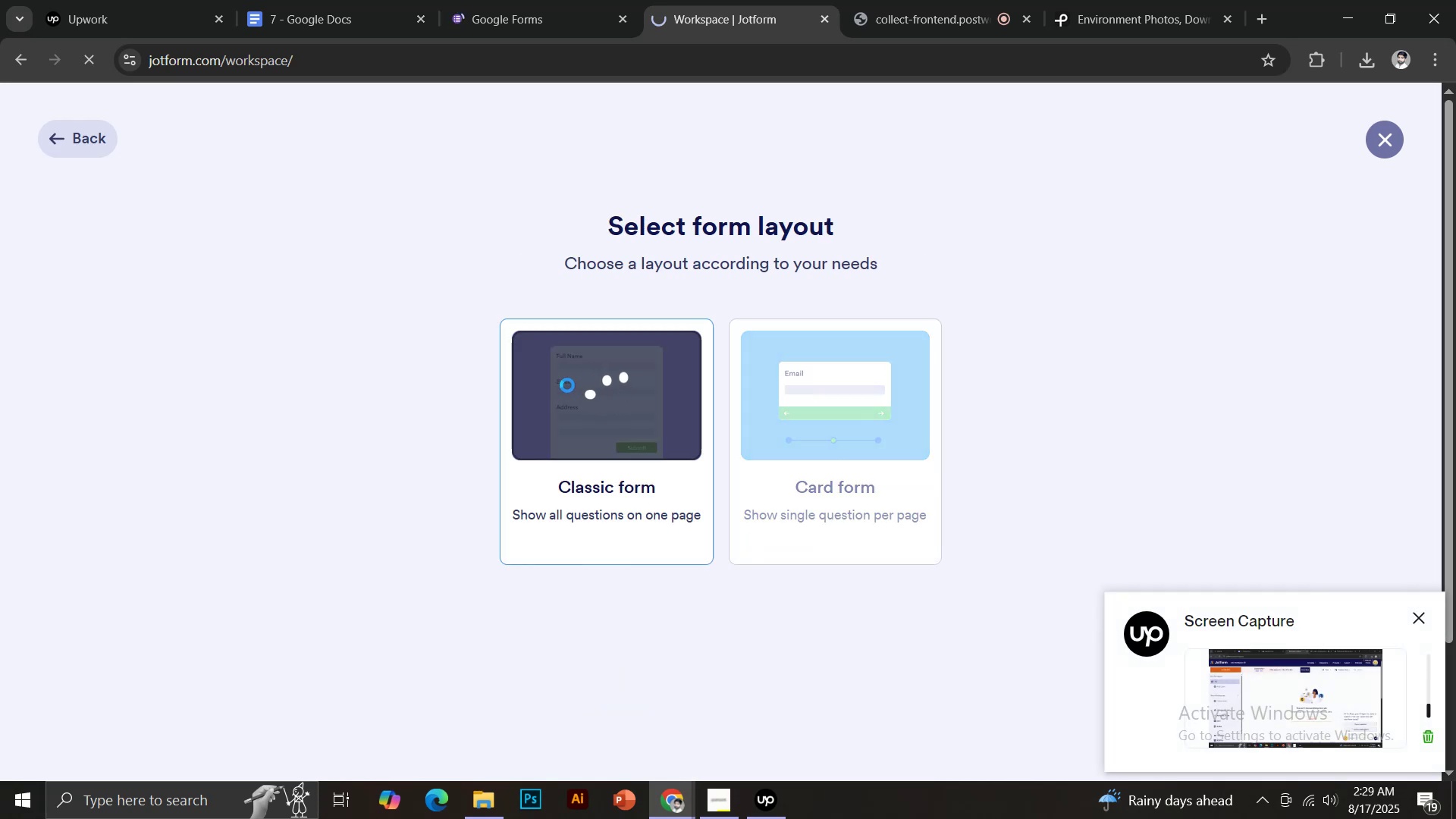 
left_click([1080, 271])
 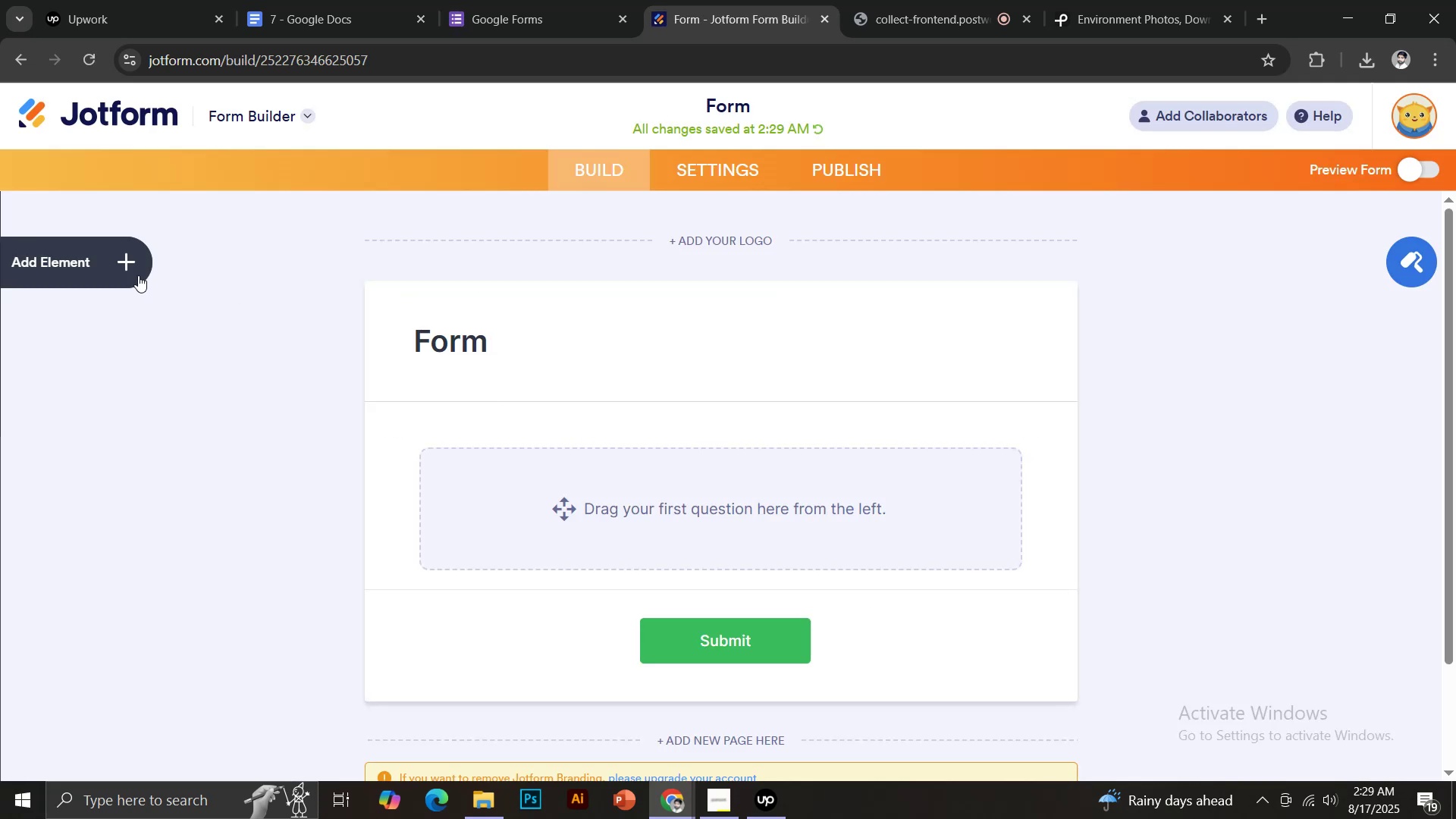 
left_click([126, 259])
 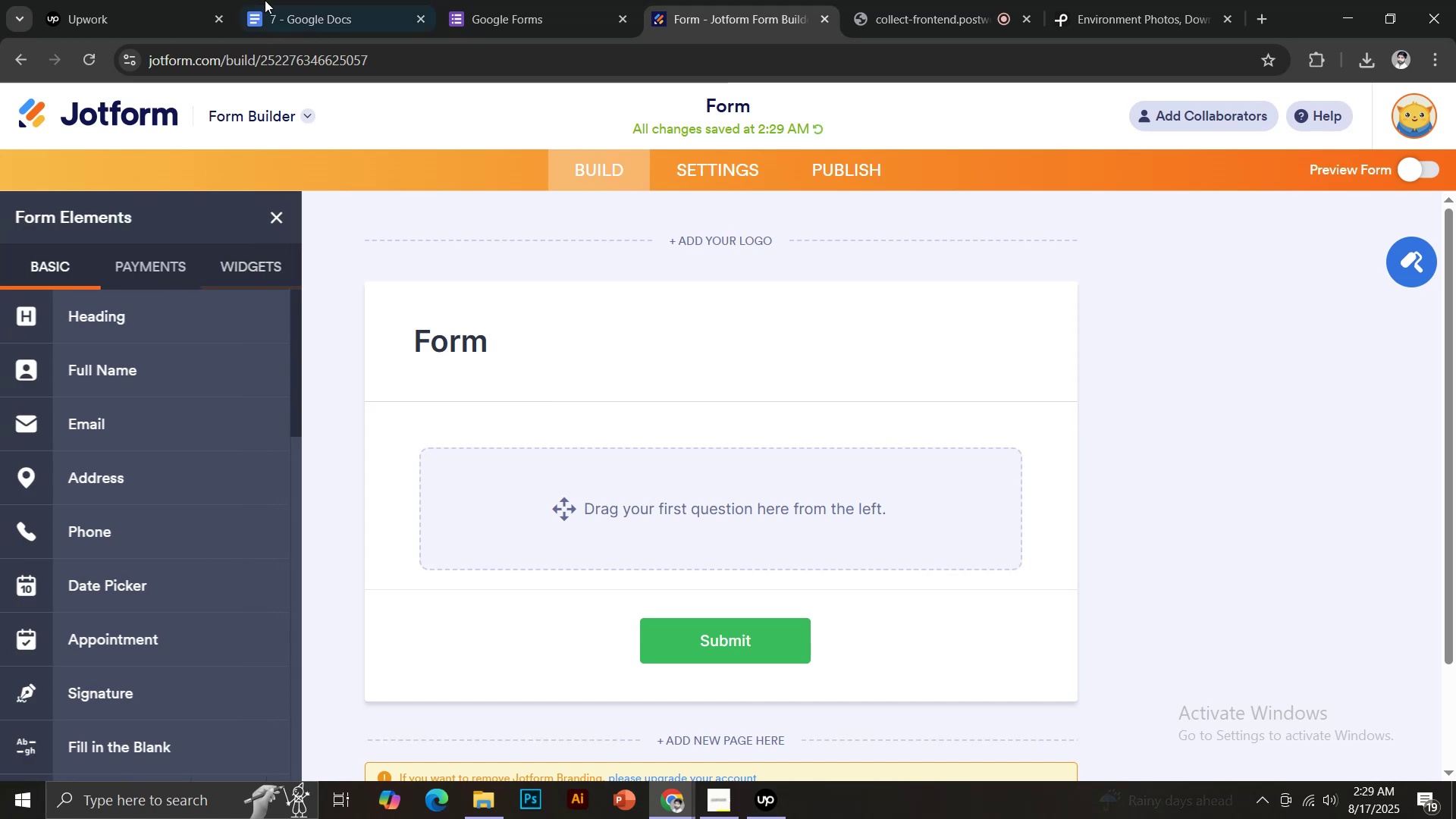 
left_click([318, 0])
 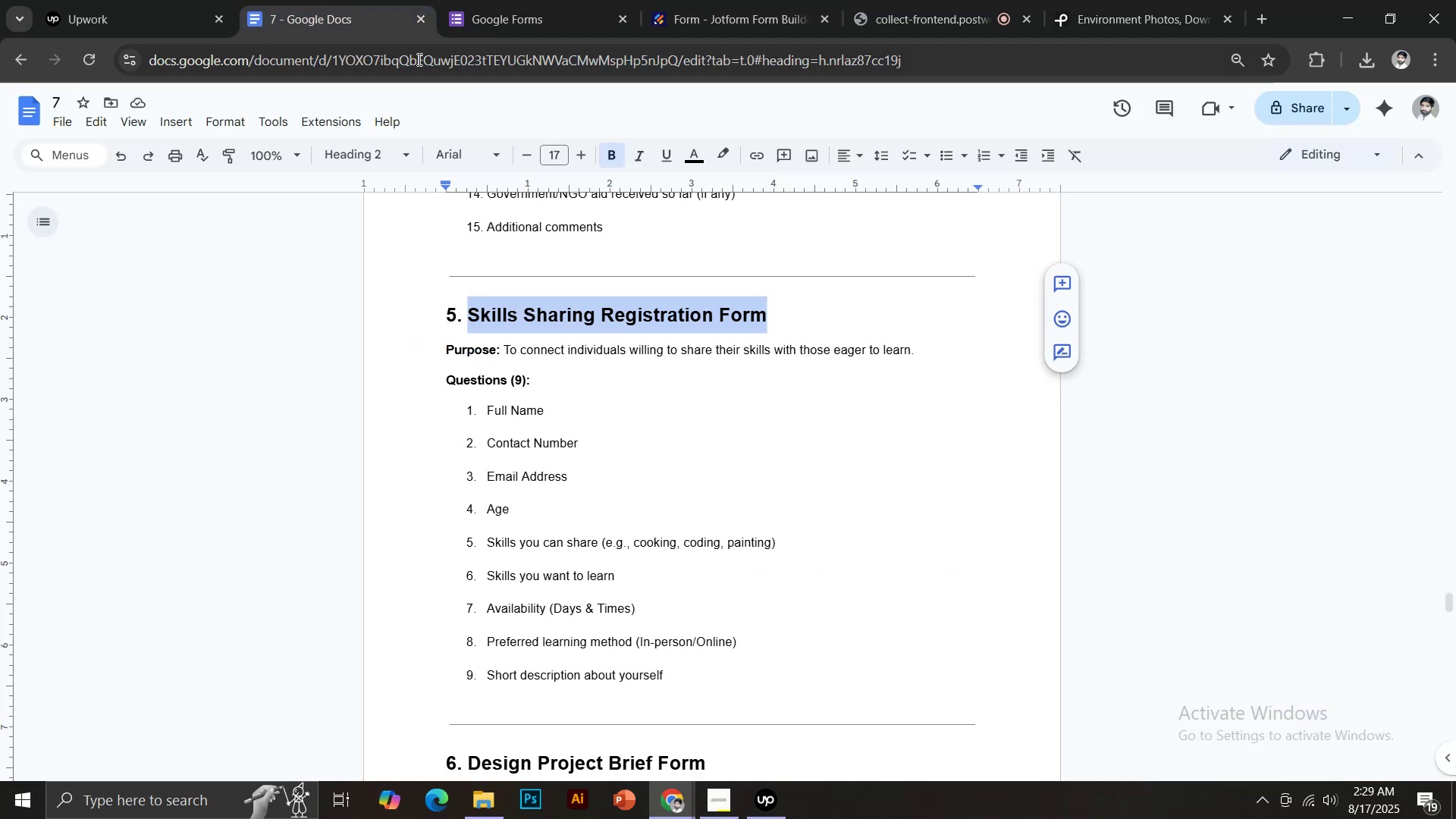 
left_click([541, 0])
 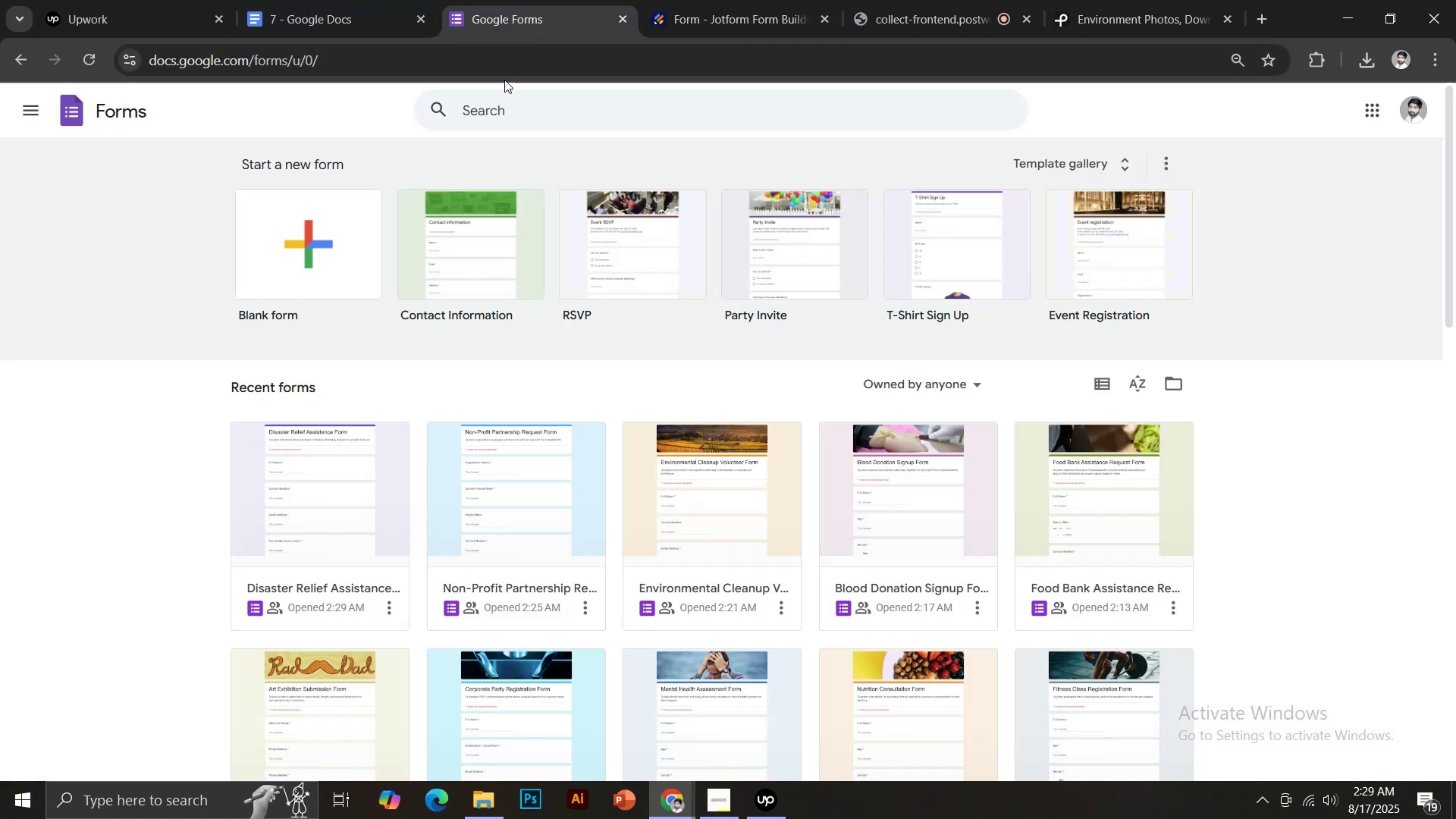 
left_click([717, 0])
 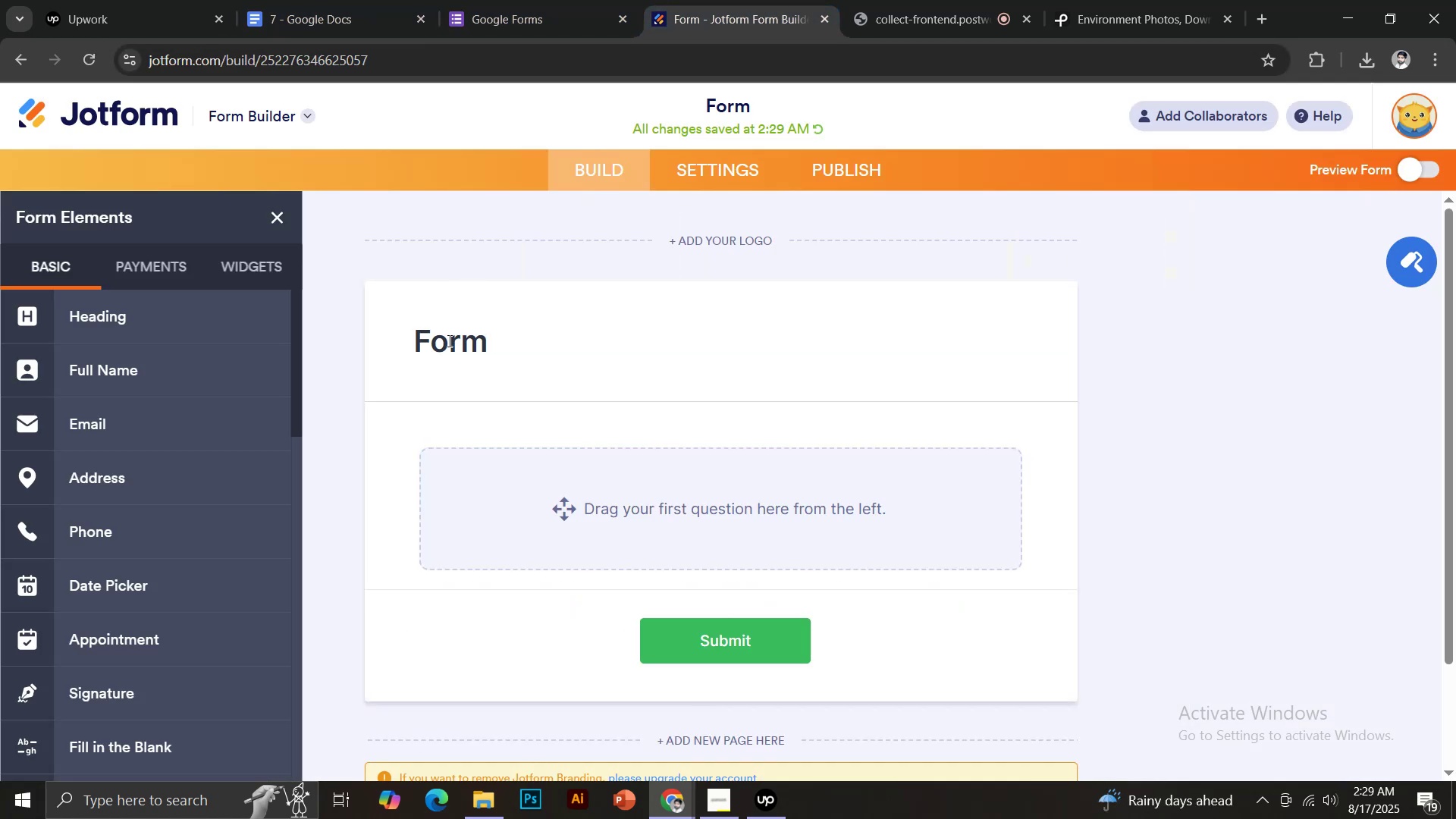 
left_click([448, 340])
 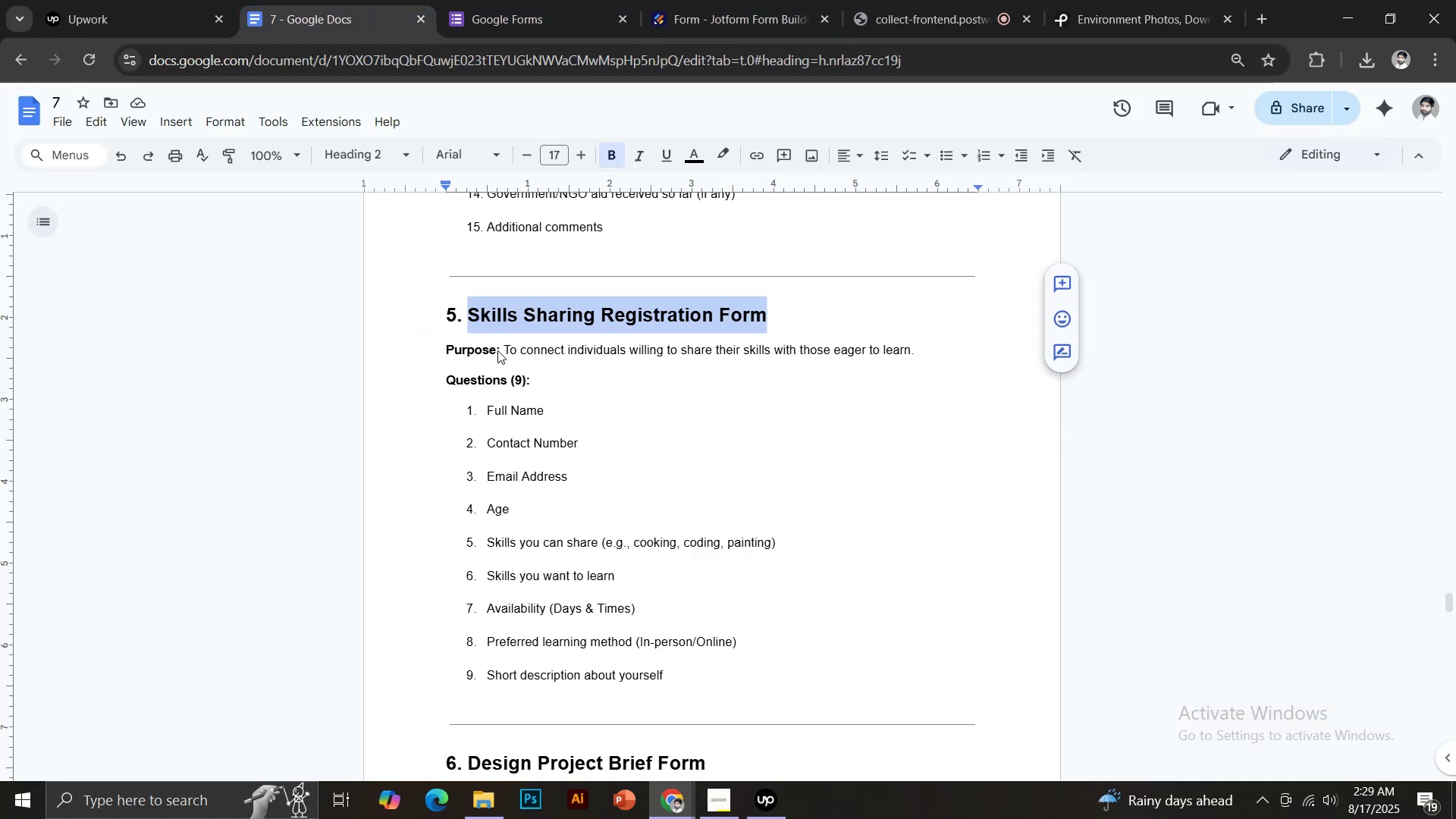 
key(Control+C)
 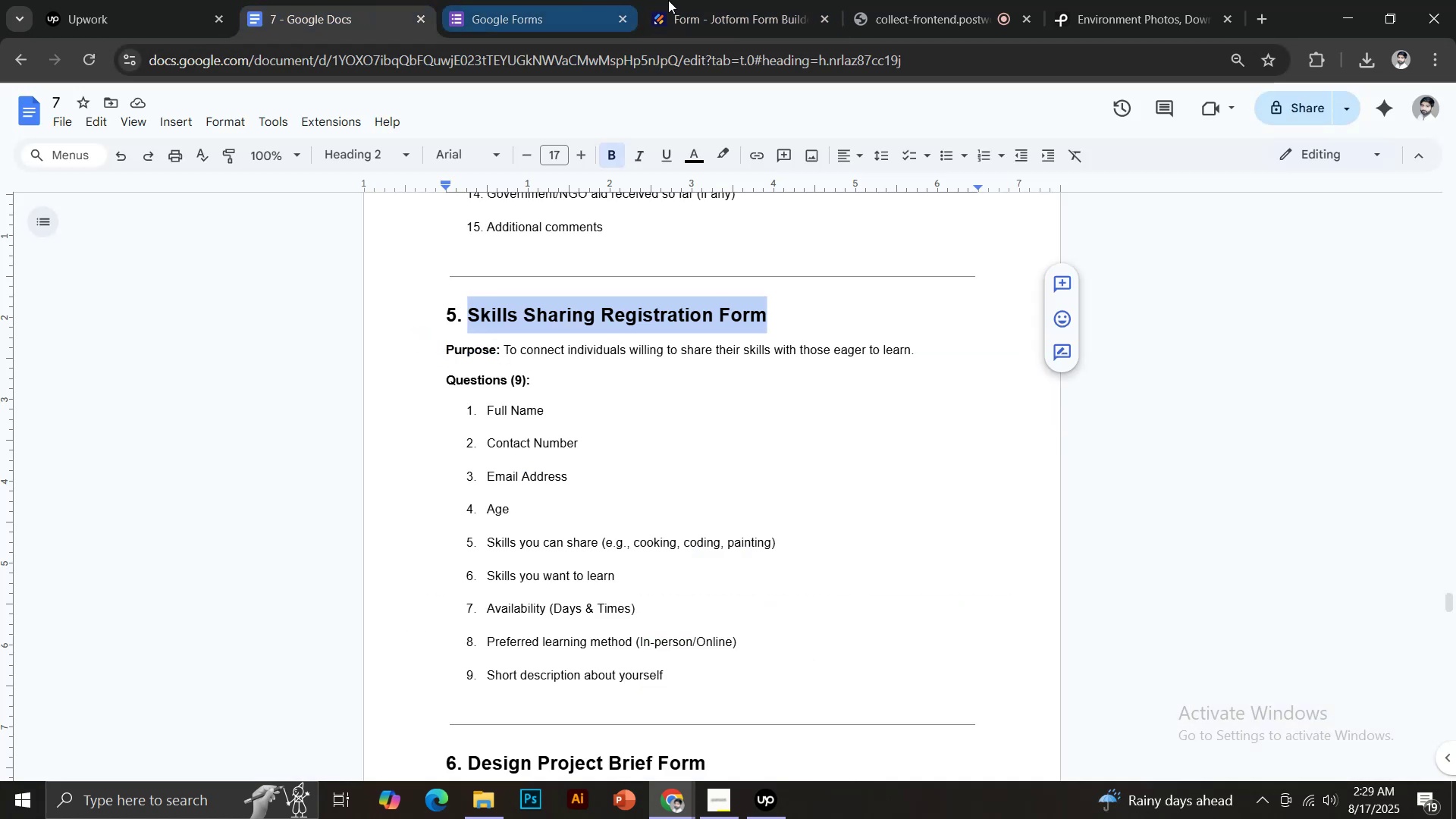 
left_click([695, 0])
 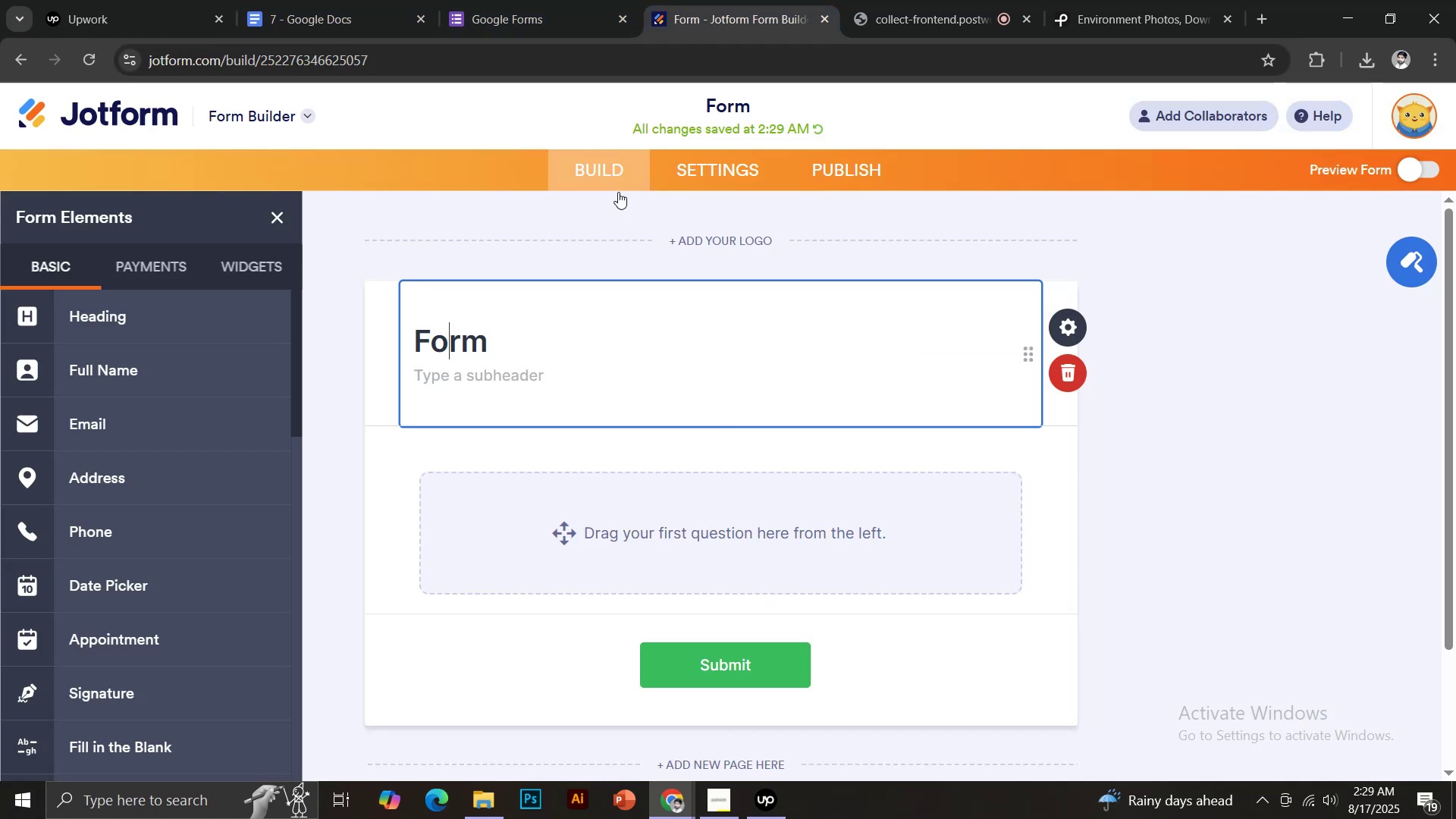 
hold_key(key=ControlLeft, duration=0.34)
 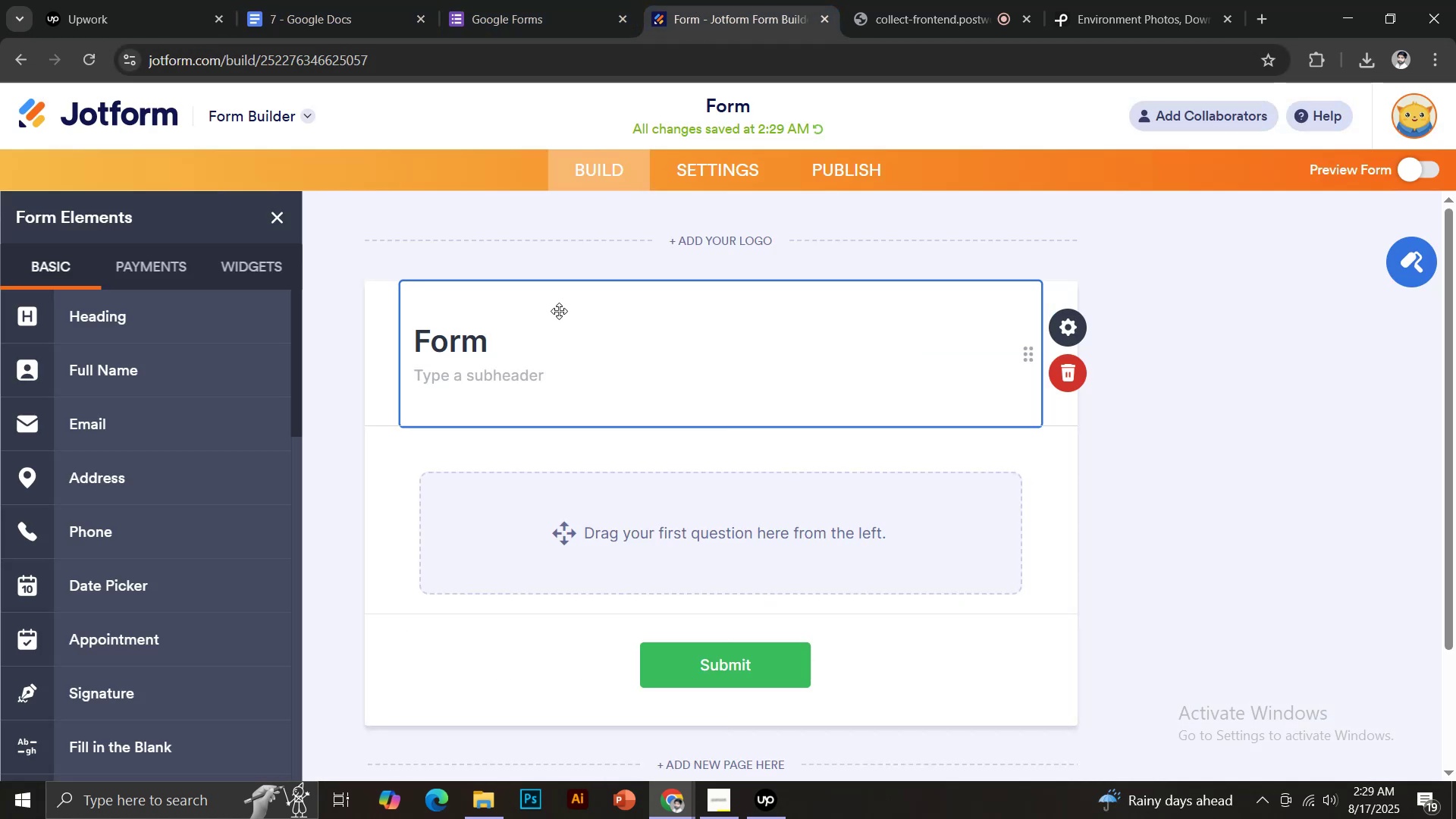 
key(Control+A)
 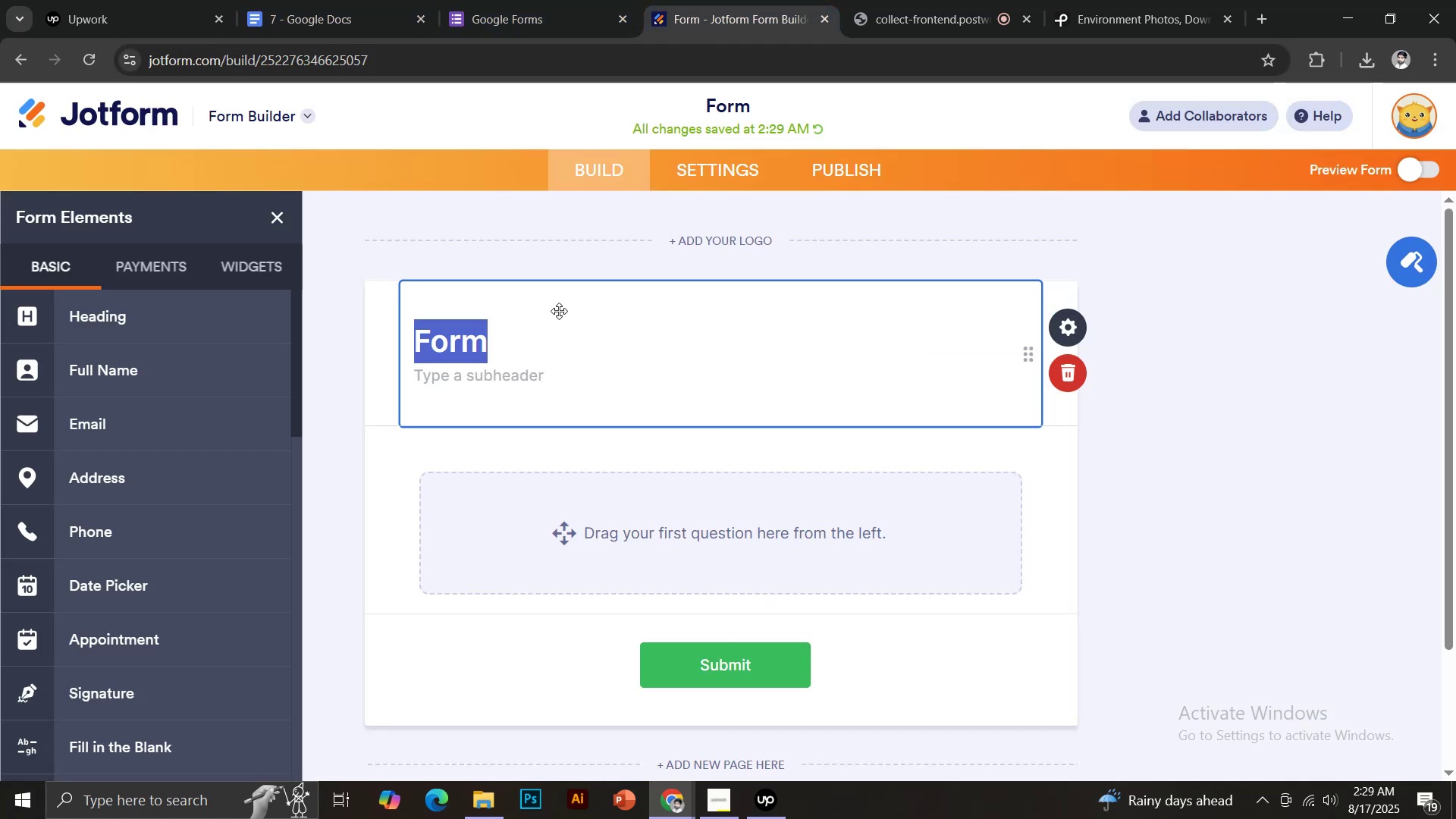 
key(Control+V)
 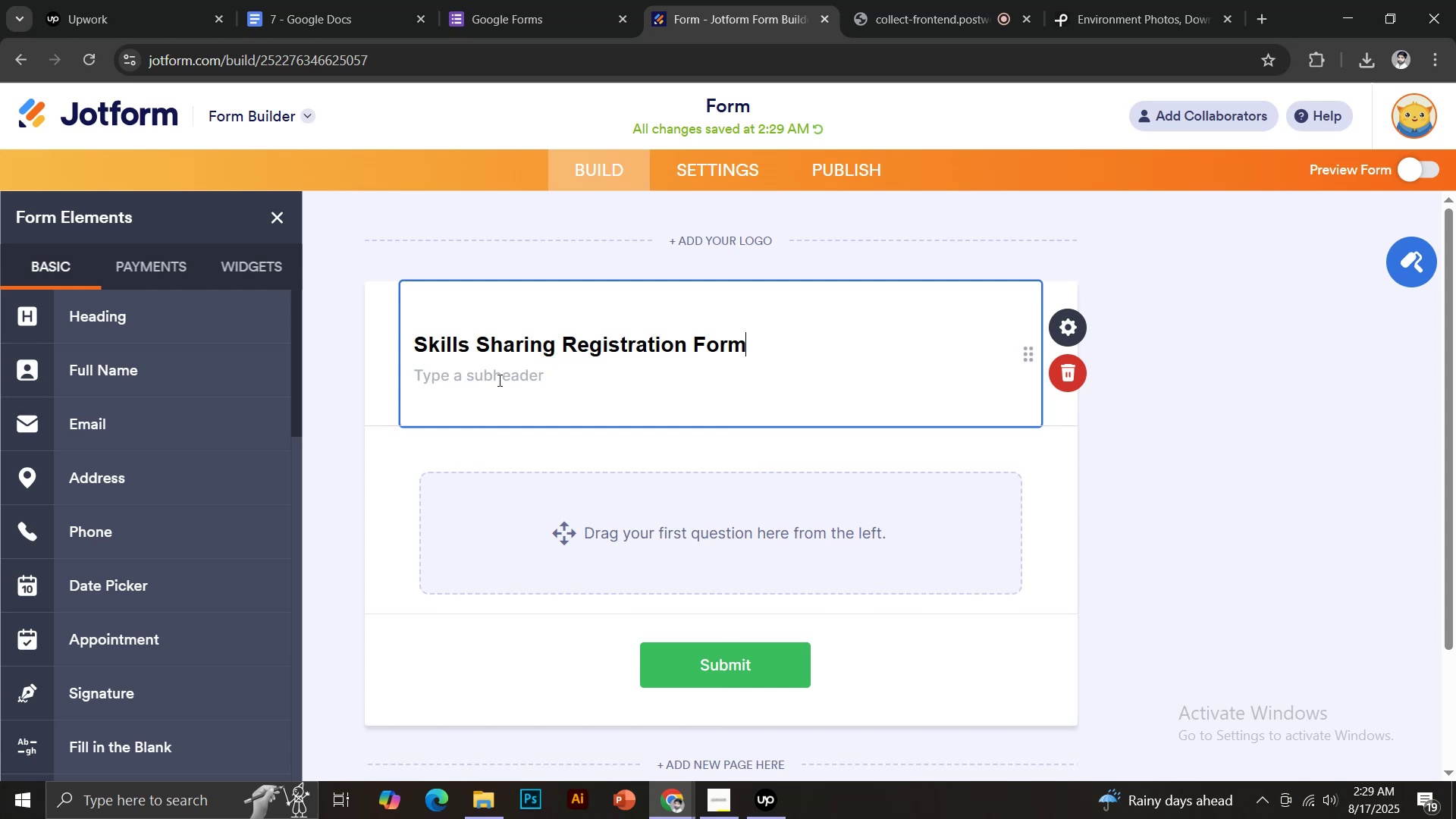 
left_click([495, 381])
 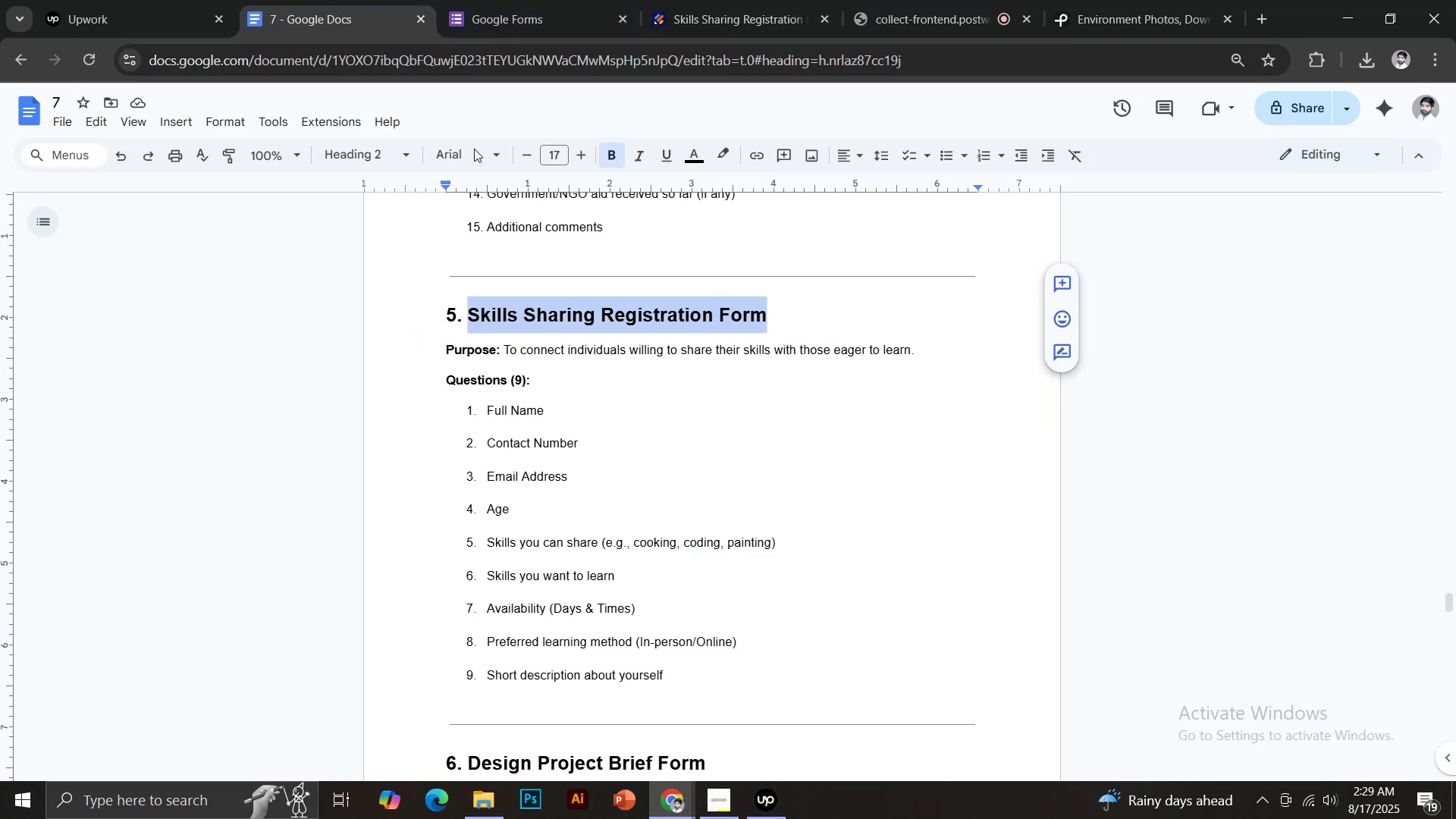 
left_click_drag(start_coordinate=[529, 8], to_coordinate=[687, 8])
 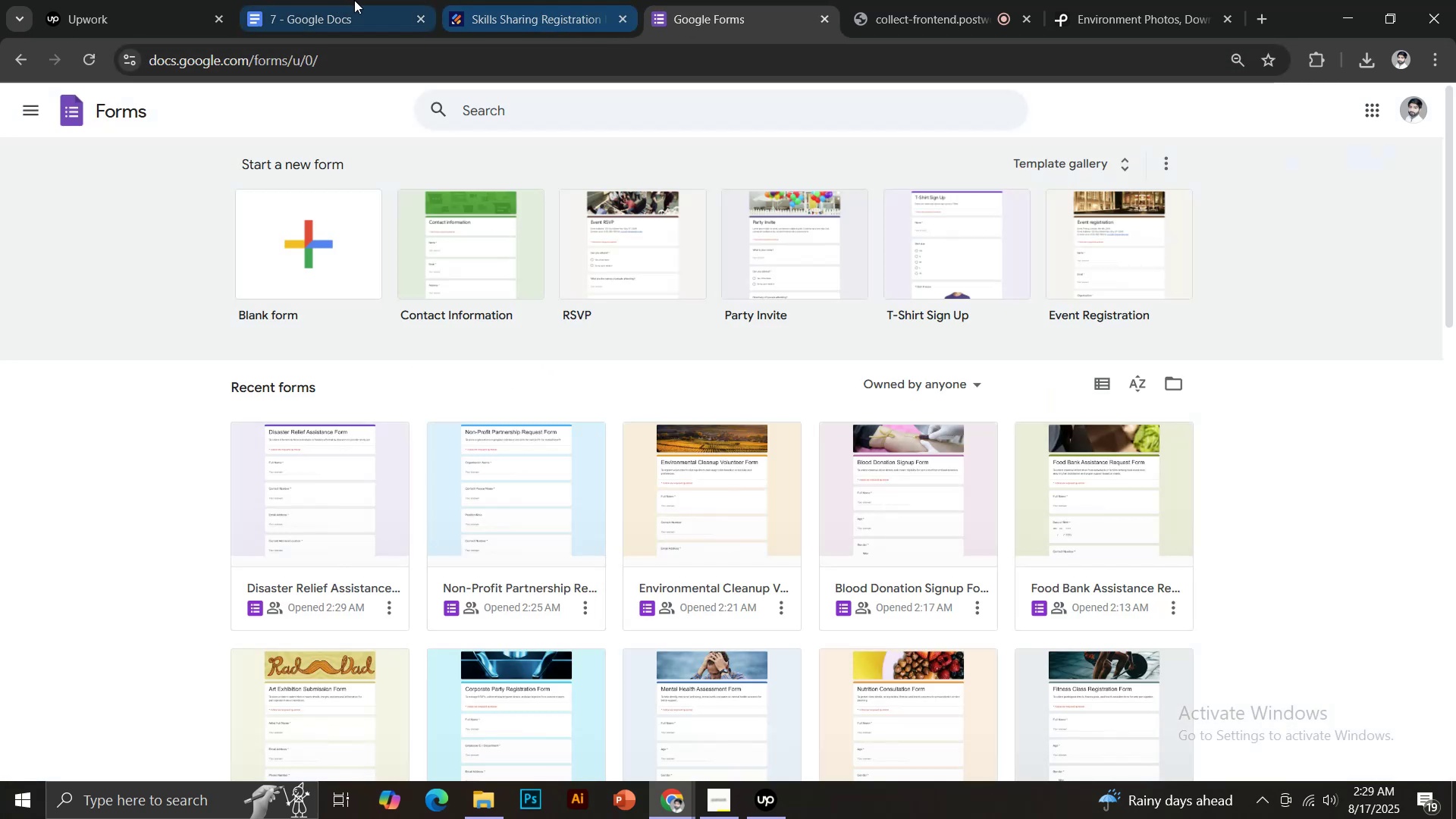 
left_click([354, 0])
 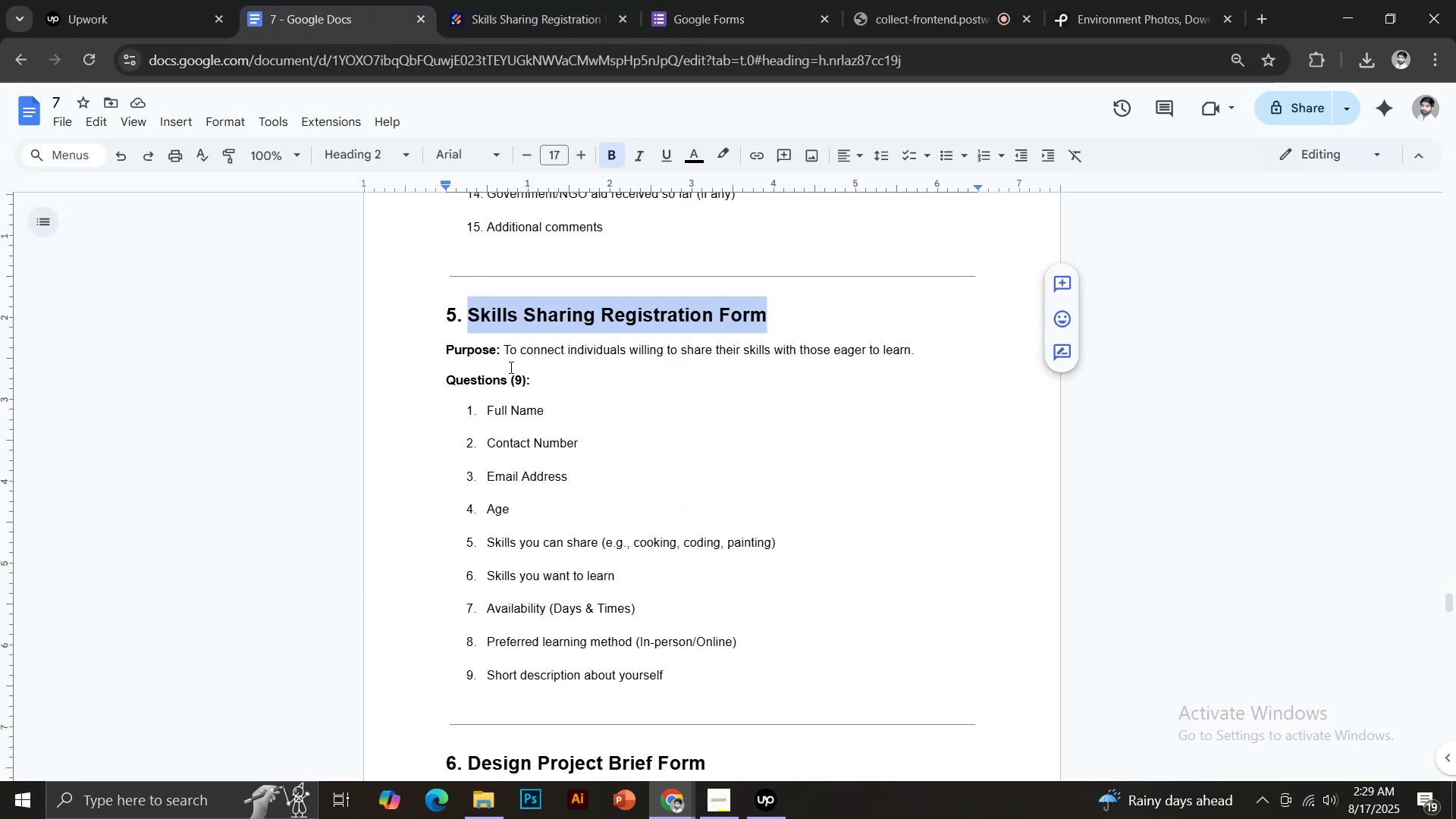 
left_click_drag(start_coordinate=[505, 353], to_coordinate=[932, 343])
 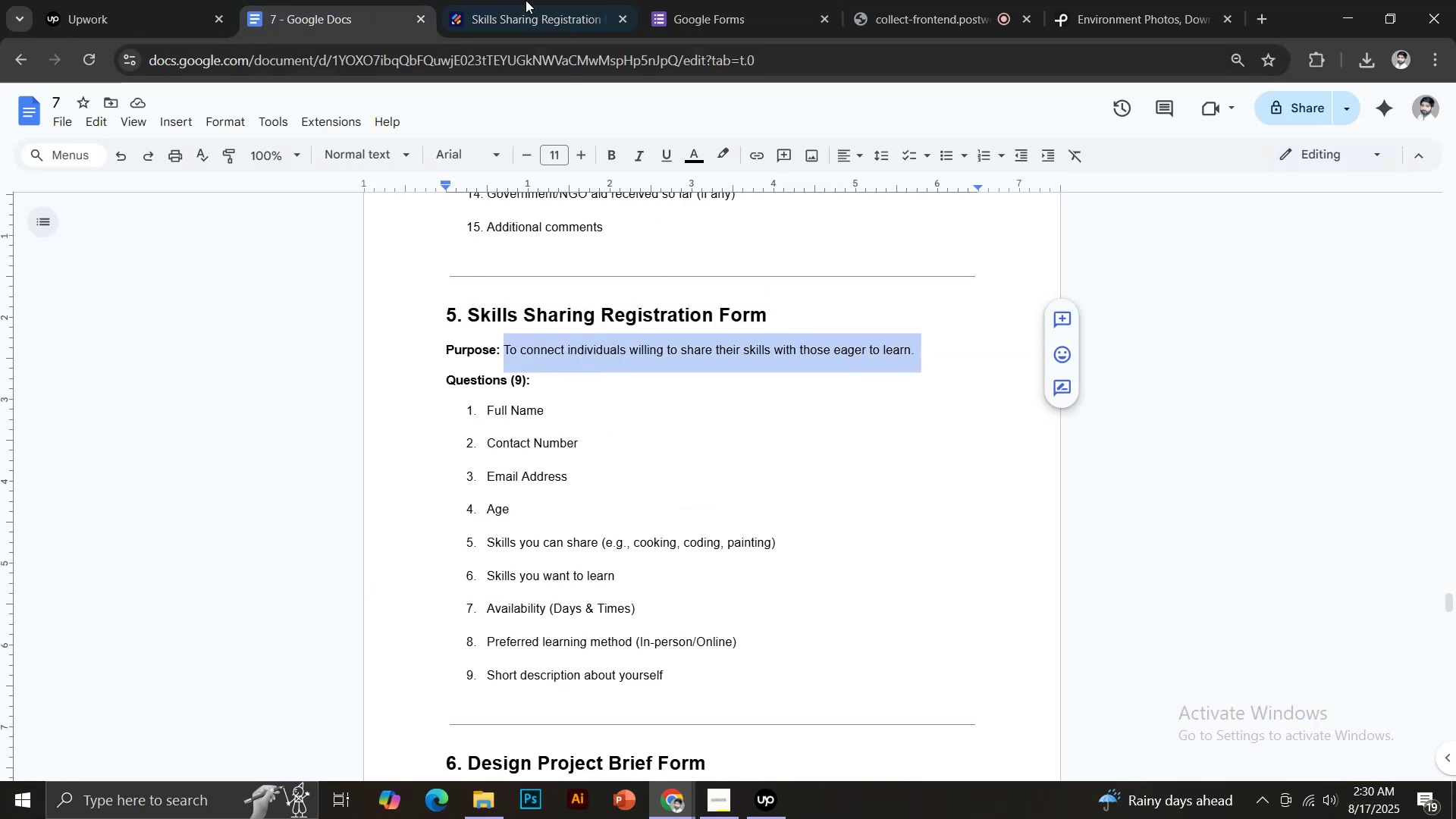 
key(Control+C)
 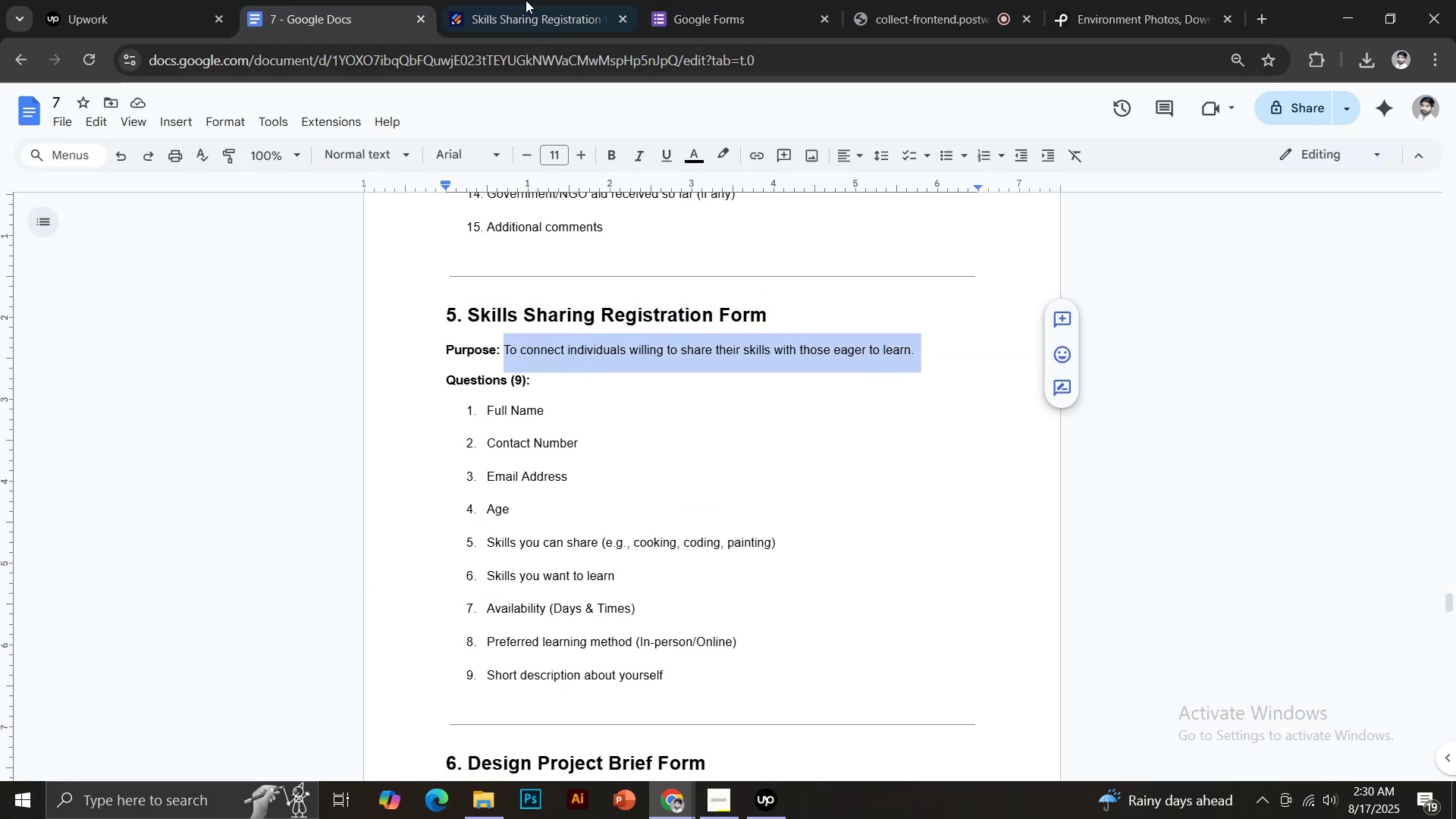 
left_click([518, 0])
 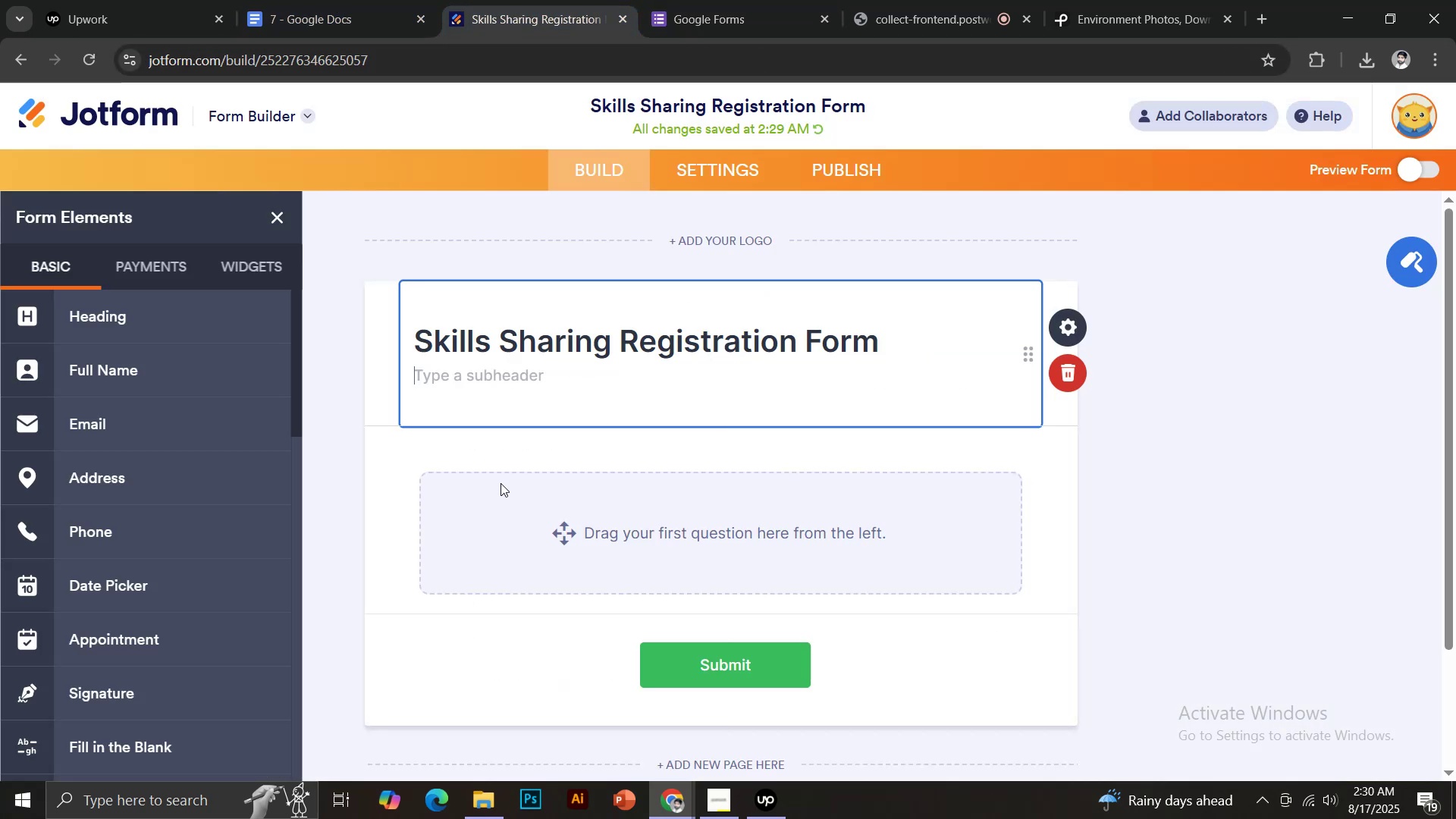 
key(Control+V)
 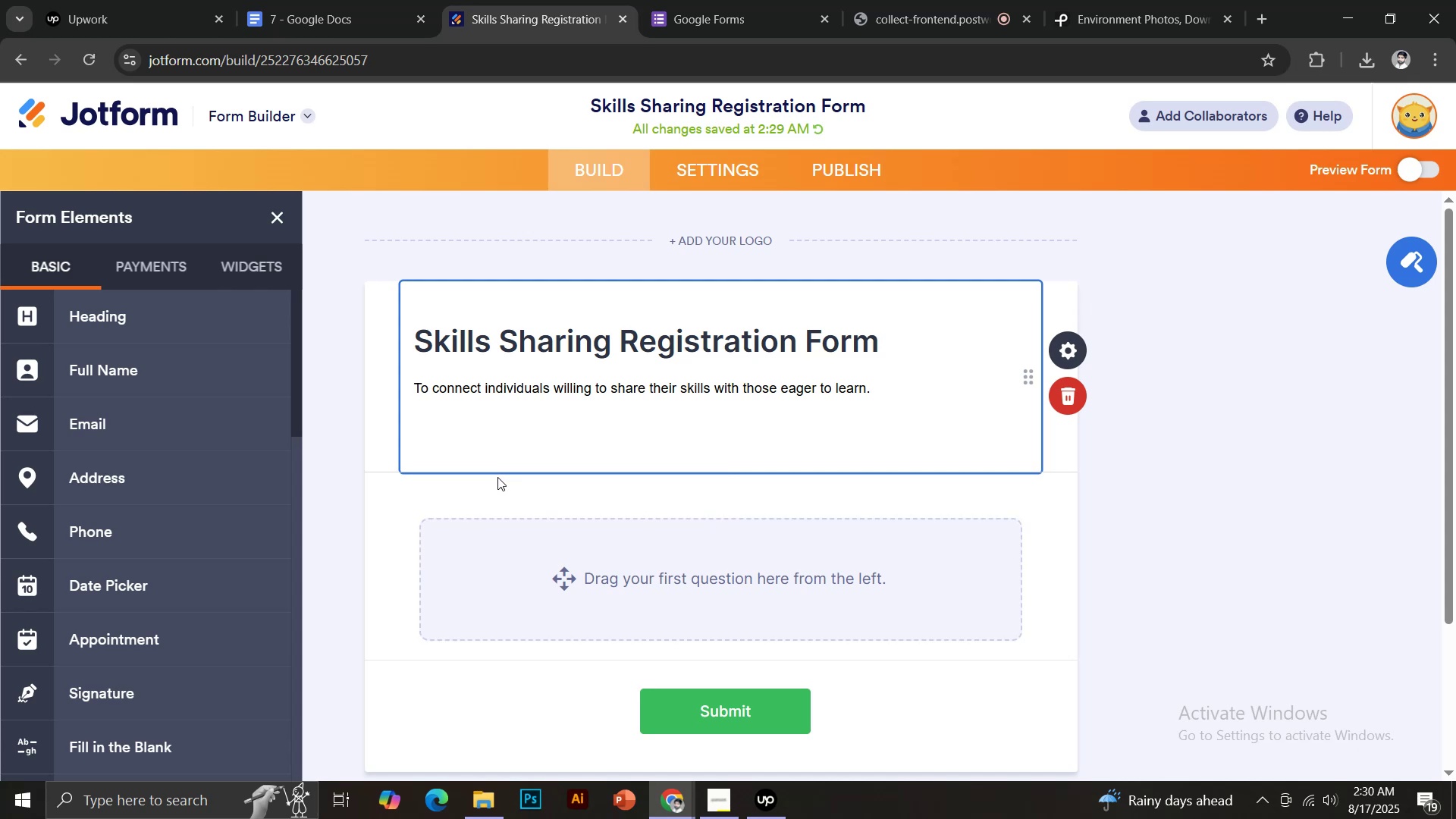 
key(Backspace)
 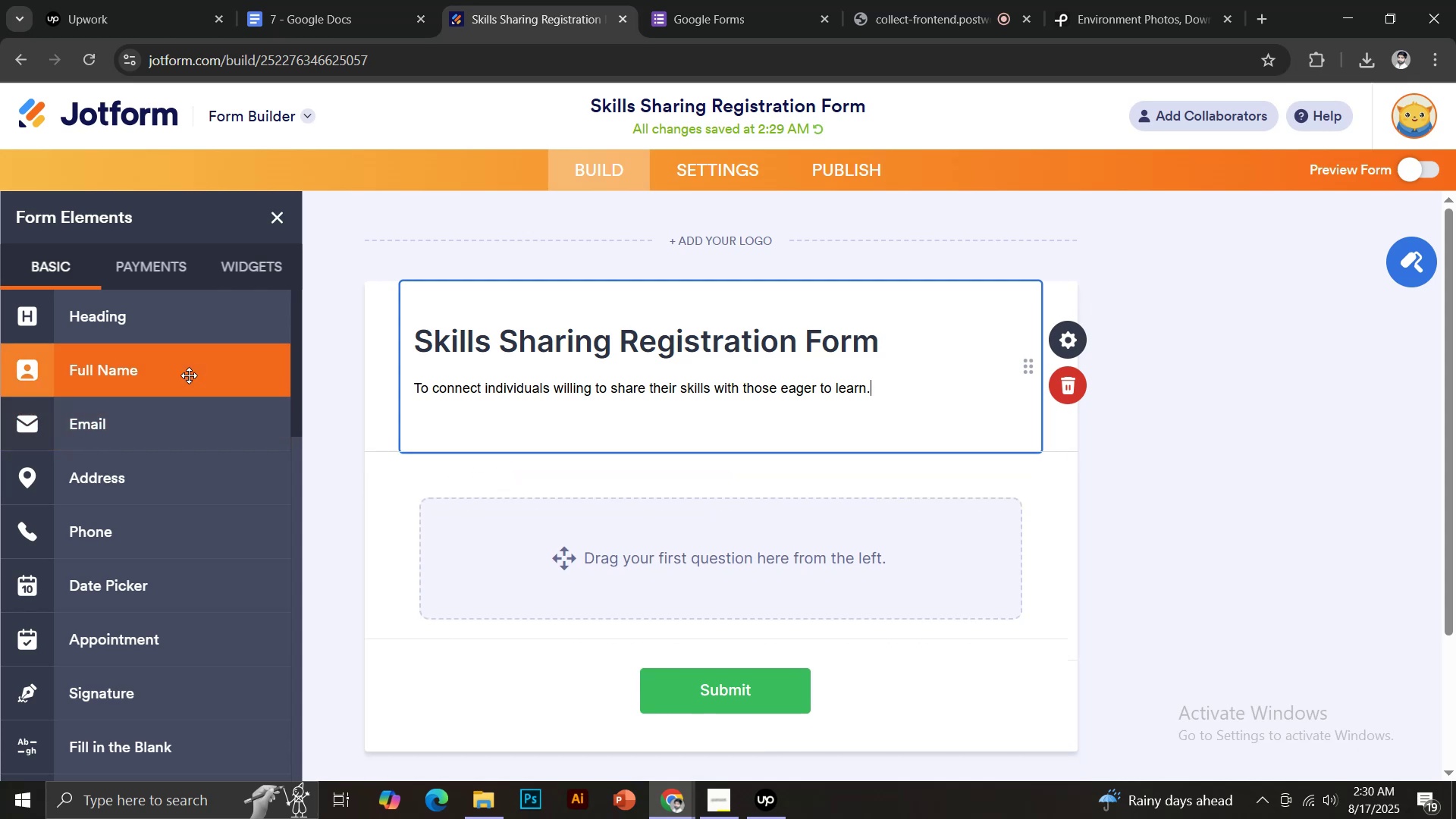 
left_click([324, 497])
 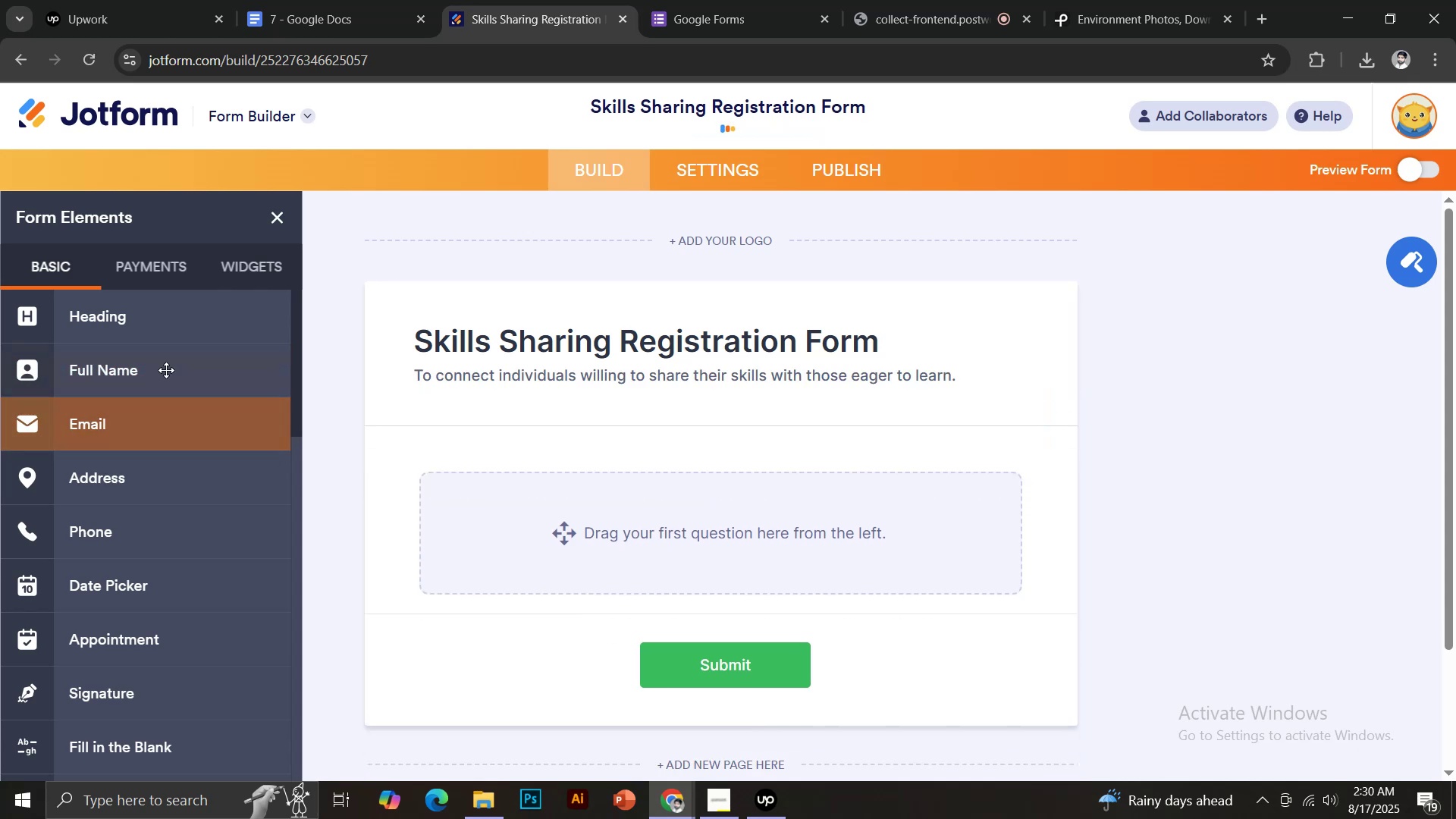 
left_click([160, 366])
 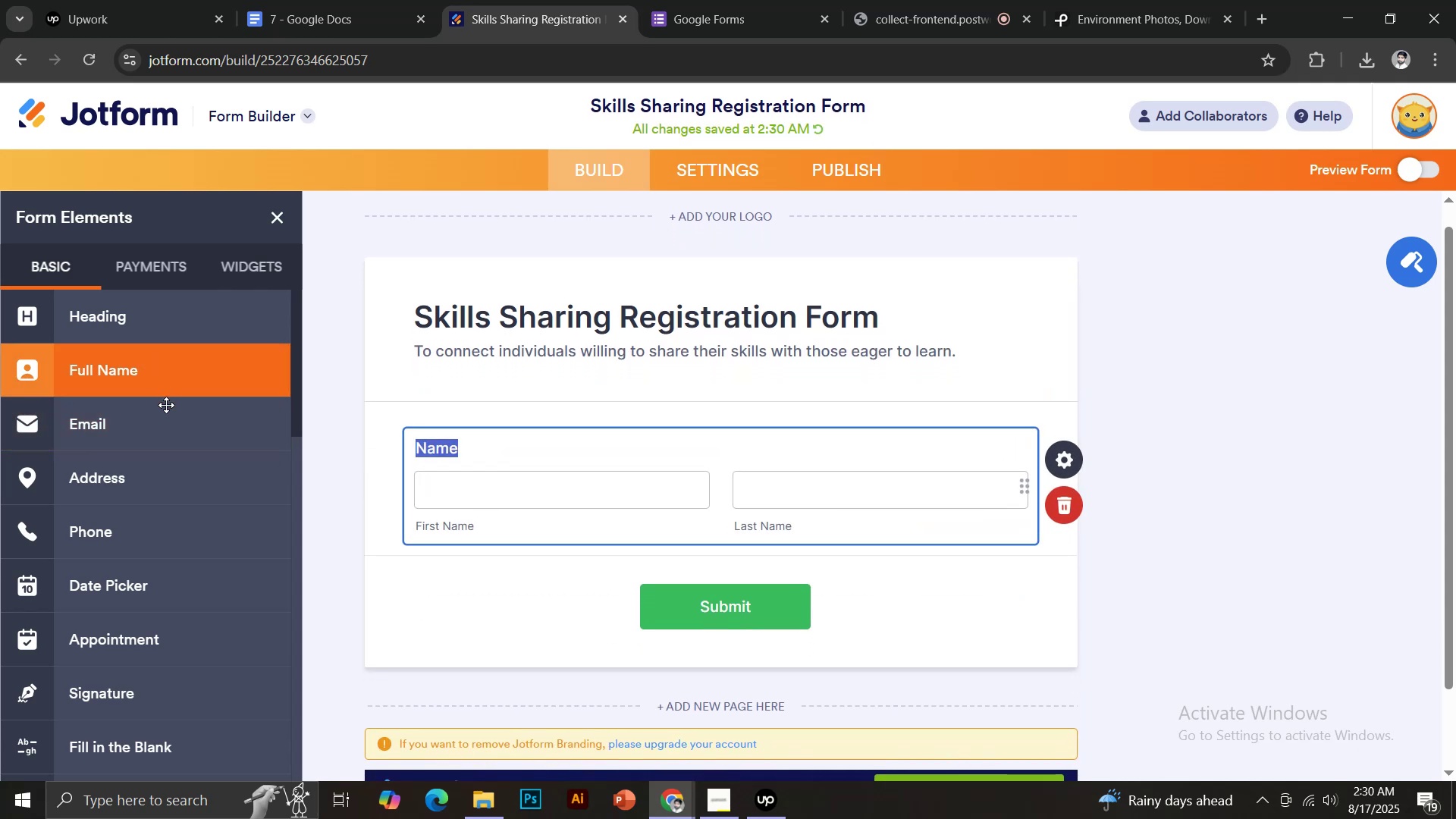 
left_click([166, 425])
 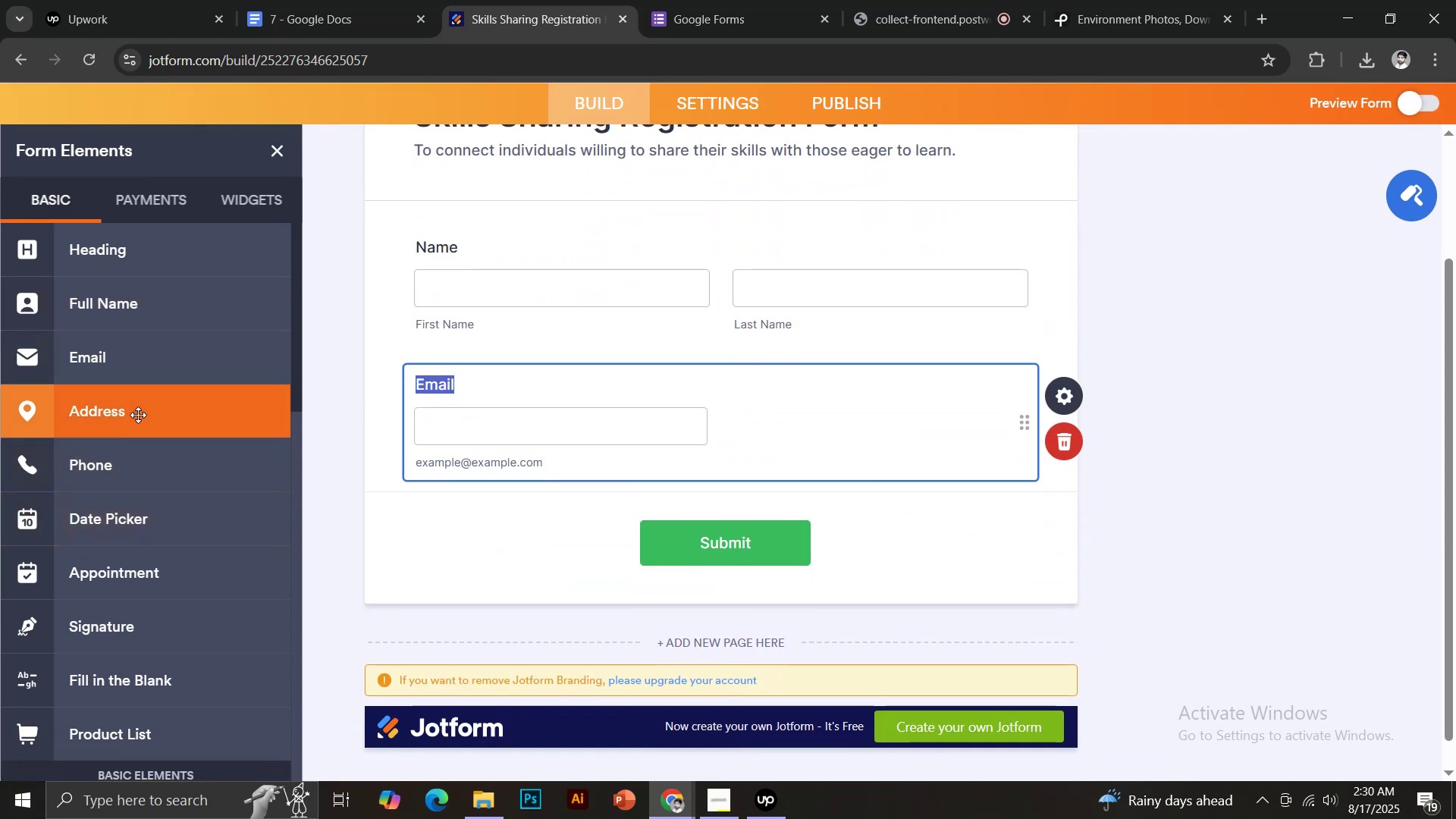 
left_click([138, 414])
 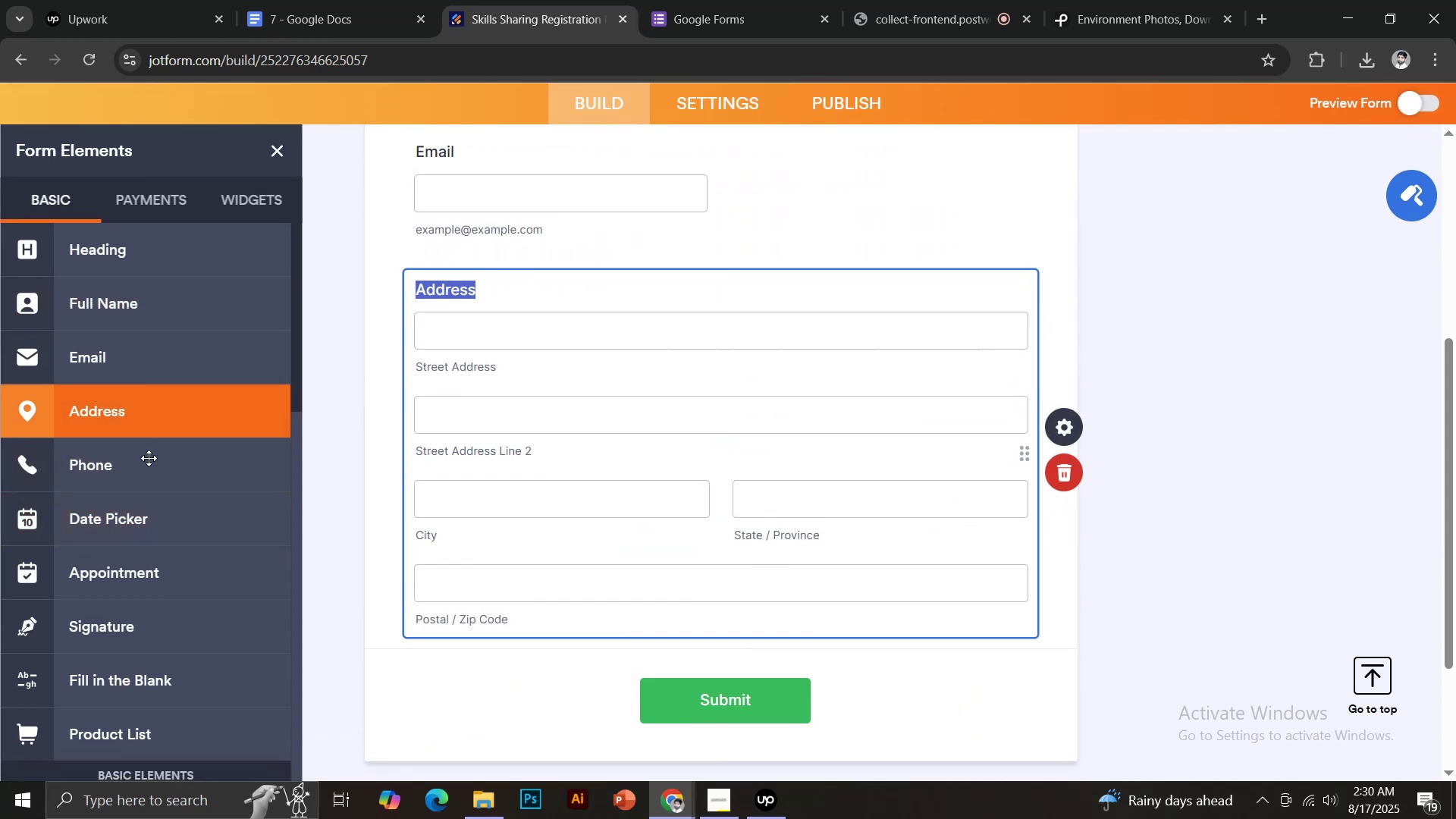 
scroll: coordinate [175, 507], scroll_direction: down, amount: 6.0
 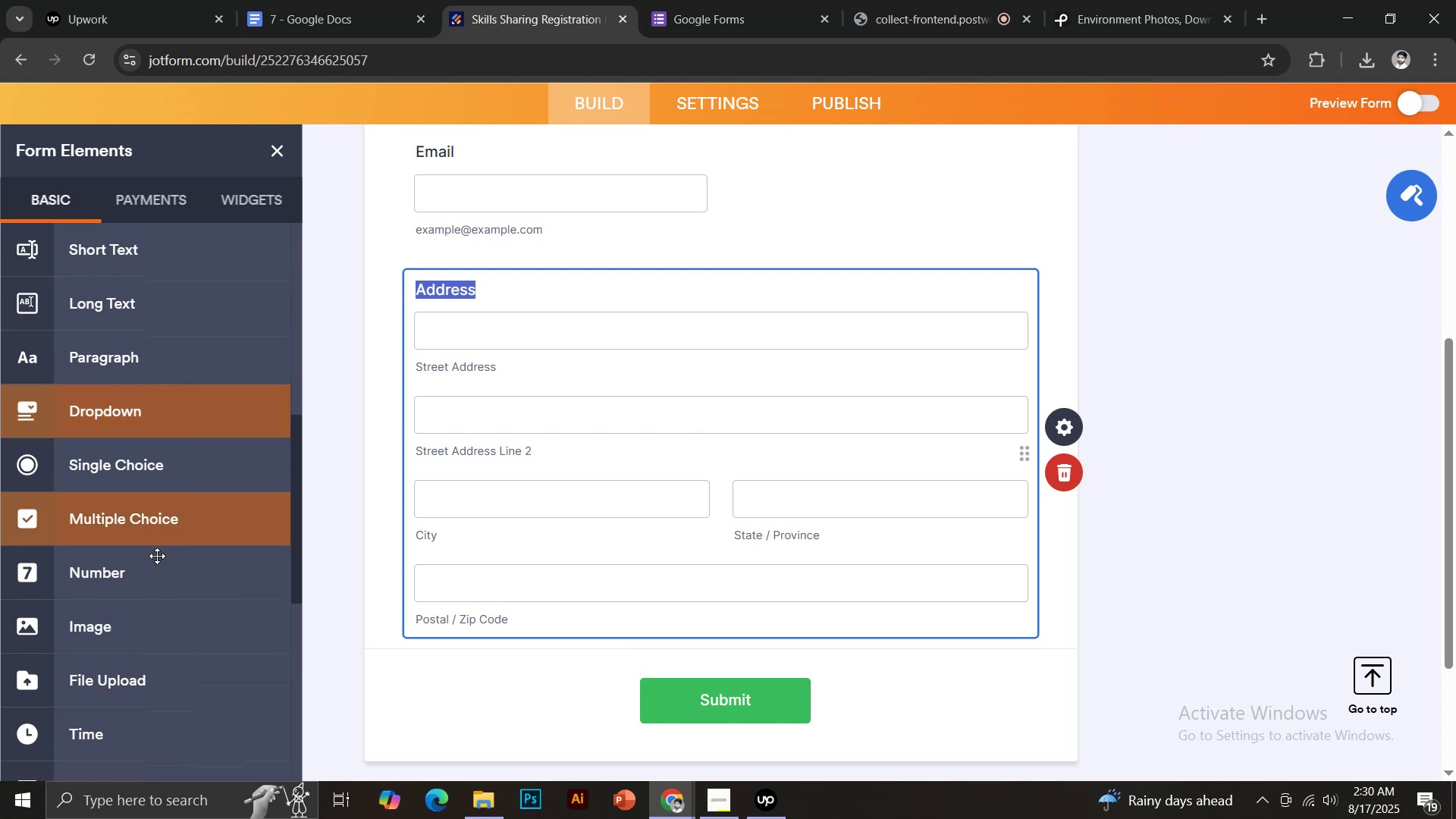 
left_click([157, 571])
 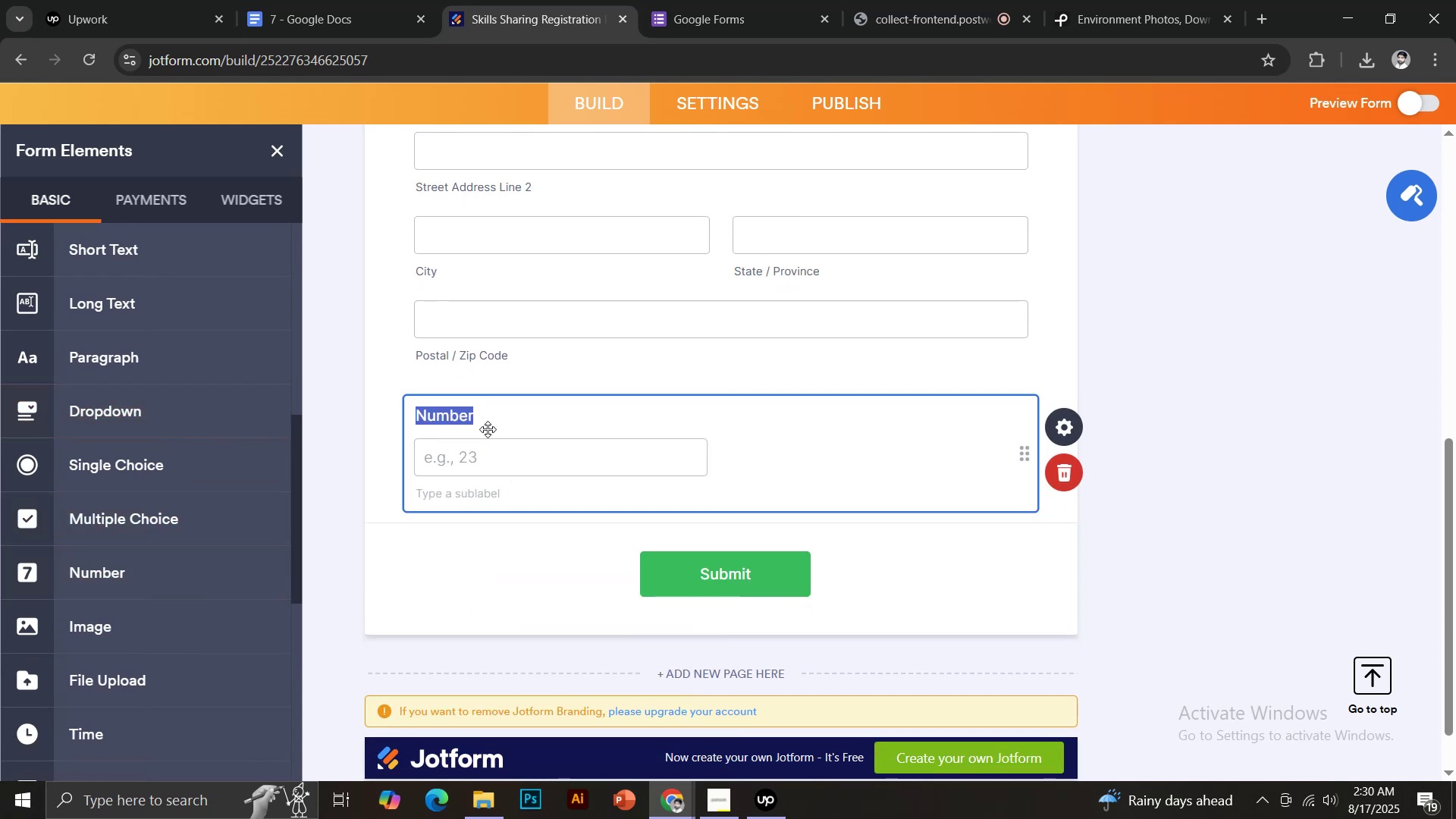 
type(Age)
 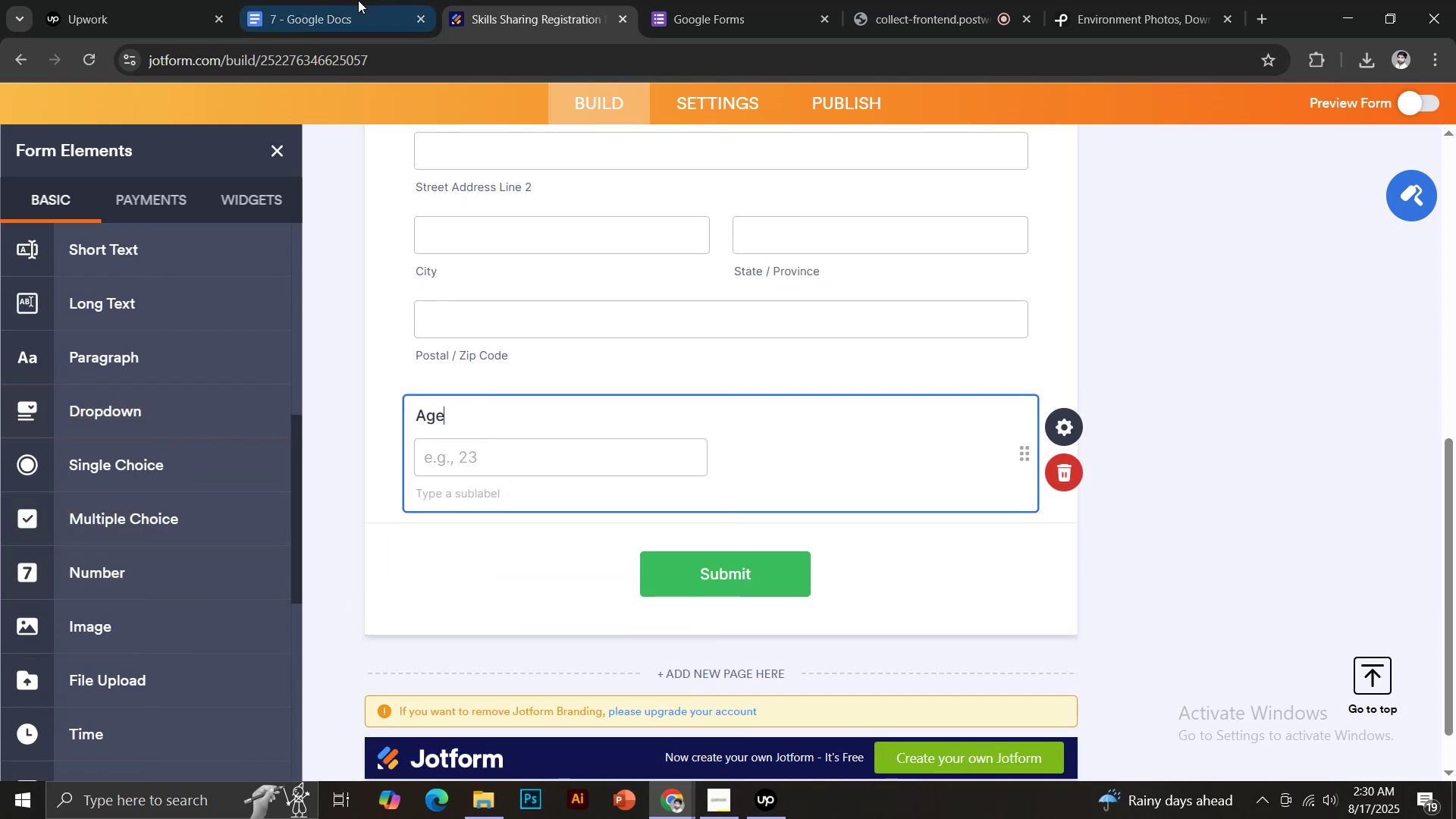 
left_click([358, 0])
 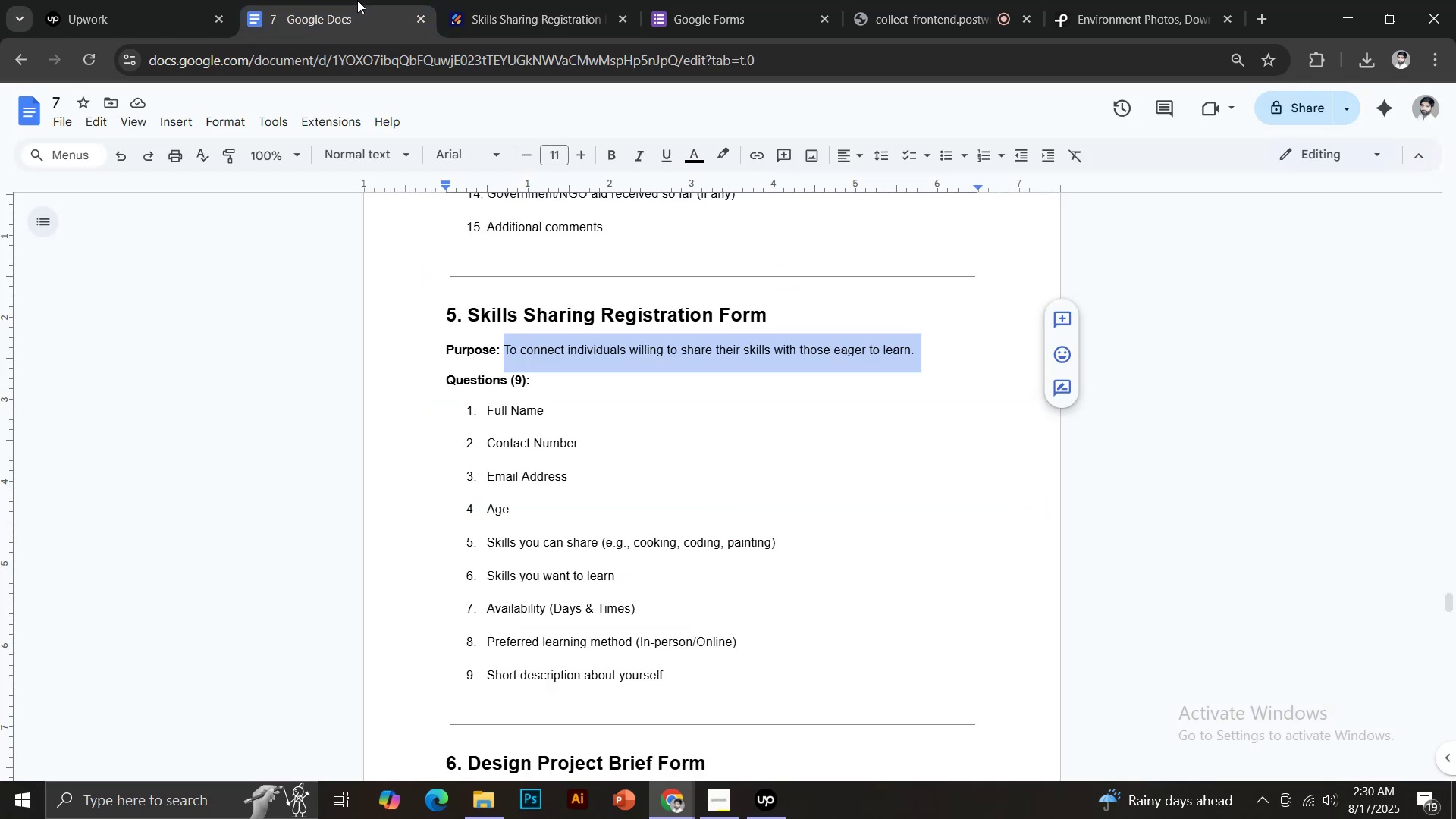 
left_click([525, 0])
 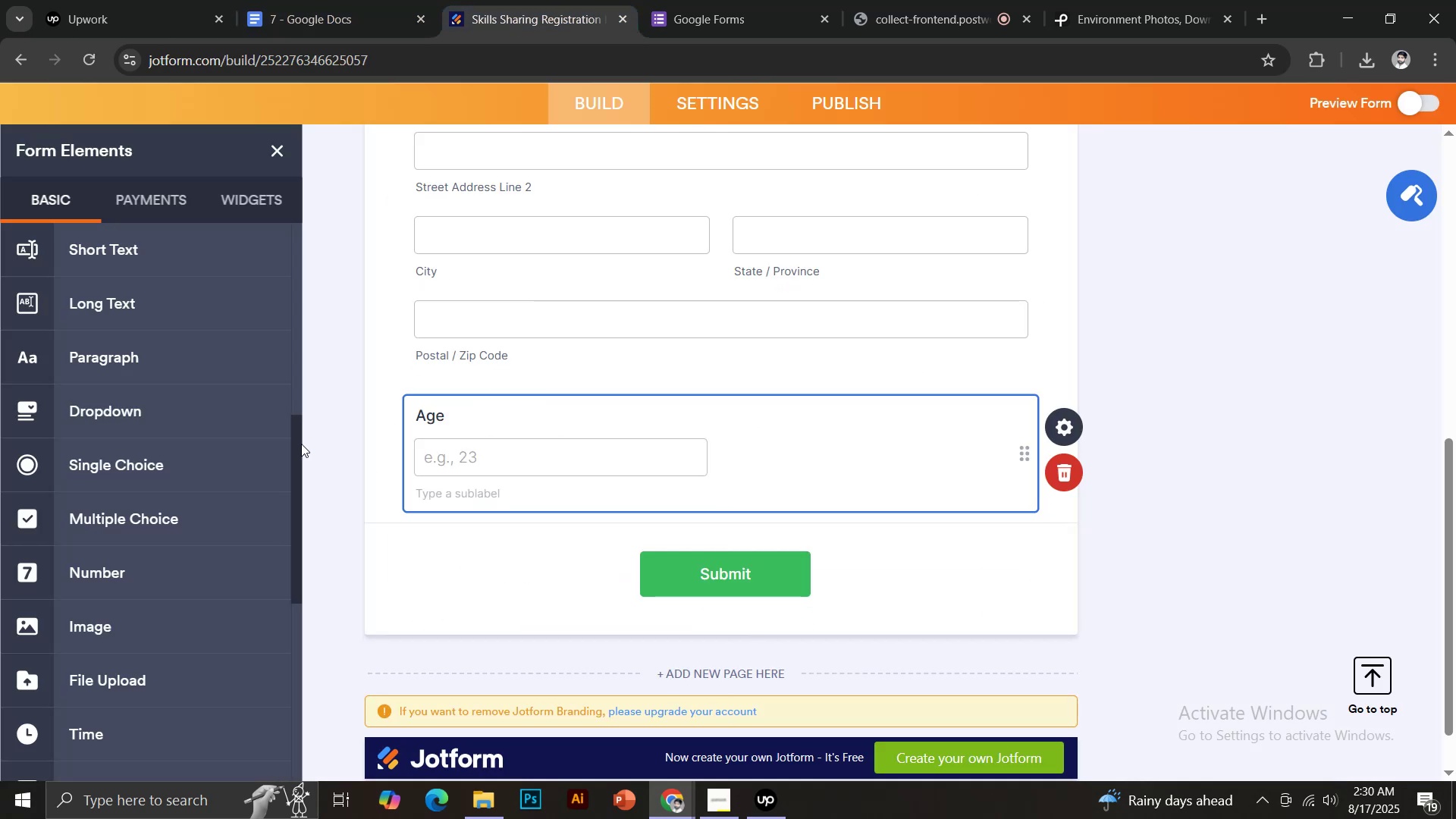 
scroll: coordinate [460, 333], scroll_direction: up, amount: 2.0
 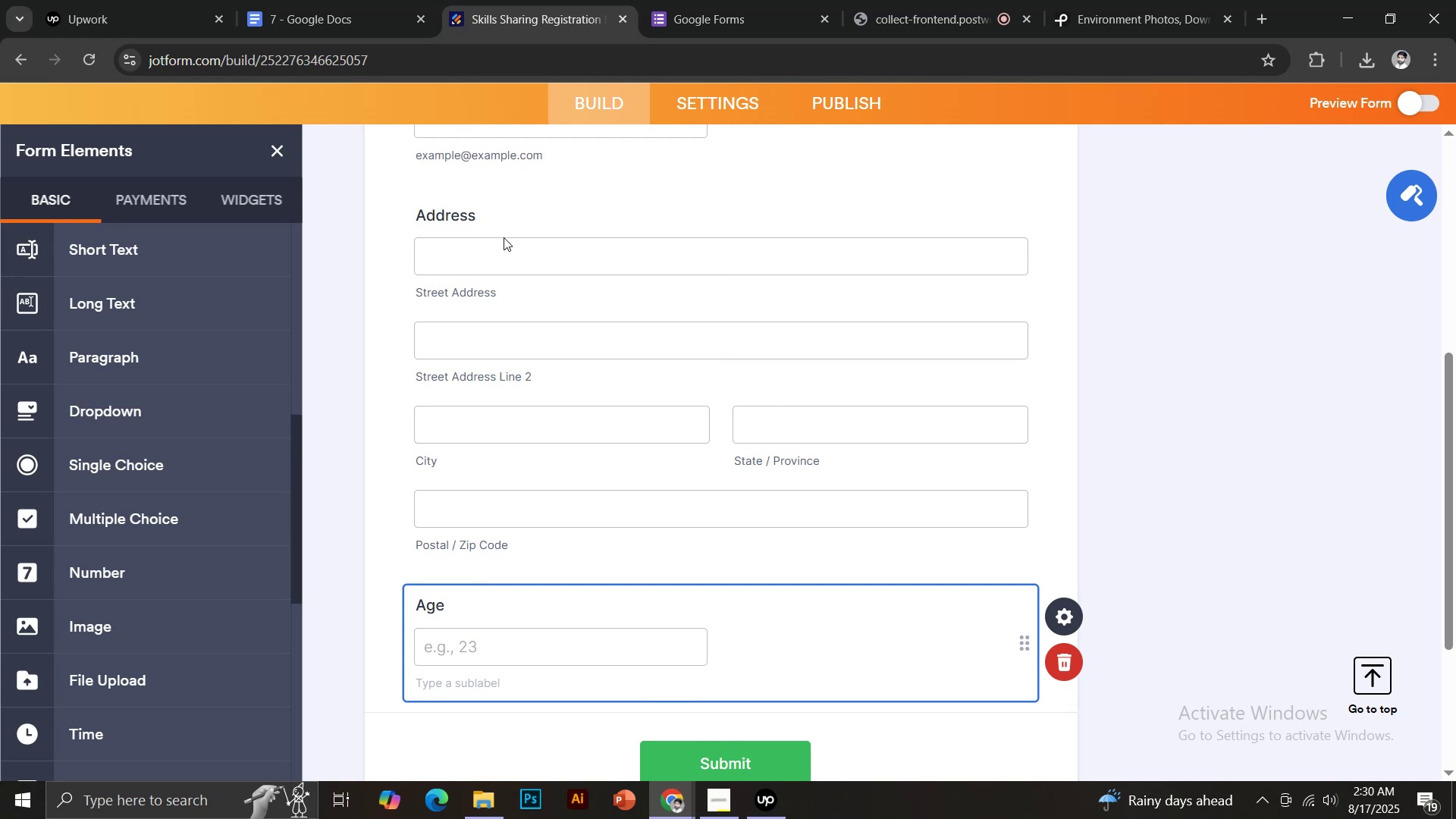 
left_click([501, 226])
 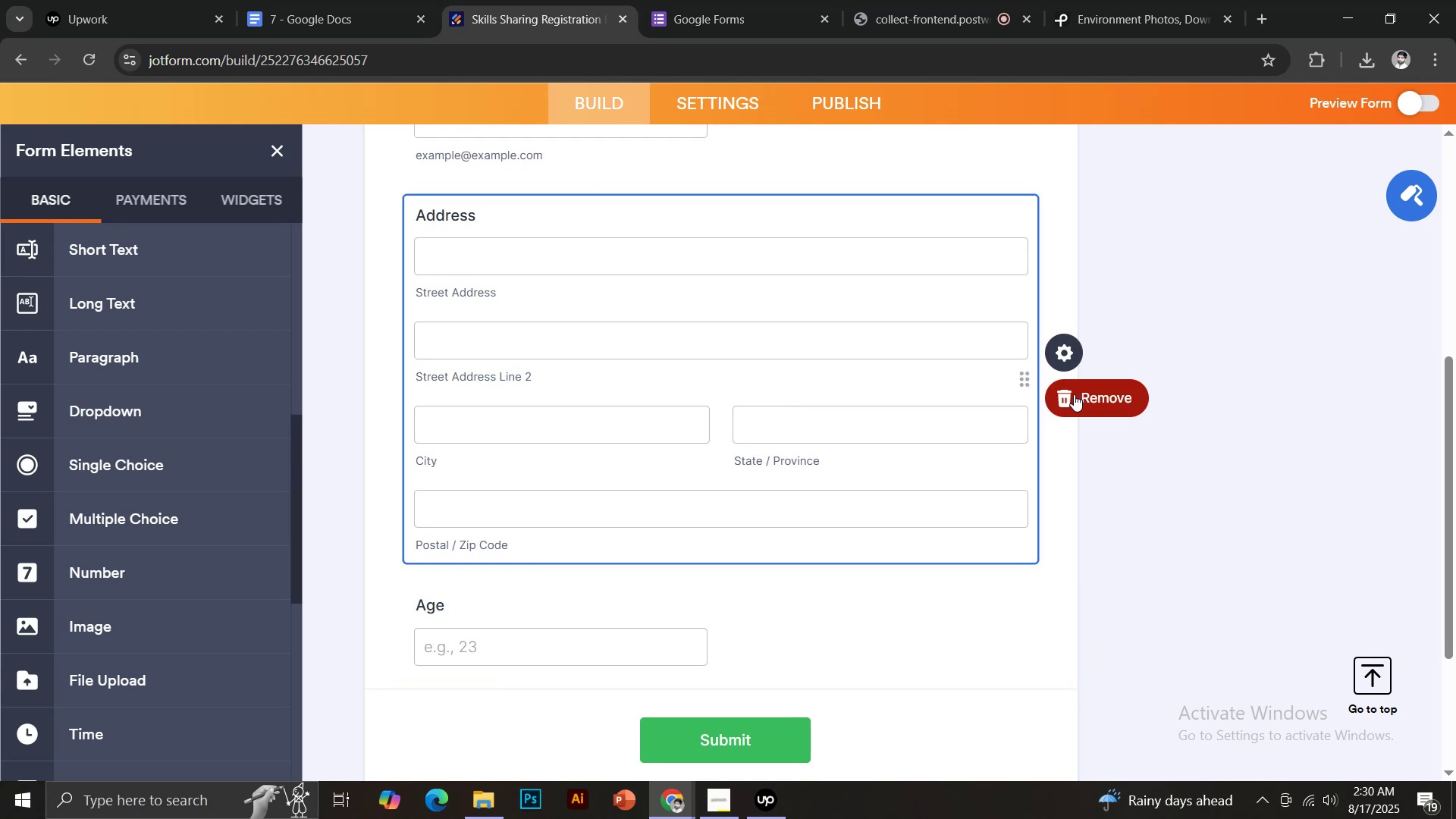 
scroll: coordinate [461, 365], scroll_direction: up, amount: 4.0
 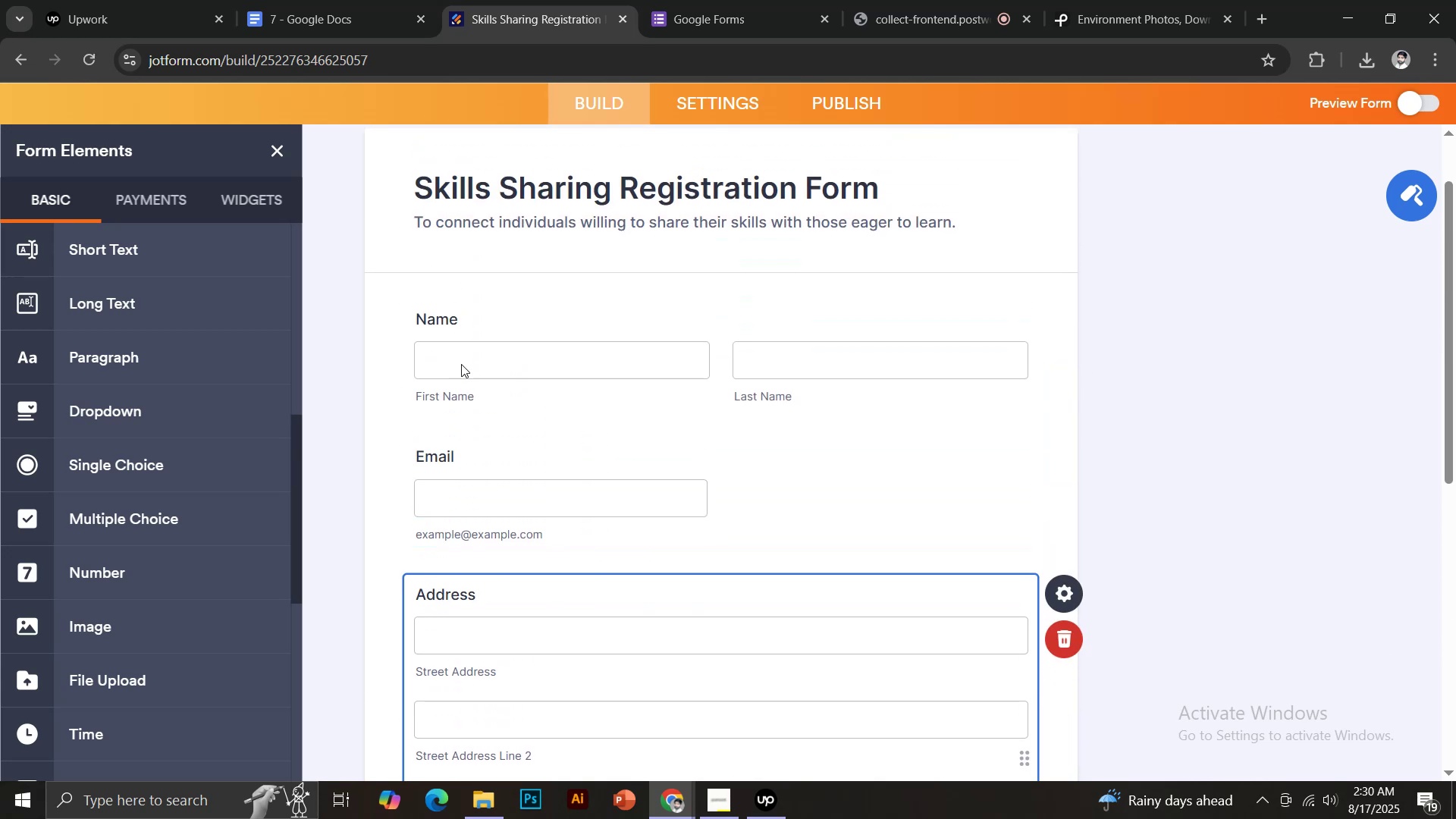 
scroll: coordinate [450, 423], scroll_direction: down, amount: 5.0
 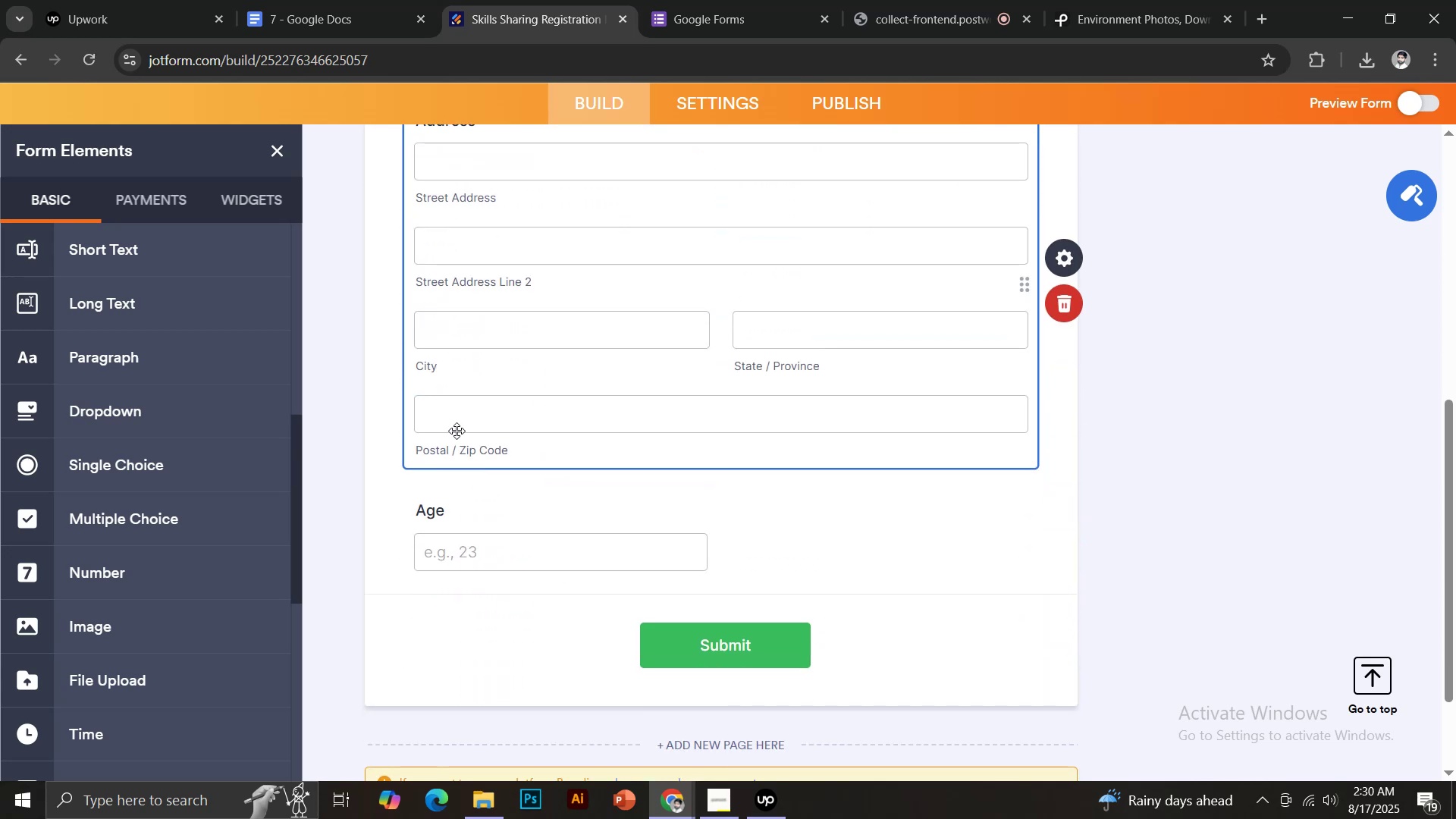 
scroll: coordinate [459, 431], scroll_direction: up, amount: 6.0
 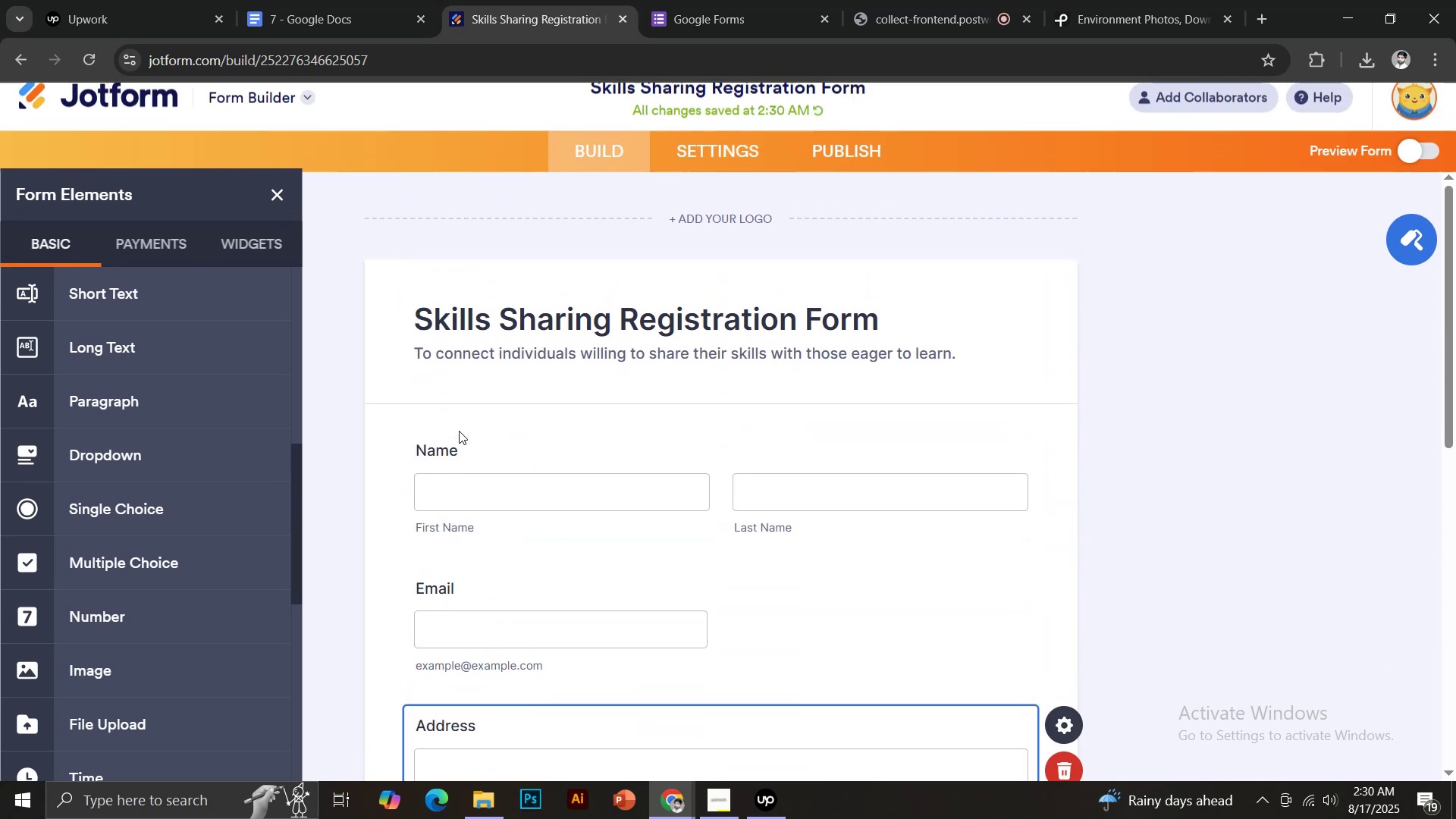 
scroll: coordinate [460, 429], scroll_direction: down, amount: 4.0
 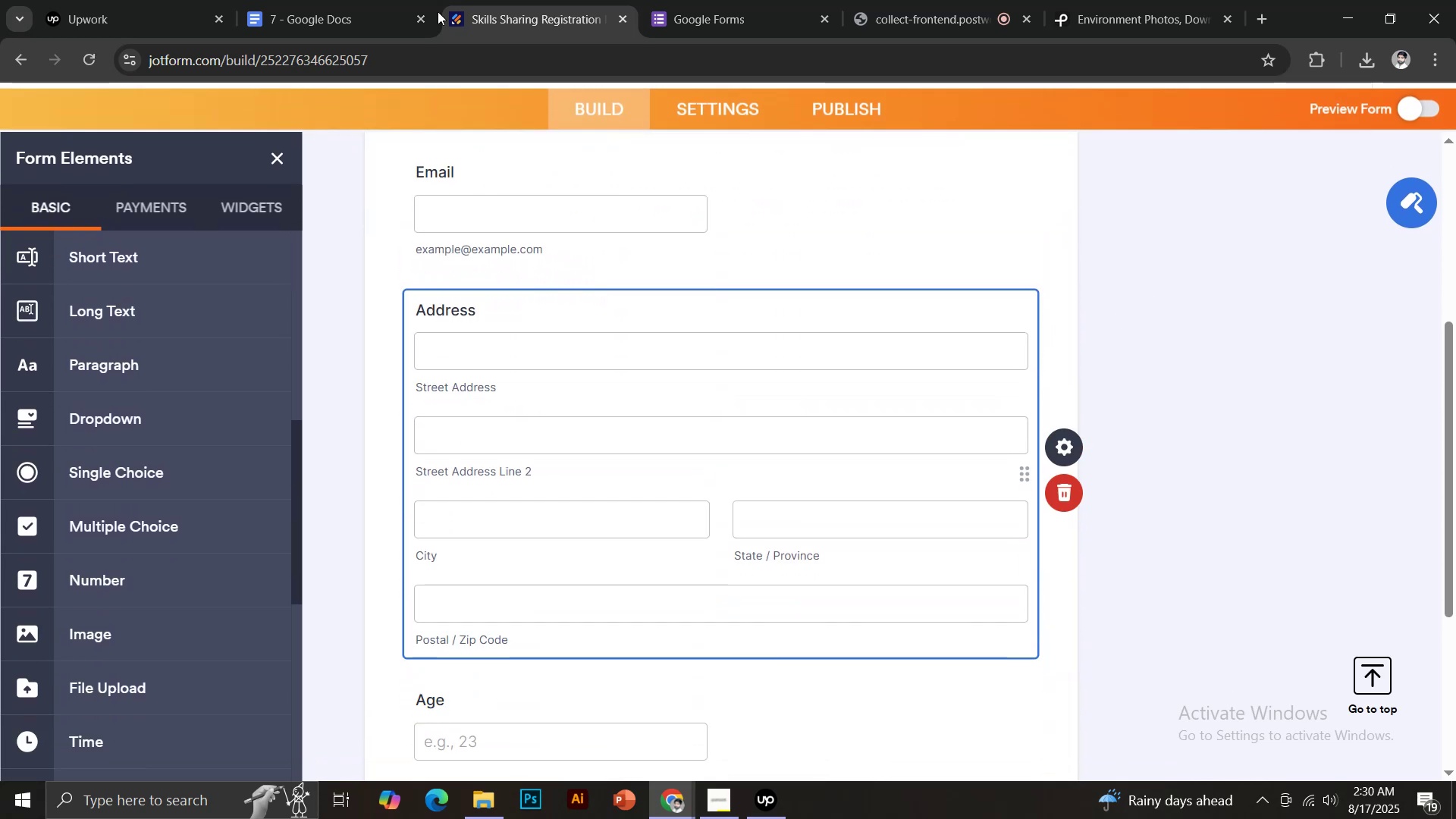 
left_click_drag(start_coordinate=[382, 0], to_coordinate=[378, 2])
 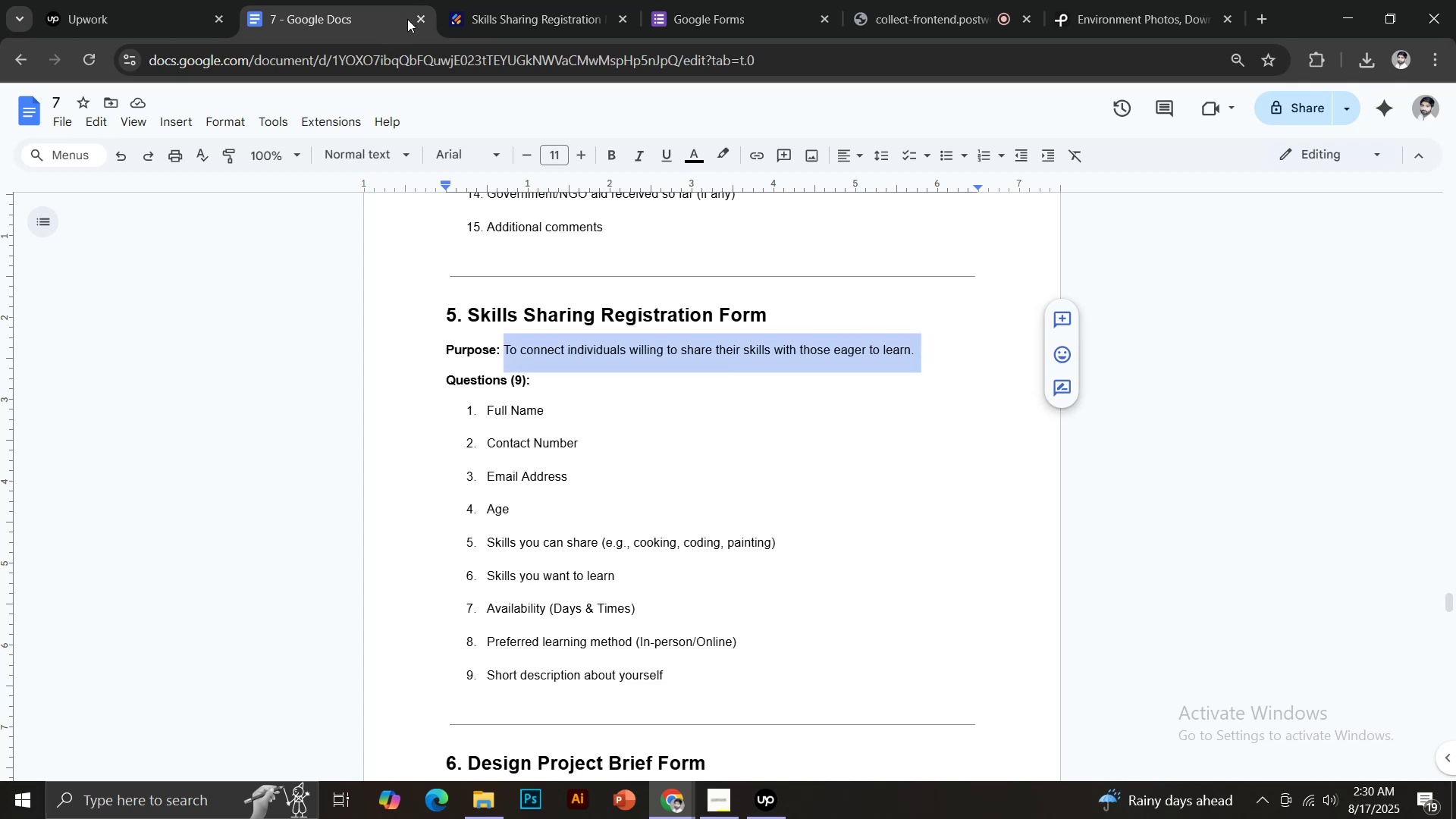 
left_click([505, 0])
 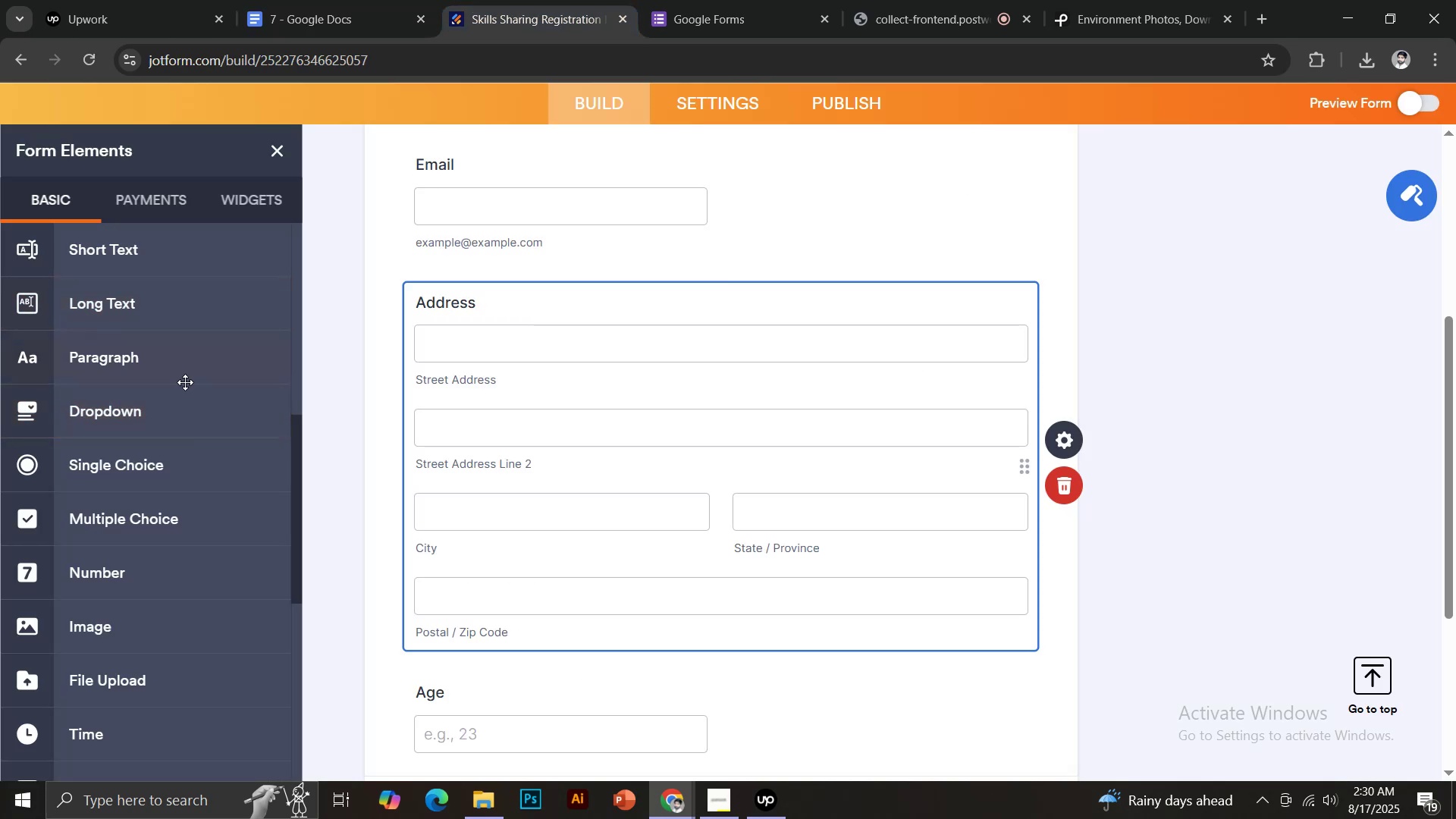 
scroll: coordinate [165, 441], scroll_direction: up, amount: 13.0
 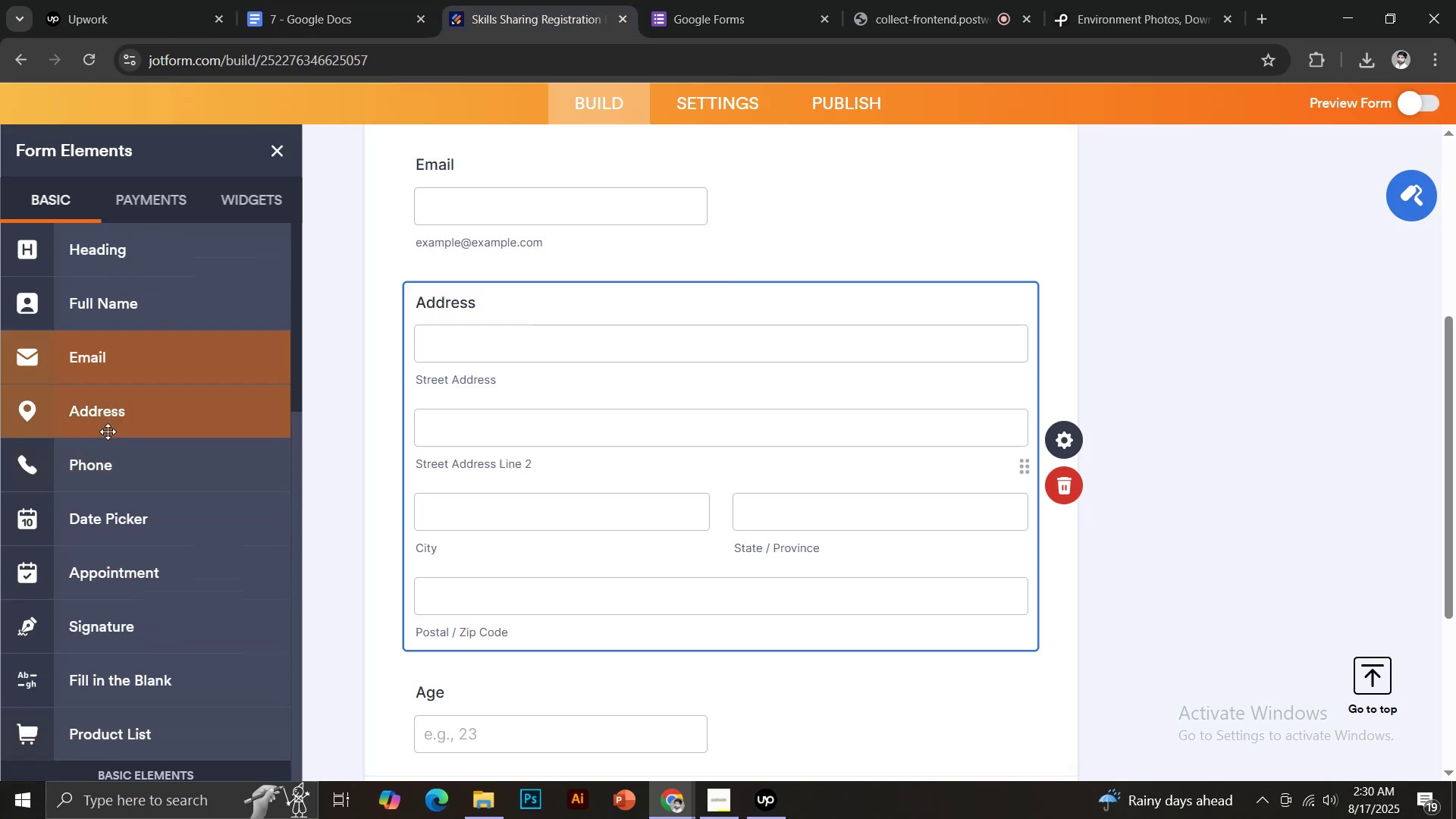 
left_click([123, 470])
 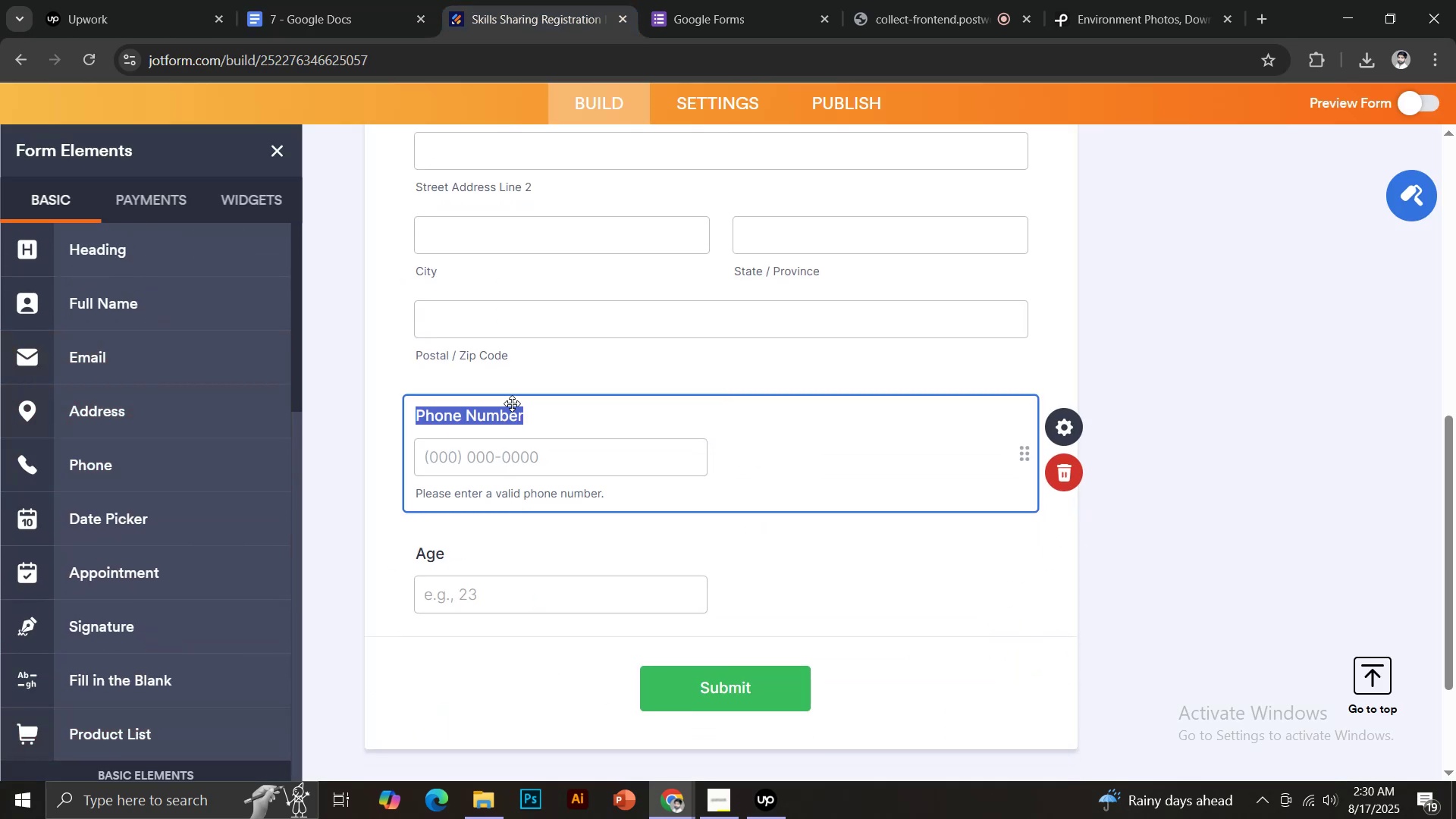 
left_click_drag(start_coordinate=[507, 397], to_coordinate=[522, 378])
 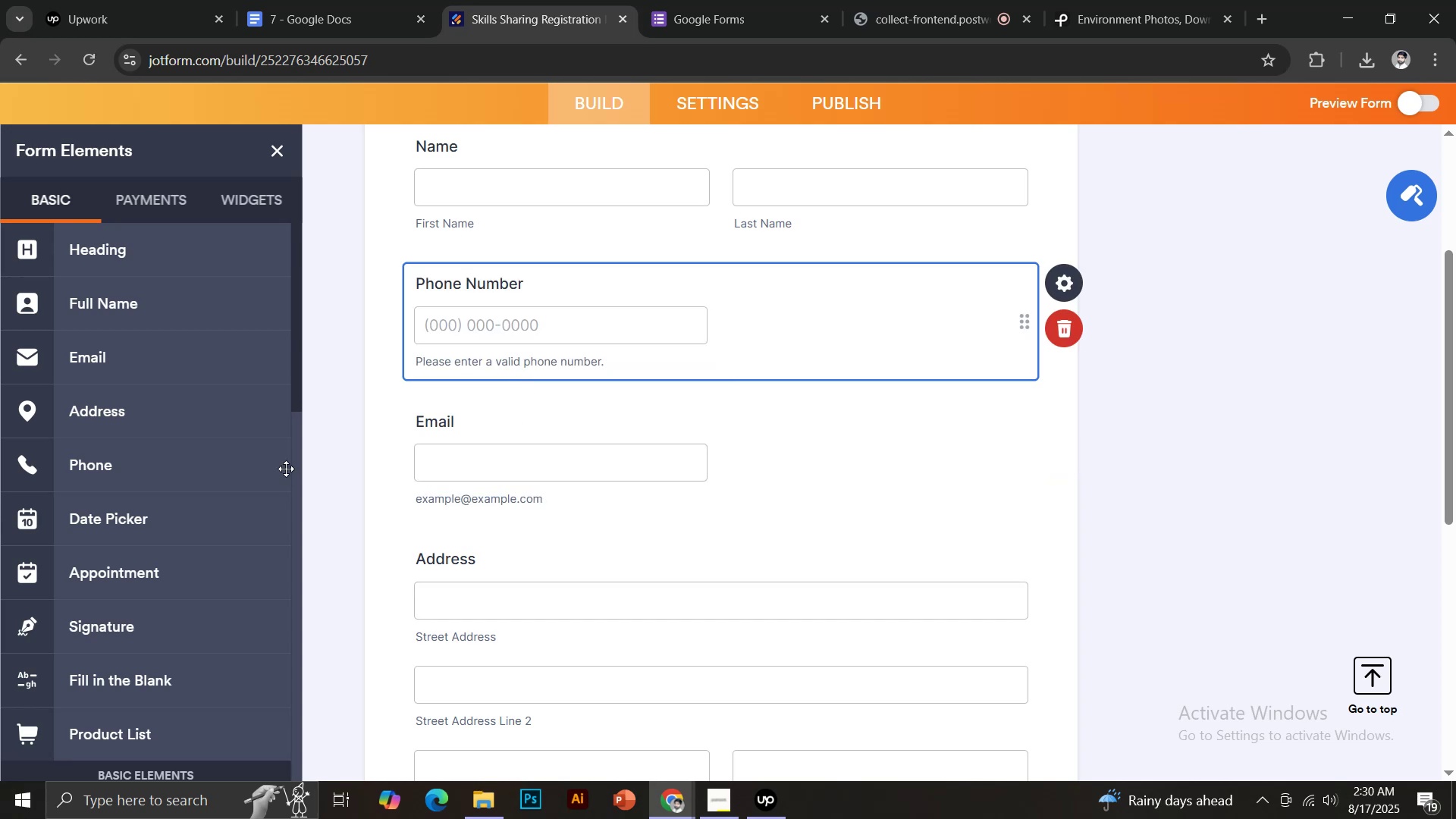 
scroll: coordinate [529, 477], scroll_direction: down, amount: 13.0
 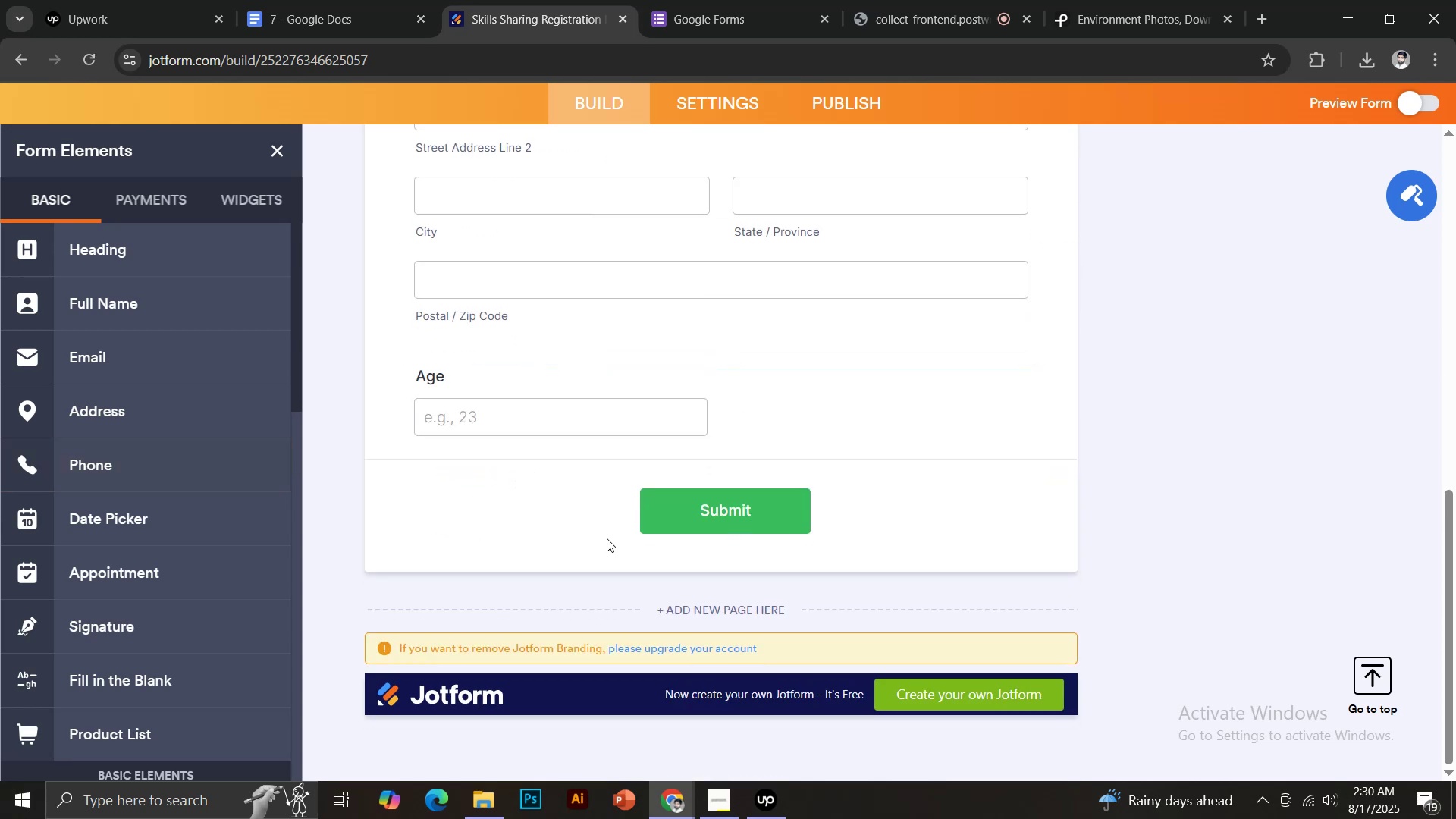 
left_click([586, 543])
 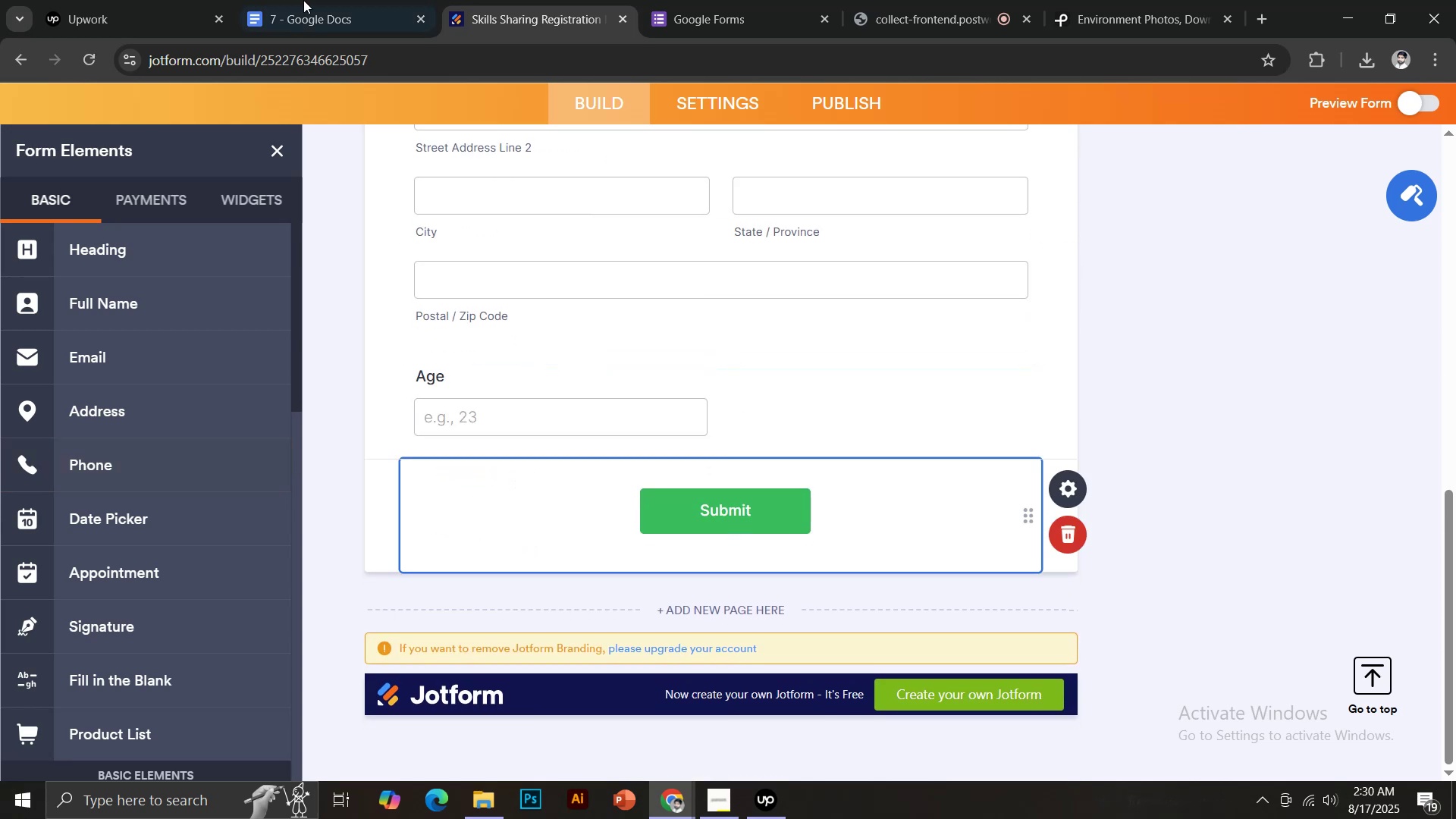 
left_click([293, 0])
 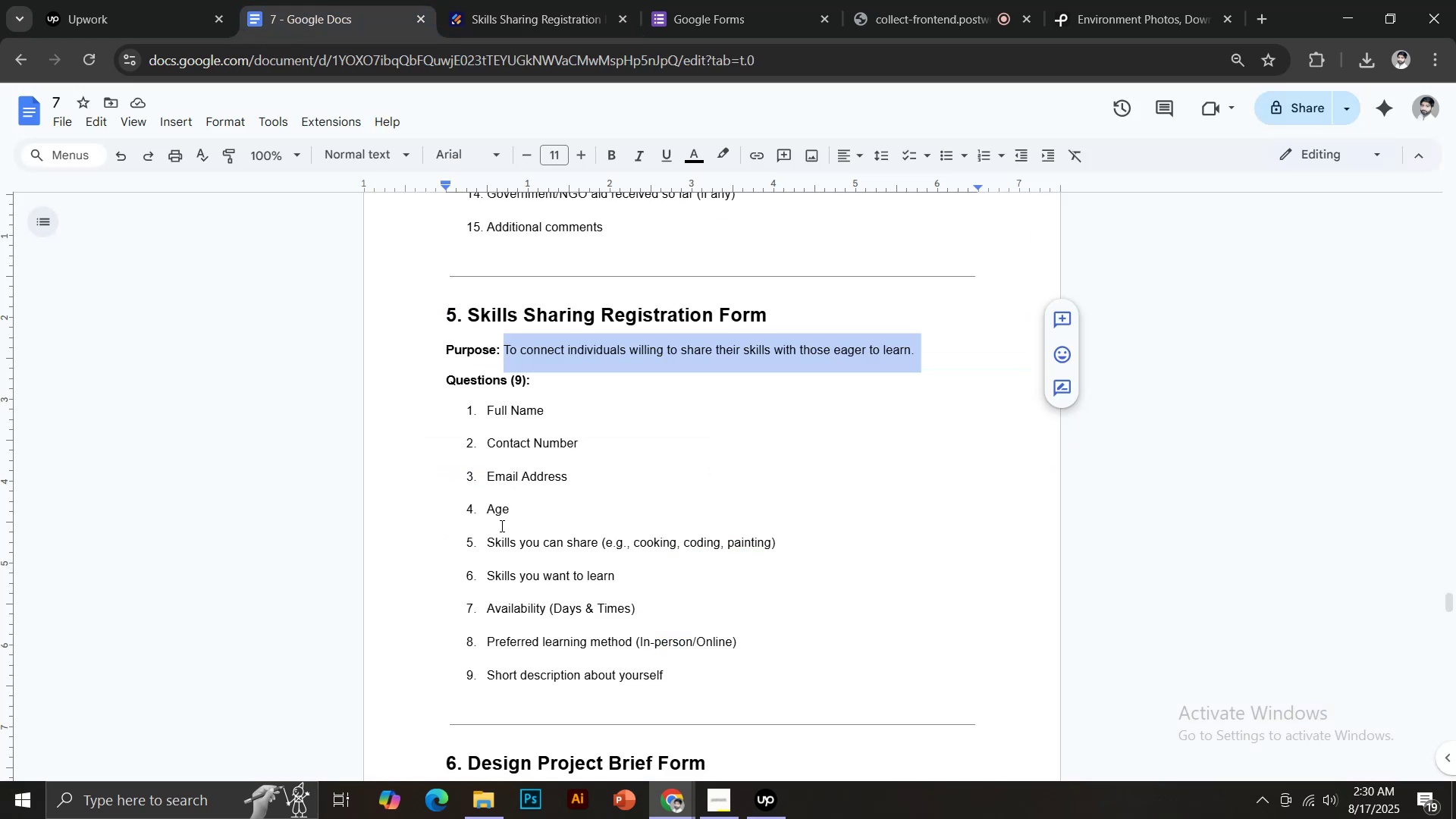 
left_click_drag(start_coordinate=[489, 542], to_coordinate=[598, 544])
 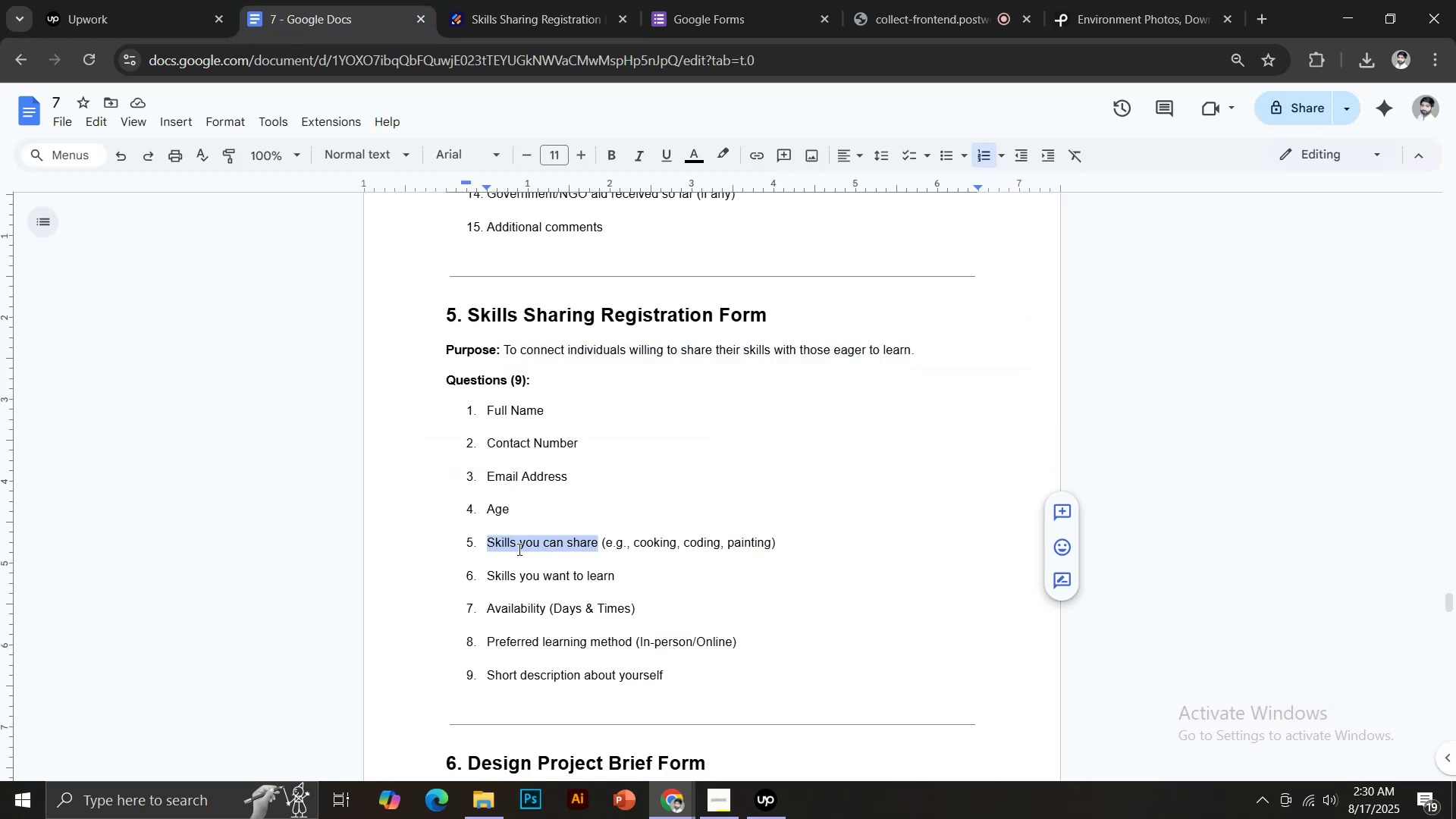 
key(Control+C)
 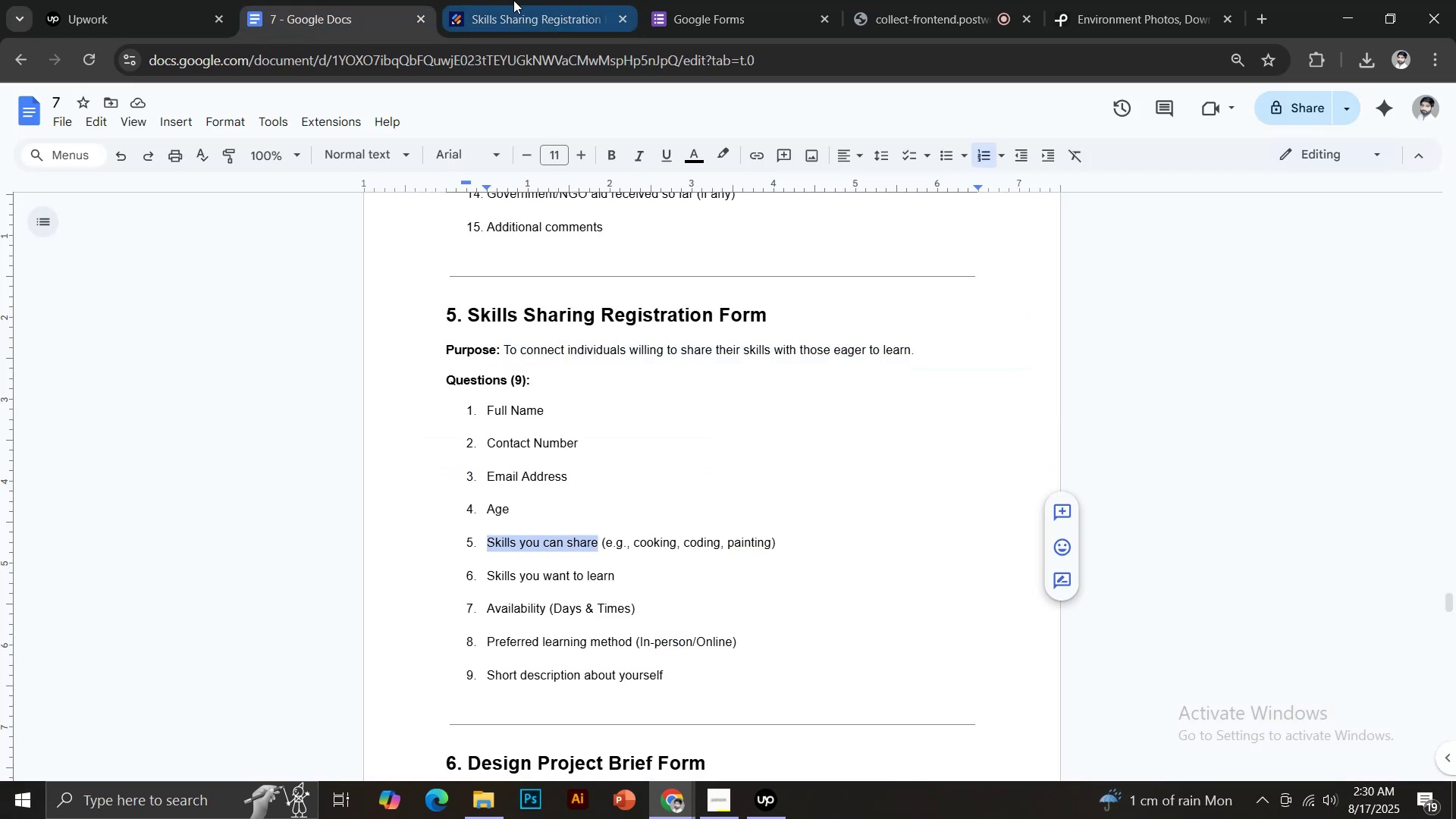 
left_click([513, 0])
 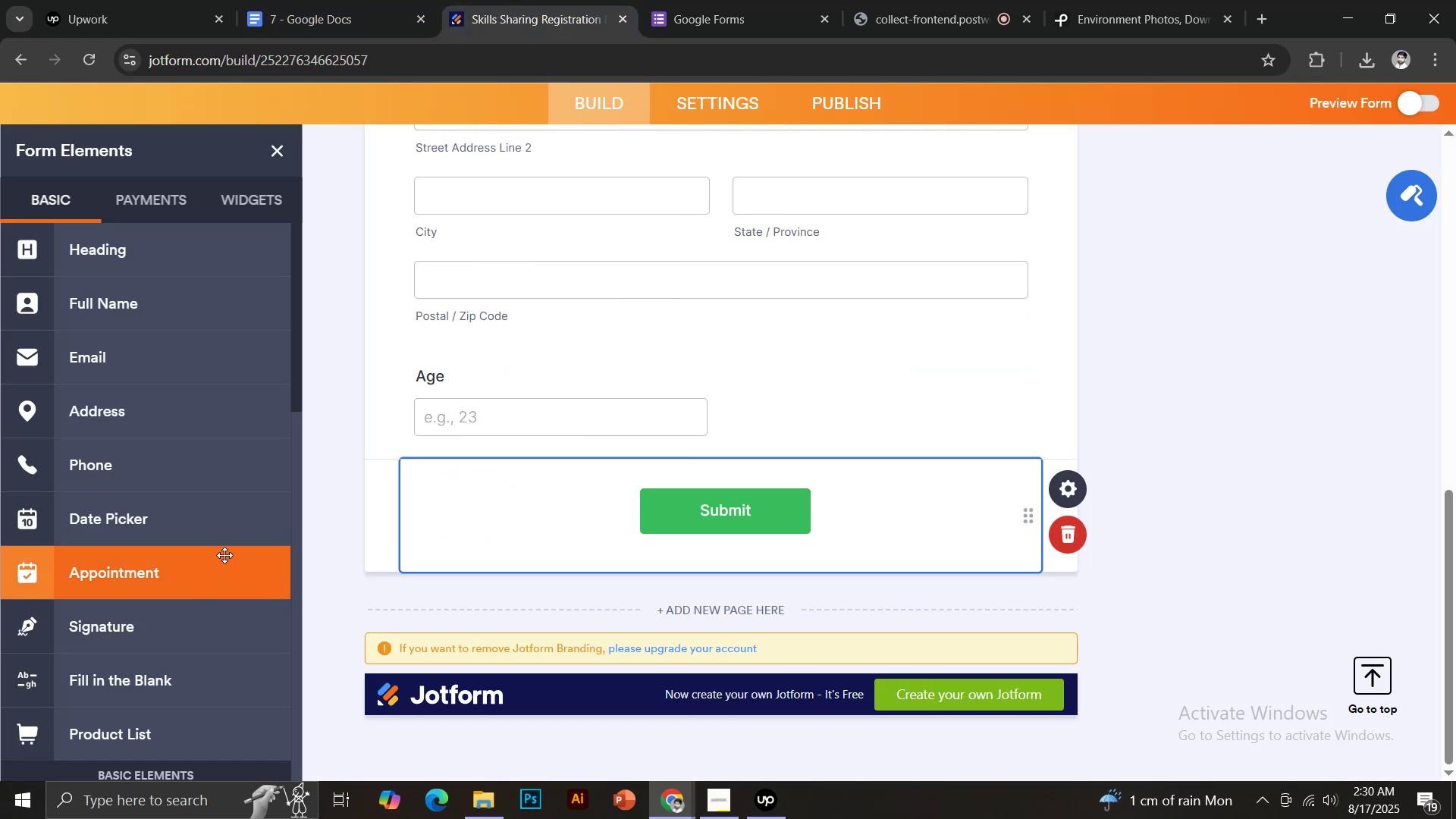 
scroll: coordinate [231, 529], scroll_direction: down, amount: 4.0
 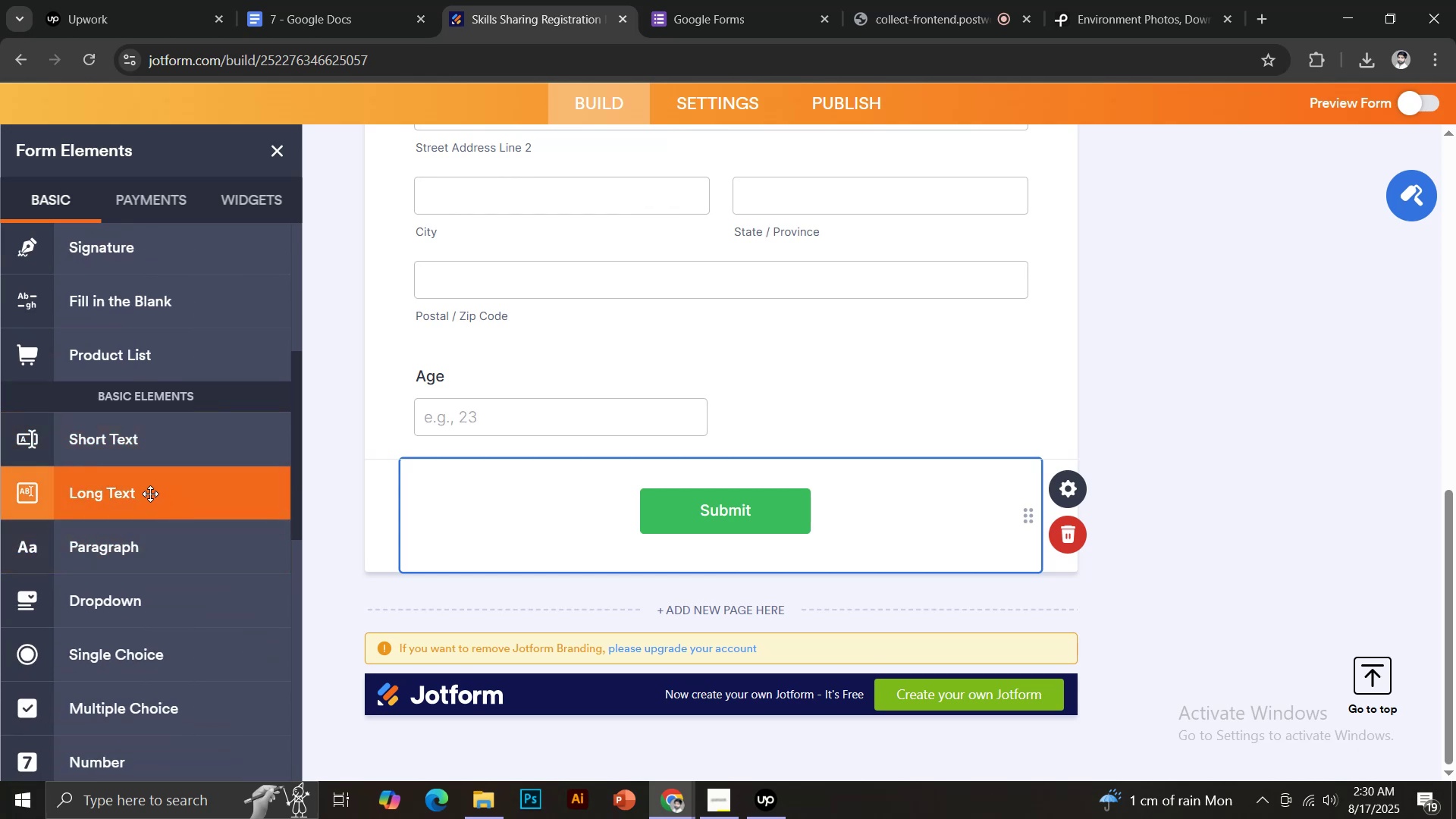 
left_click_drag(start_coordinate=[133, 447], to_coordinate=[149, 480])
 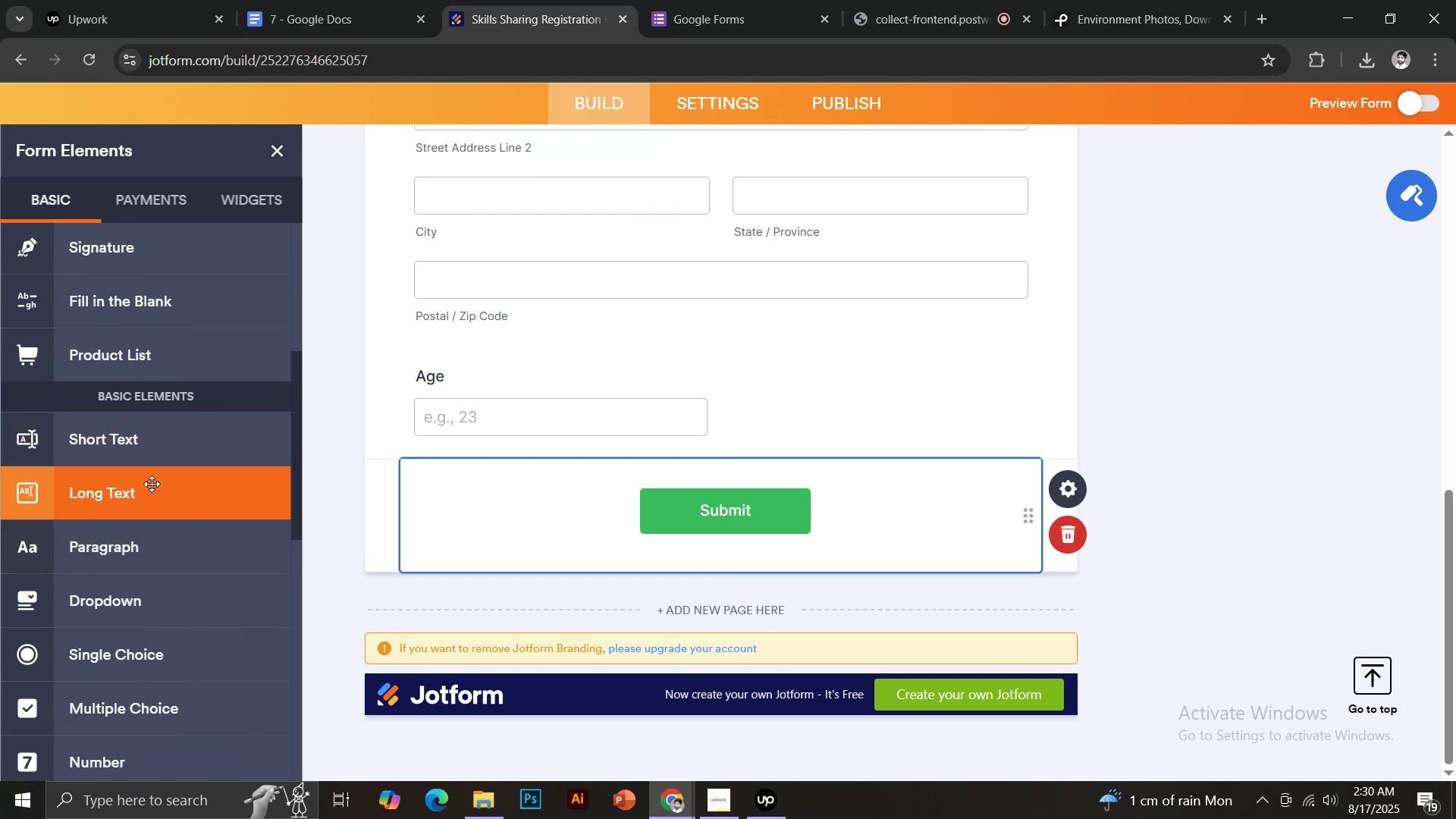 
left_click([152, 488])
 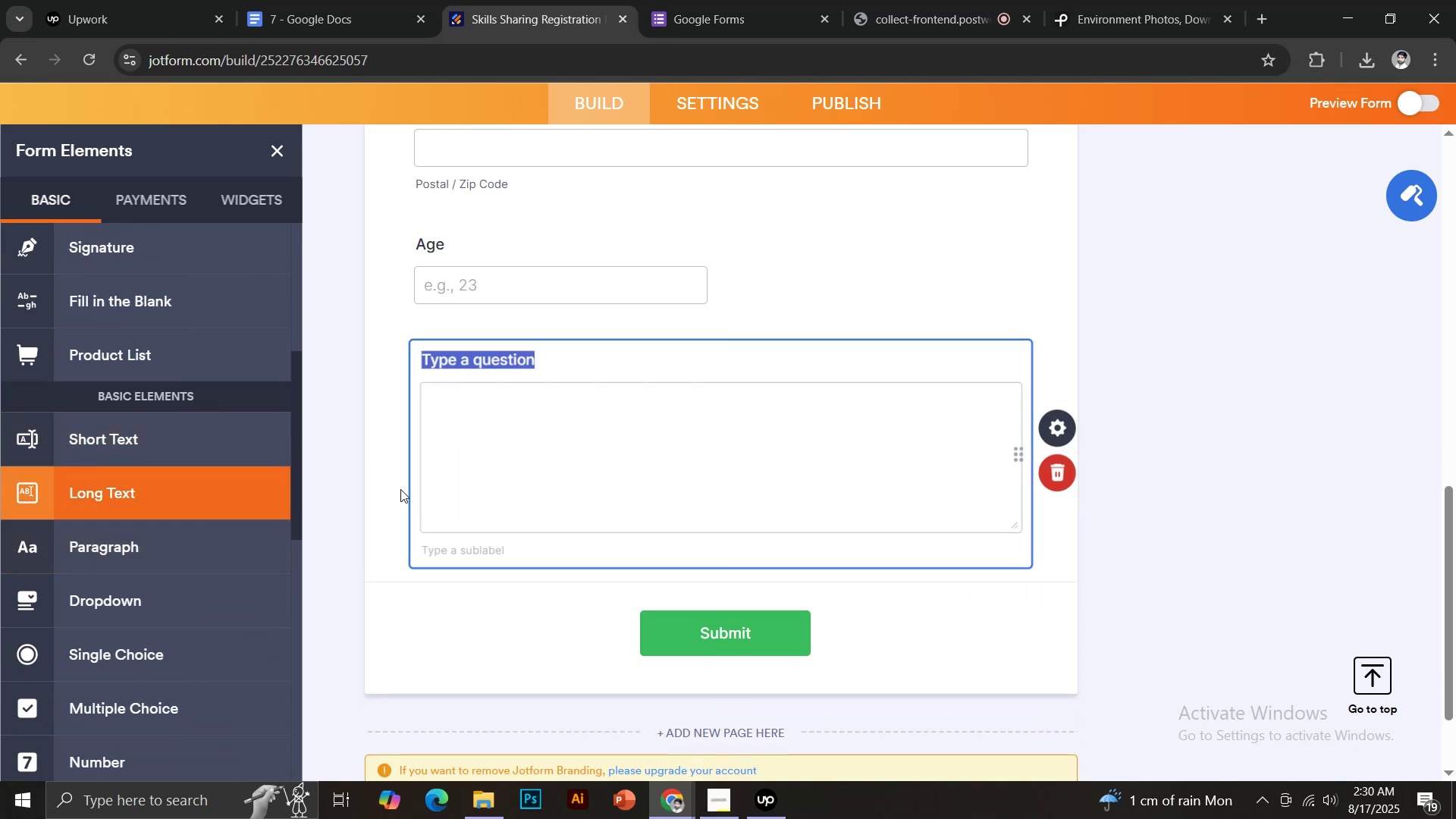 
key(Control+V)
 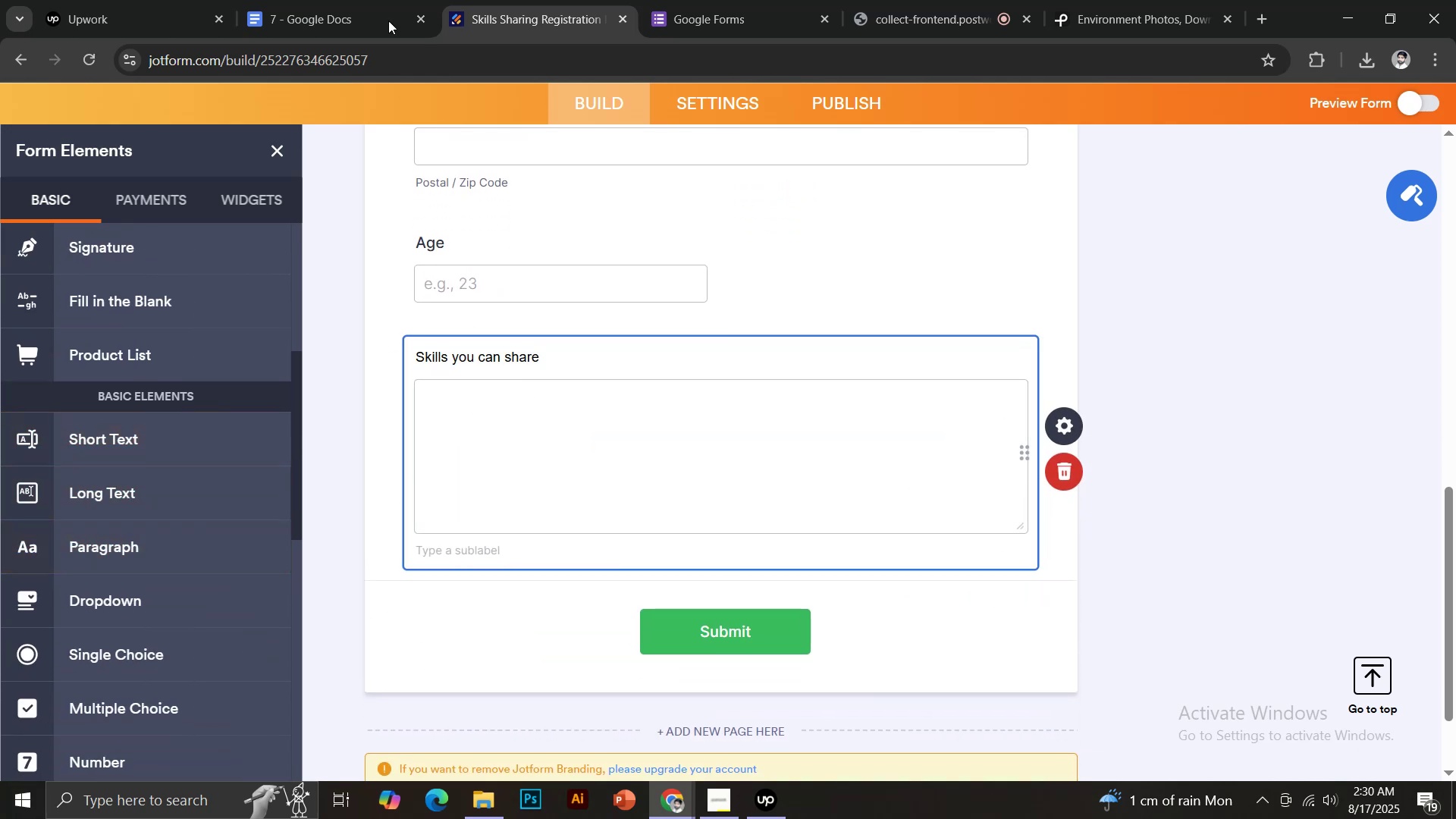 
left_click([363, 0])
 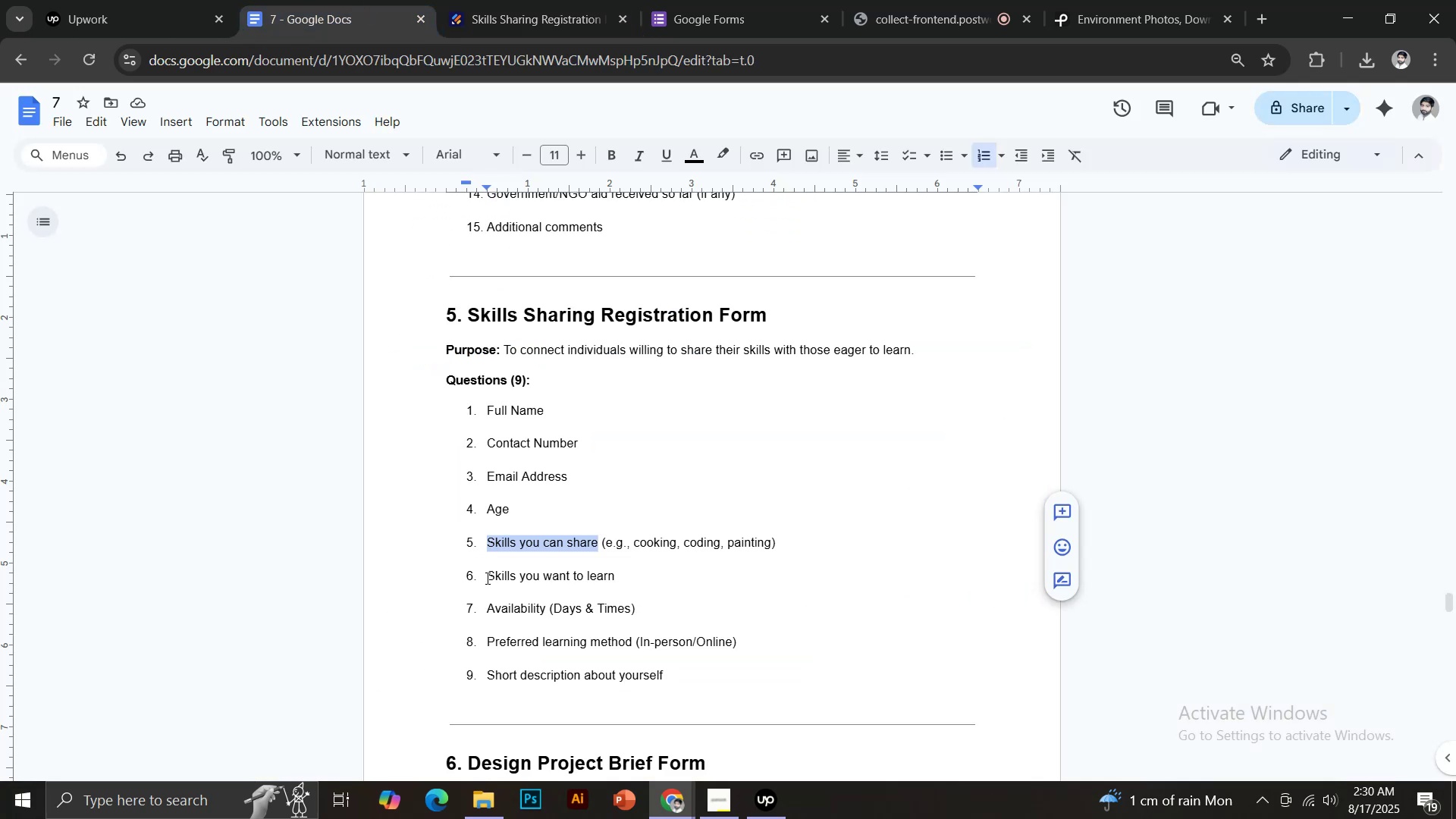 
left_click_drag(start_coordinate=[488, 579], to_coordinate=[619, 576])
 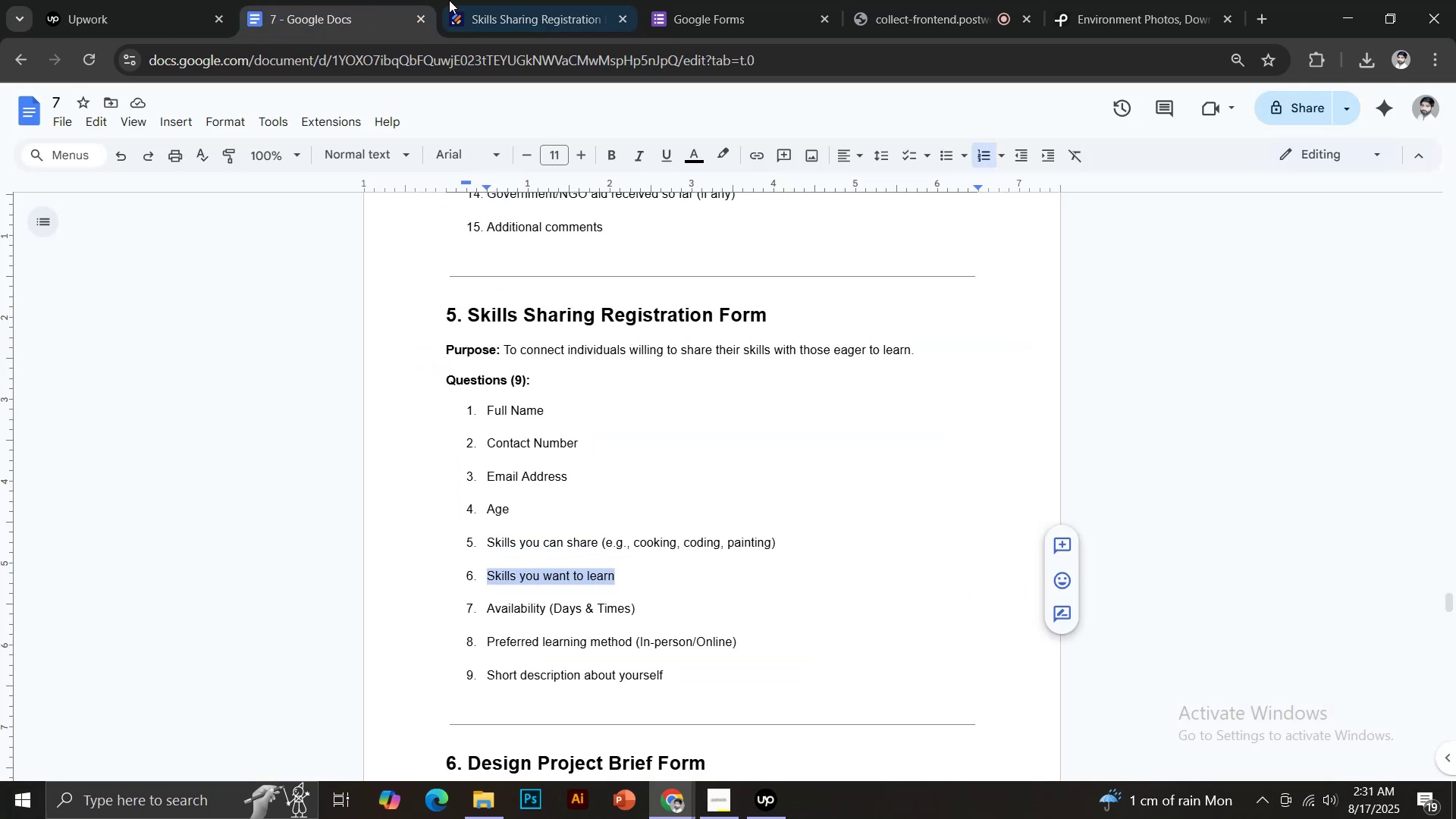 
key(Control+C)
 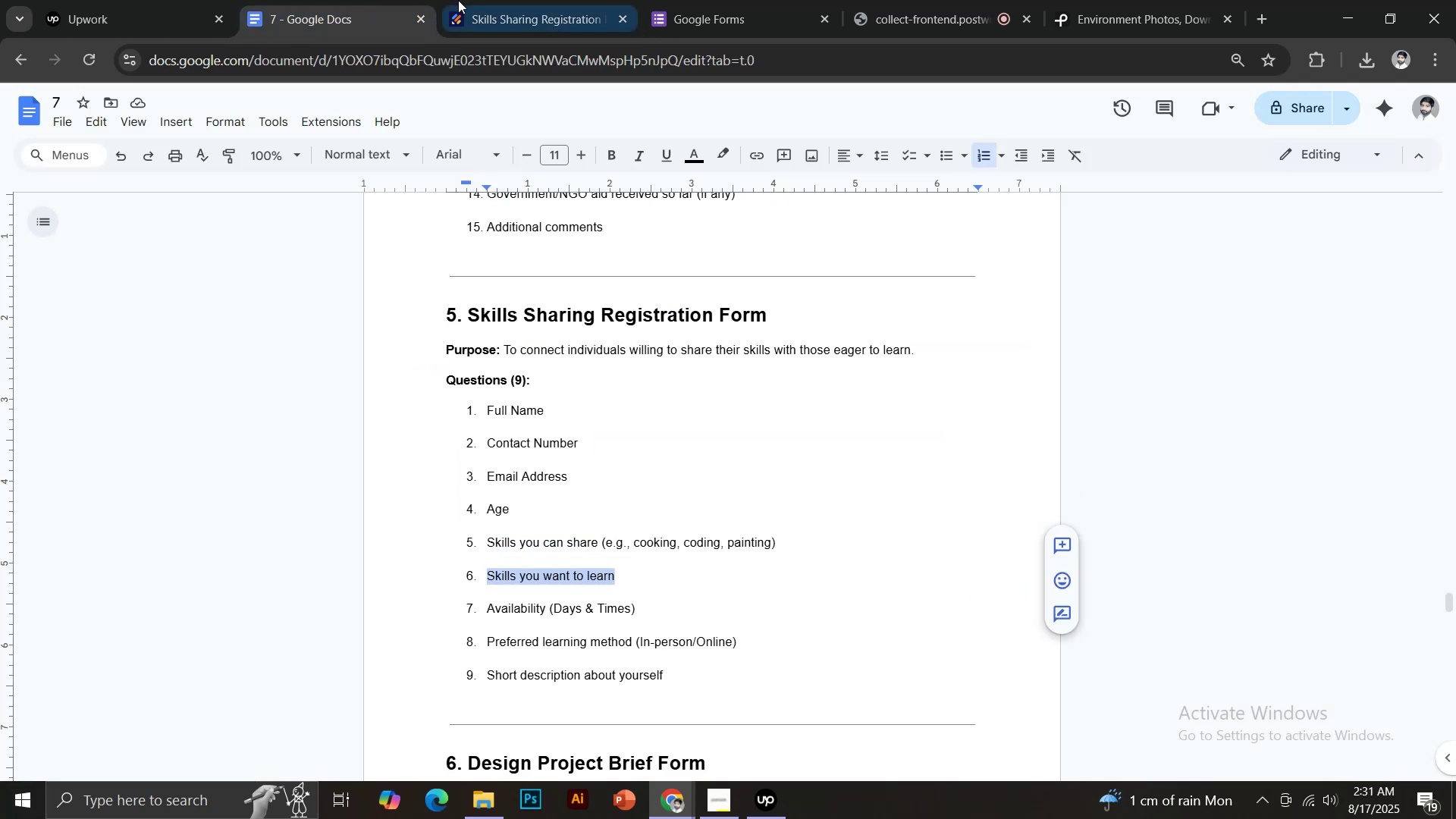 
left_click([475, 0])
 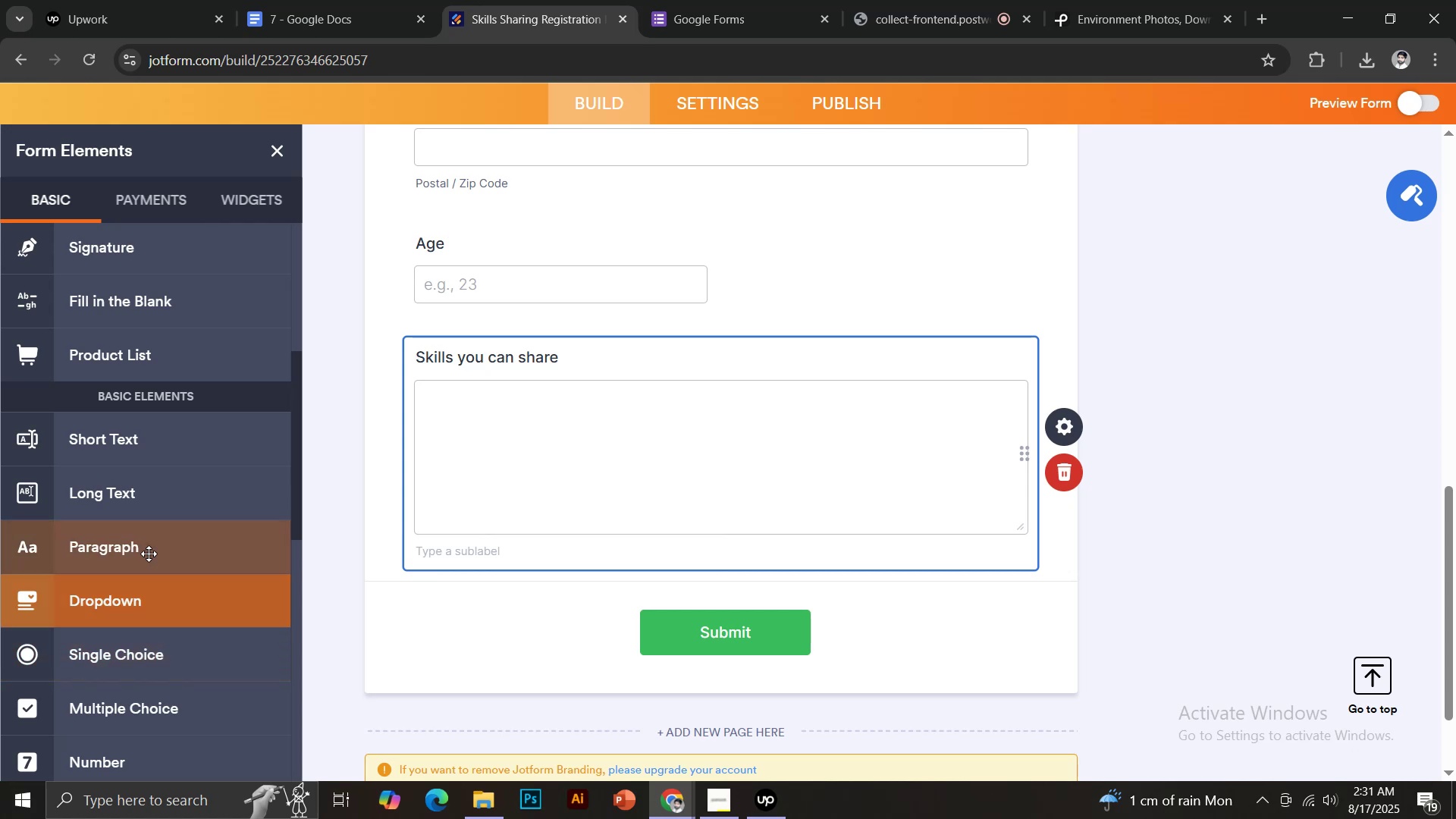 
left_click([149, 499])
 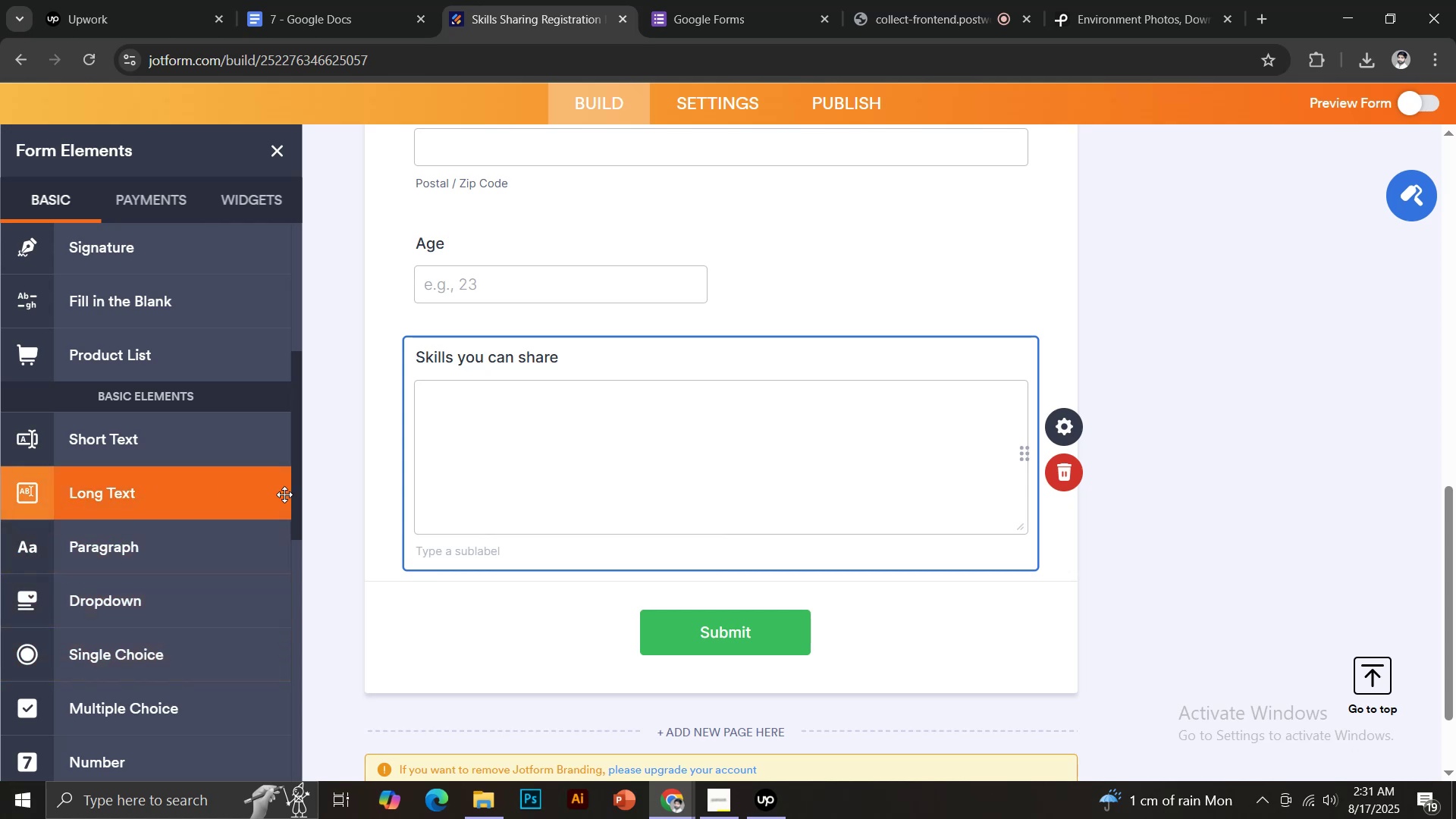 
key(Control+V)
 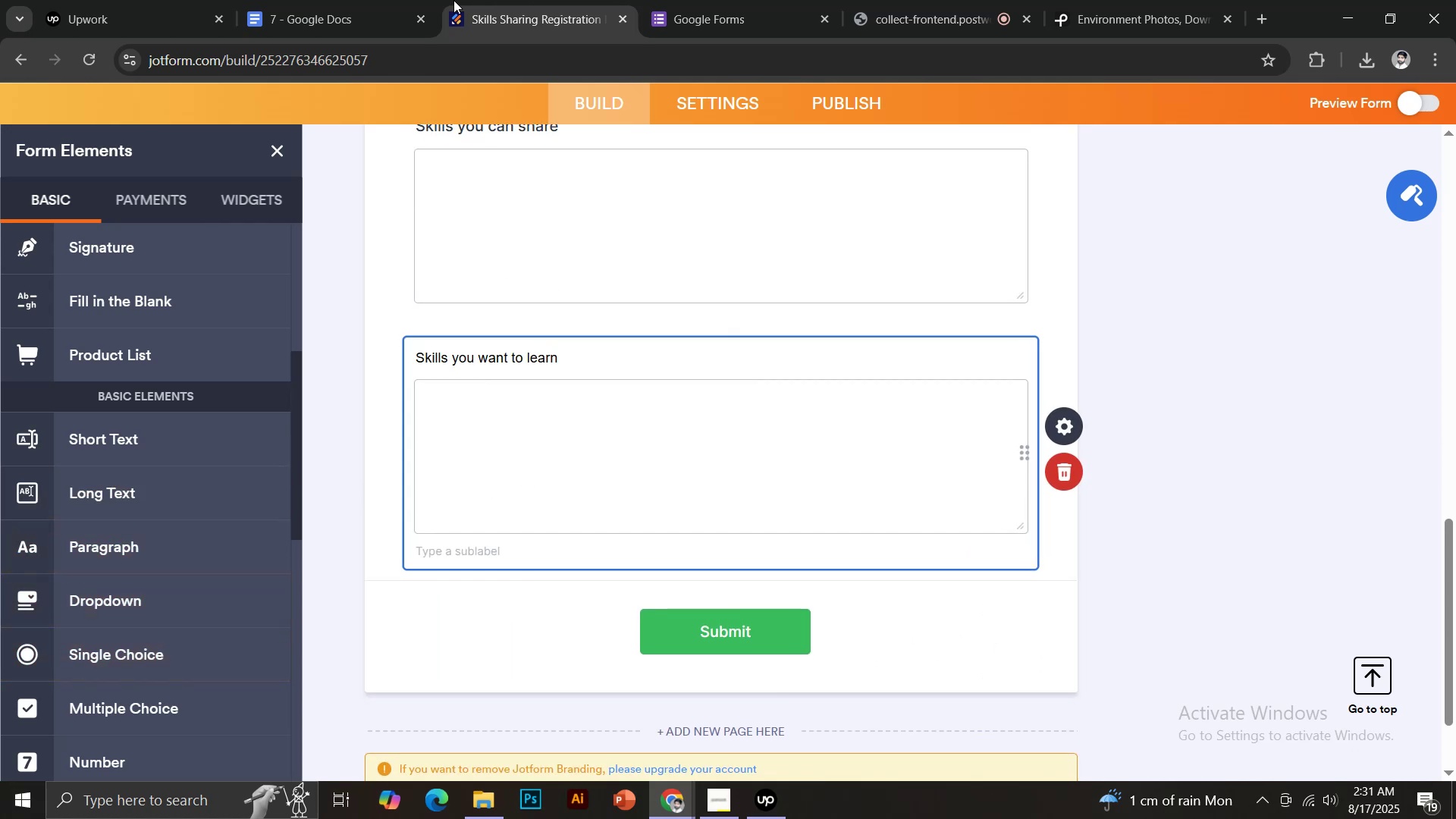 
left_click([368, 0])
 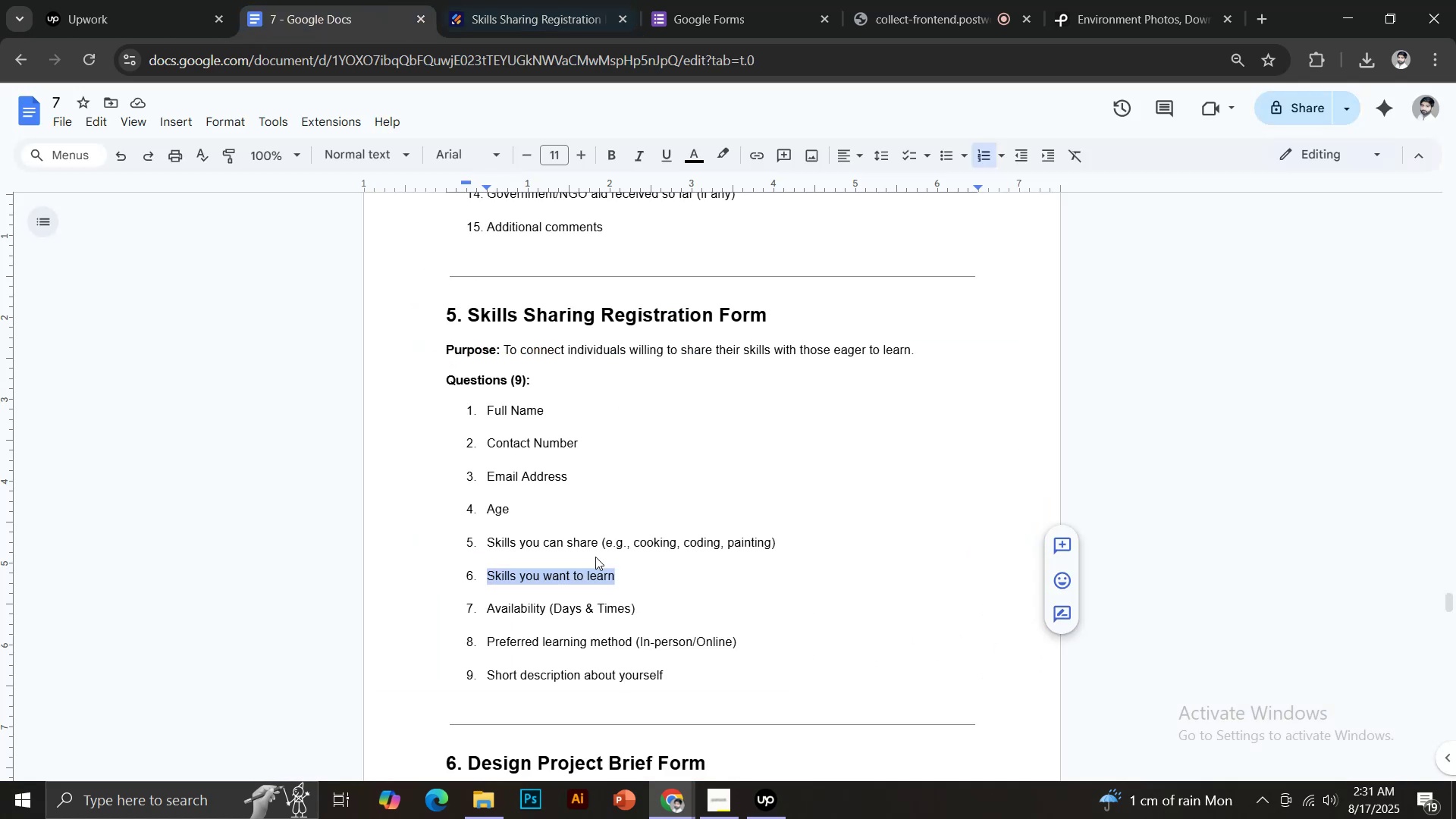 
scroll: coordinate [595, 557], scroll_direction: down, amount: 1.0
 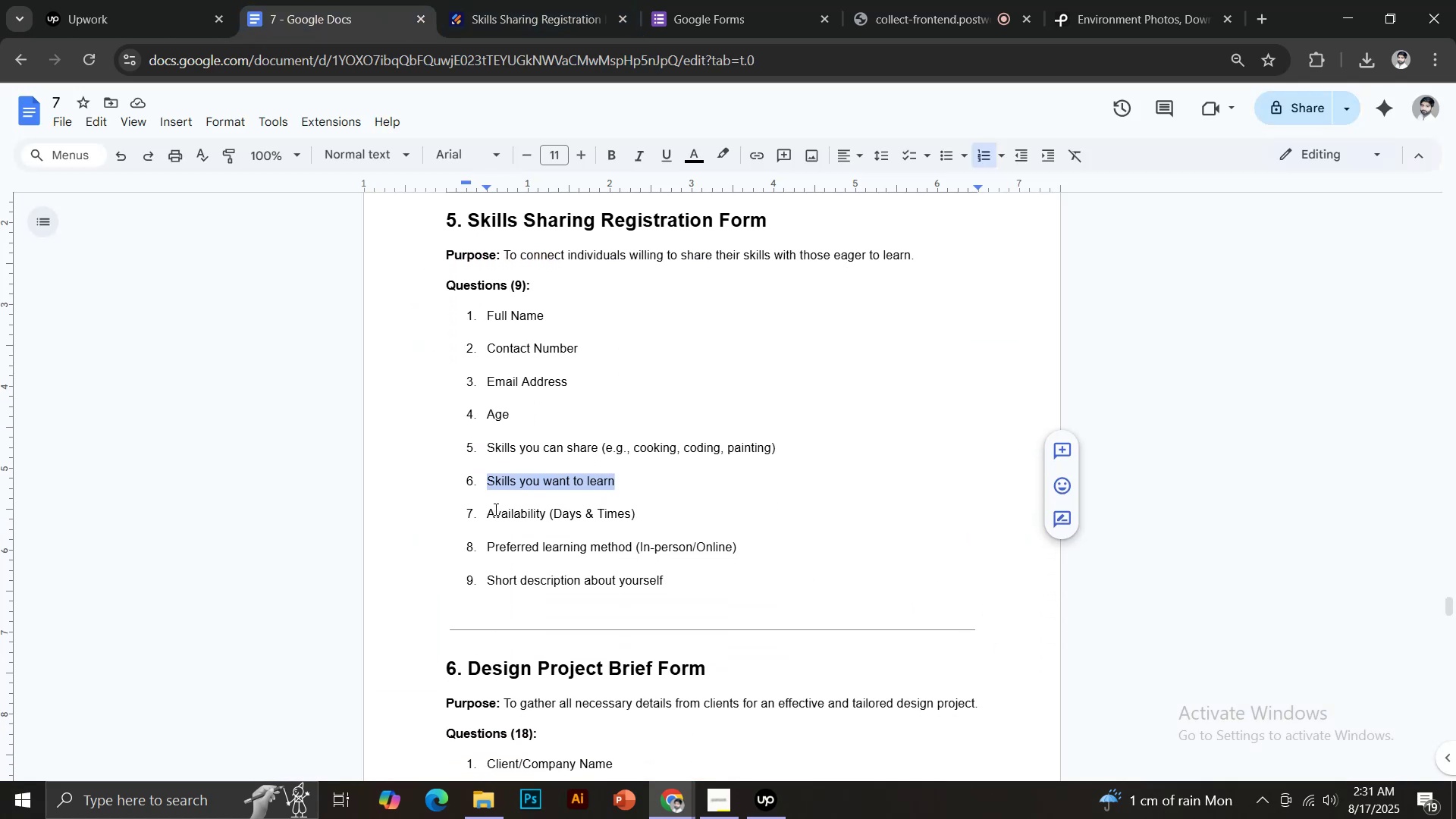 
left_click_drag(start_coordinate=[489, 511], to_coordinate=[546, 513])
 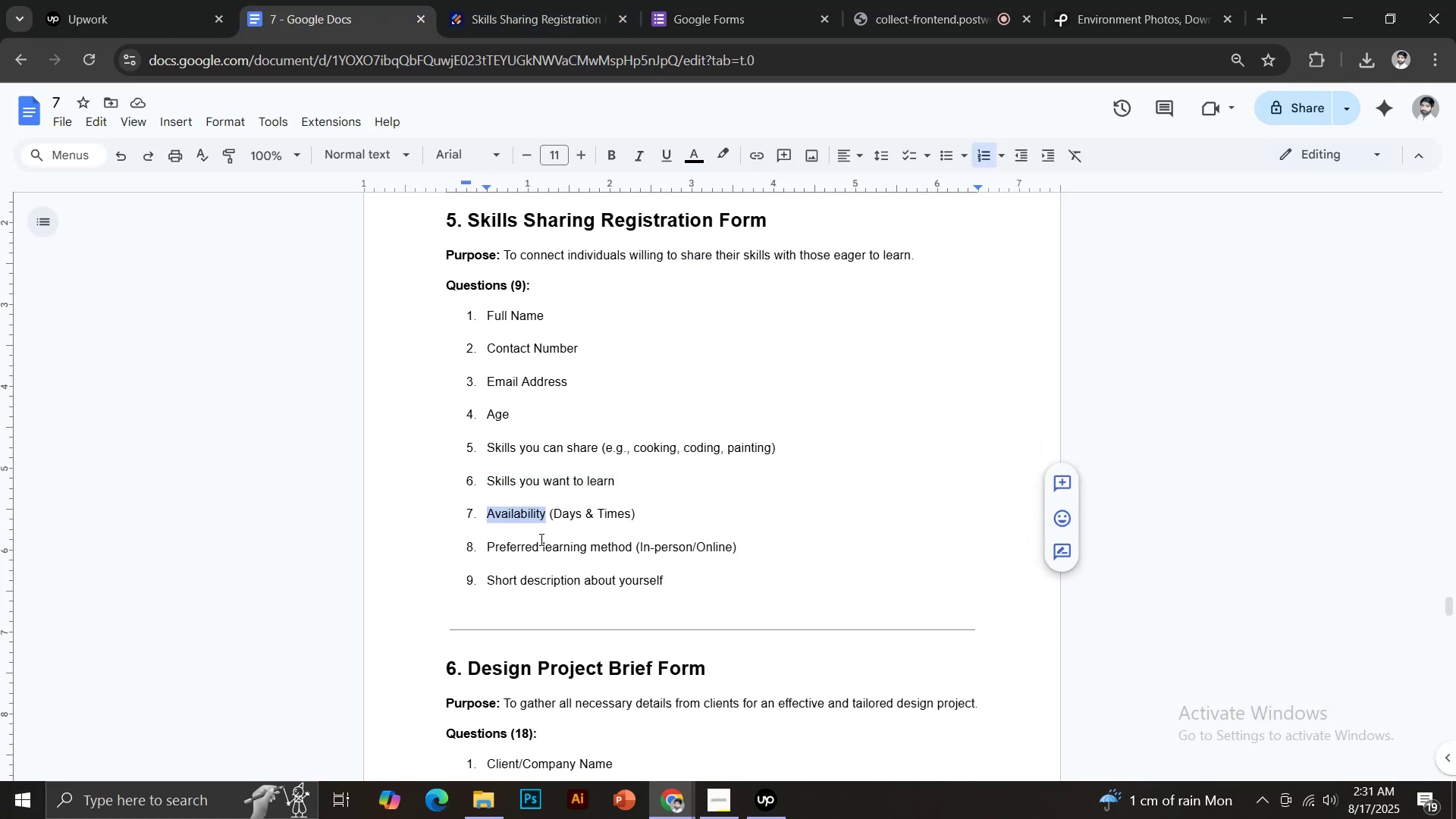 
key(Control+C)
 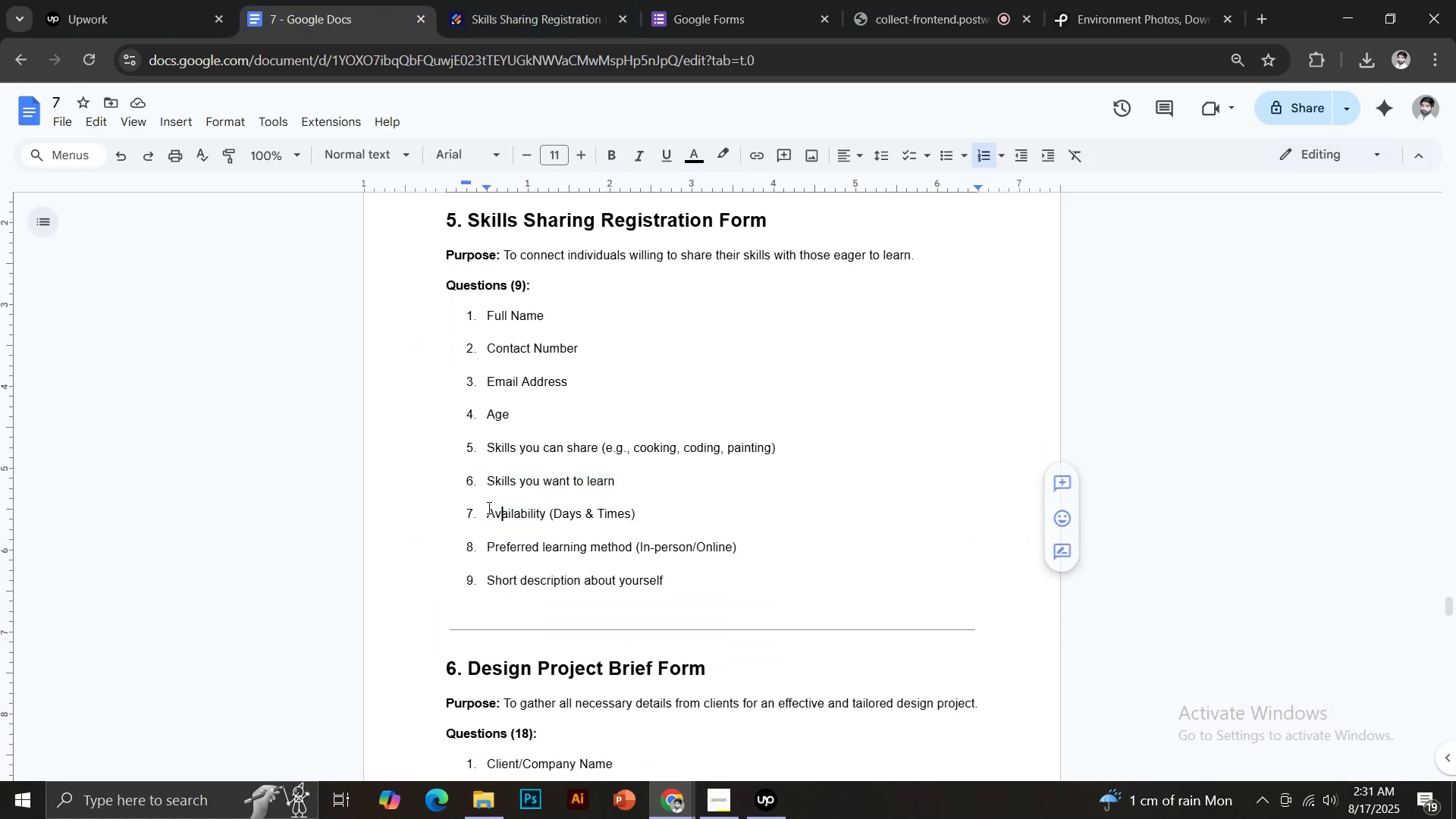 
left_click_drag(start_coordinate=[486, 509], to_coordinate=[641, 507])
 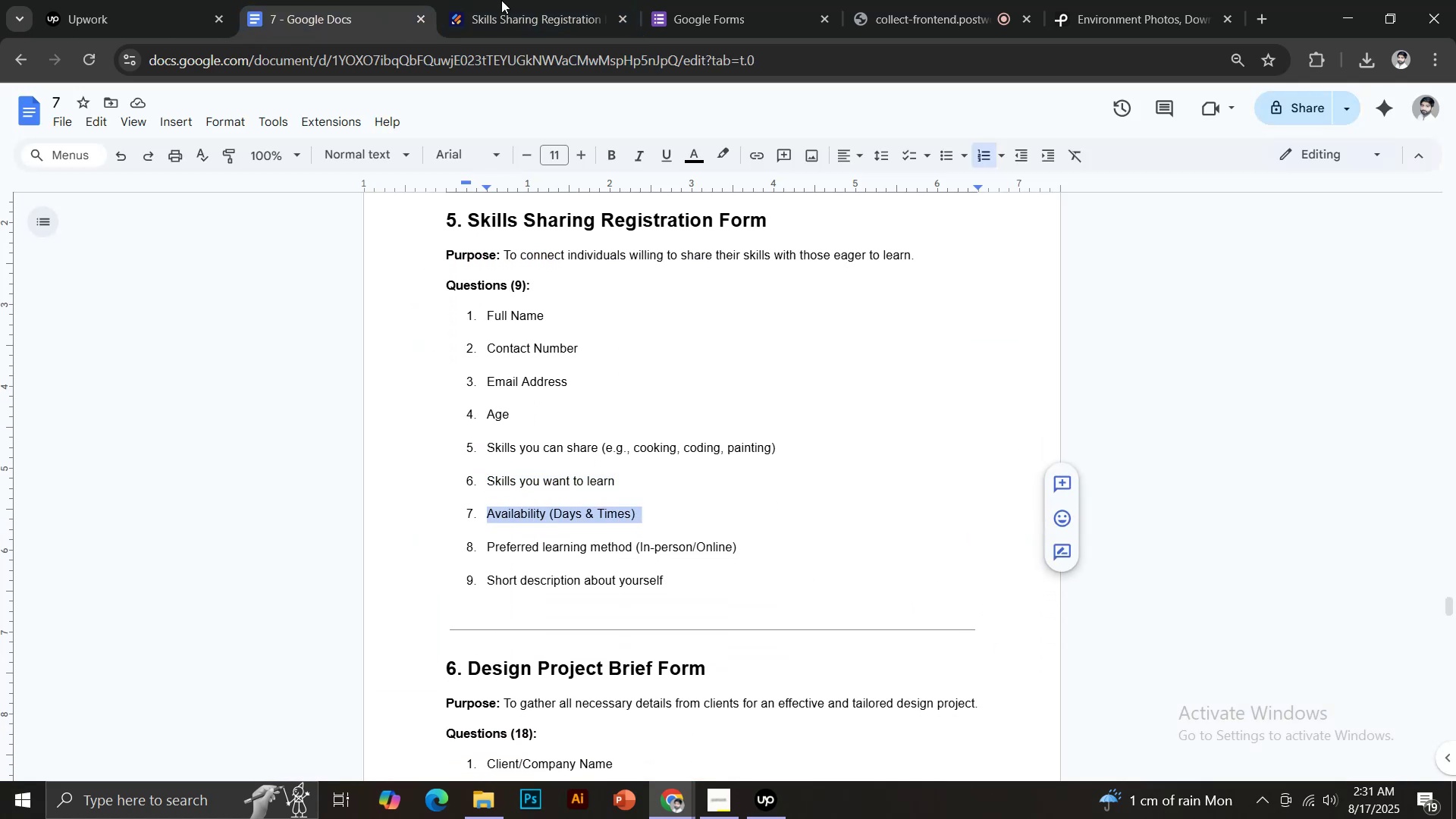 
key(Control+C)
 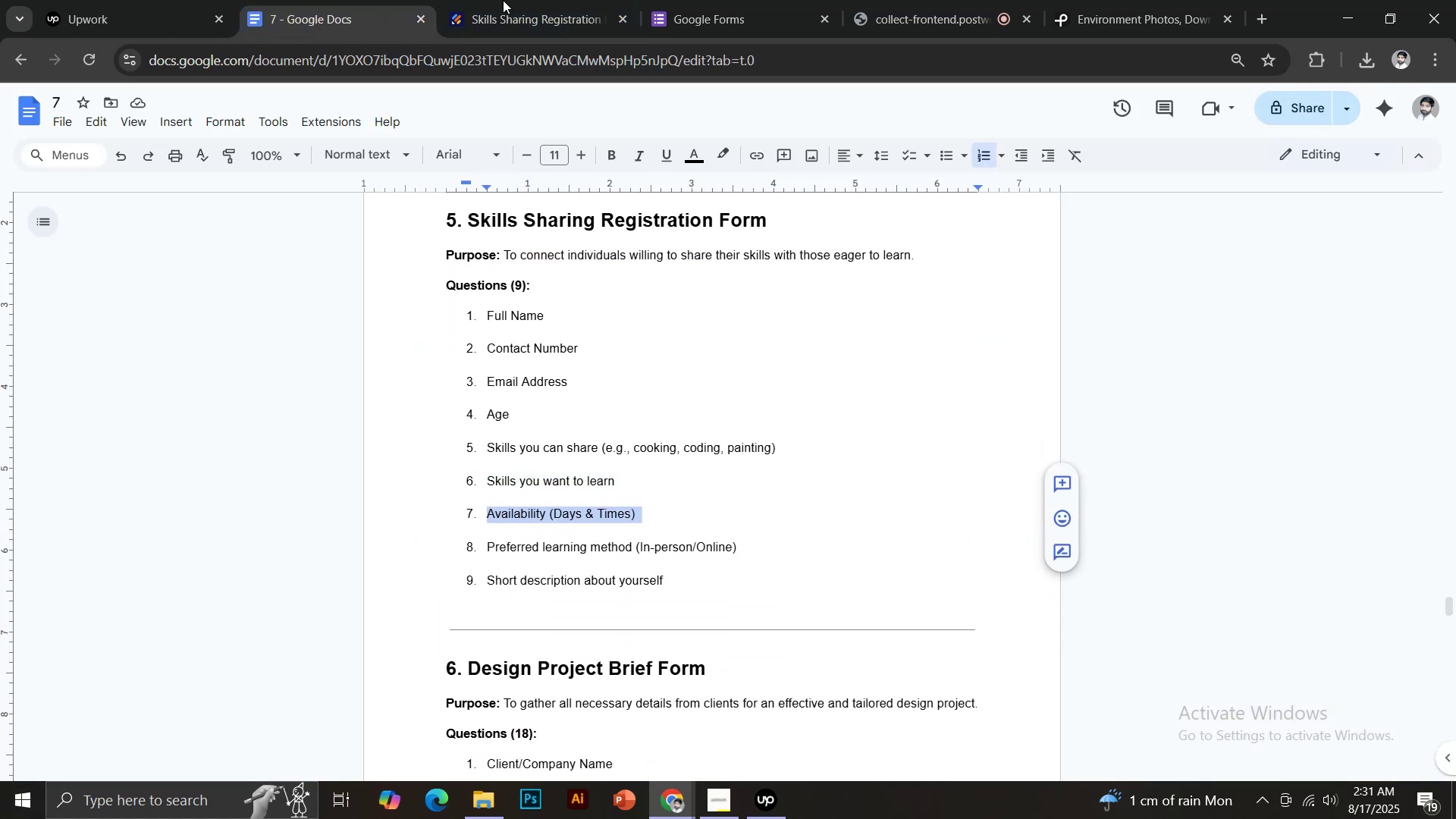 
left_click([503, 0])
 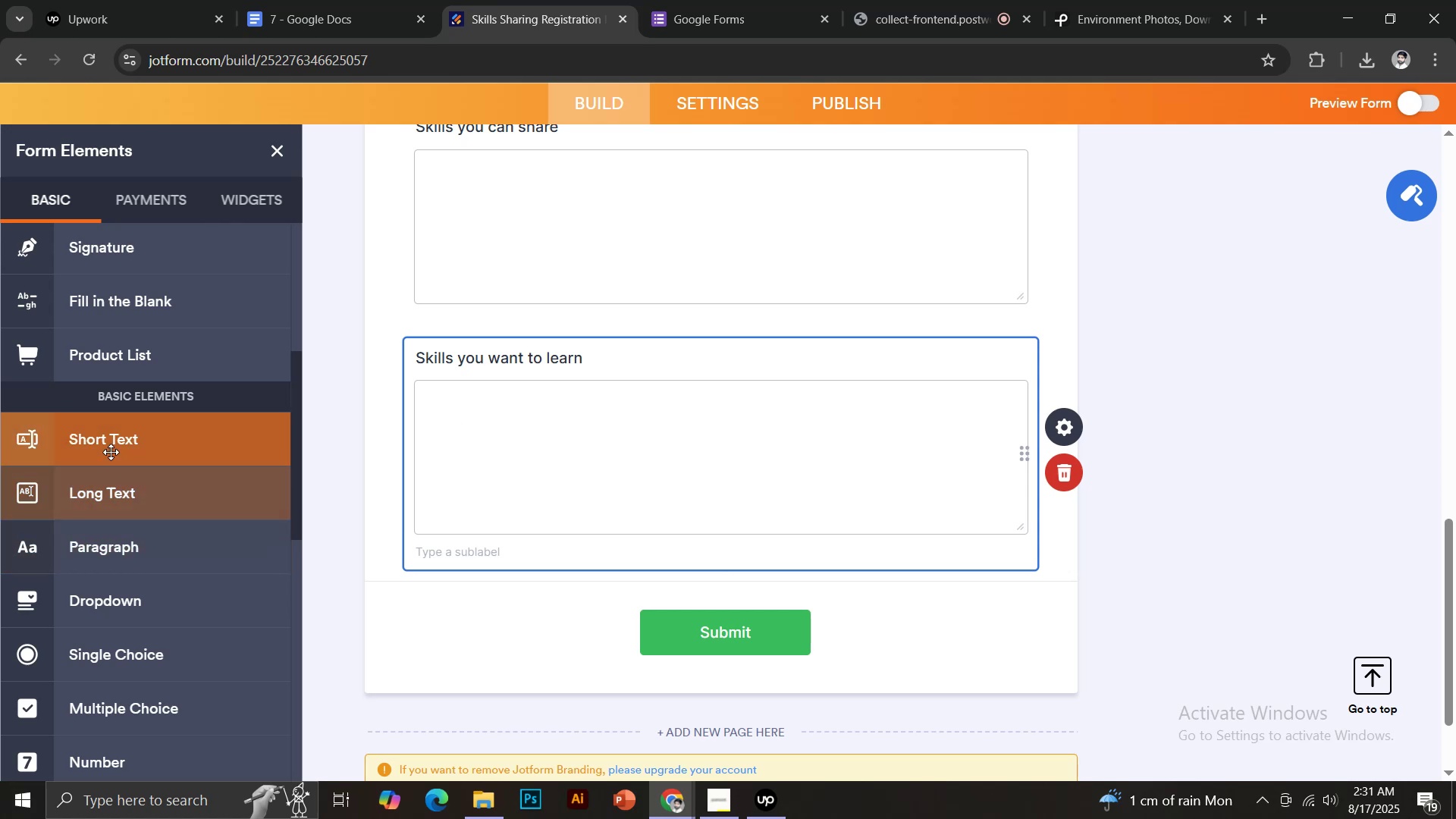 
left_click([127, 487])
 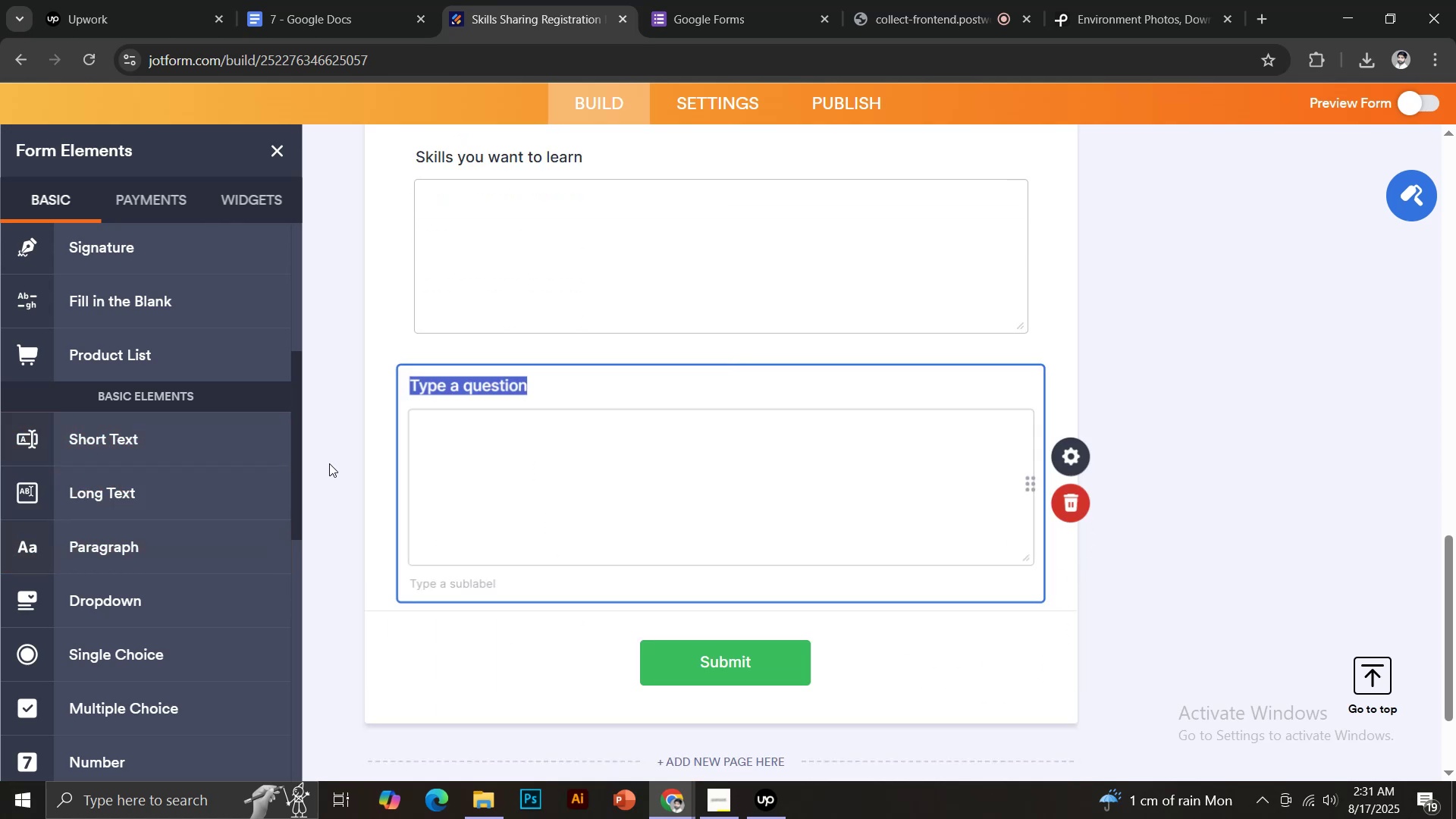 
key(Control+V)
 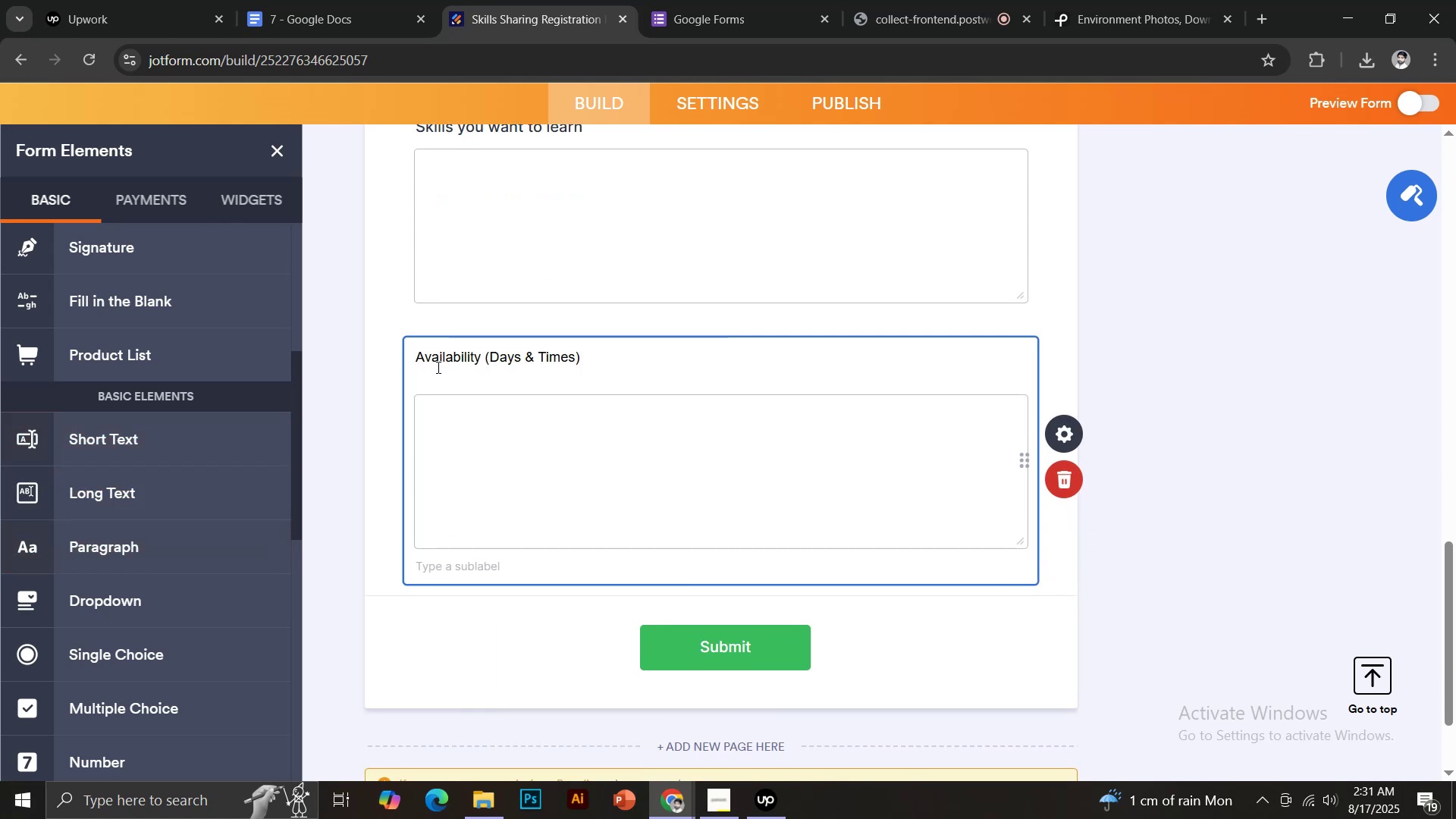 
key(Backspace)
 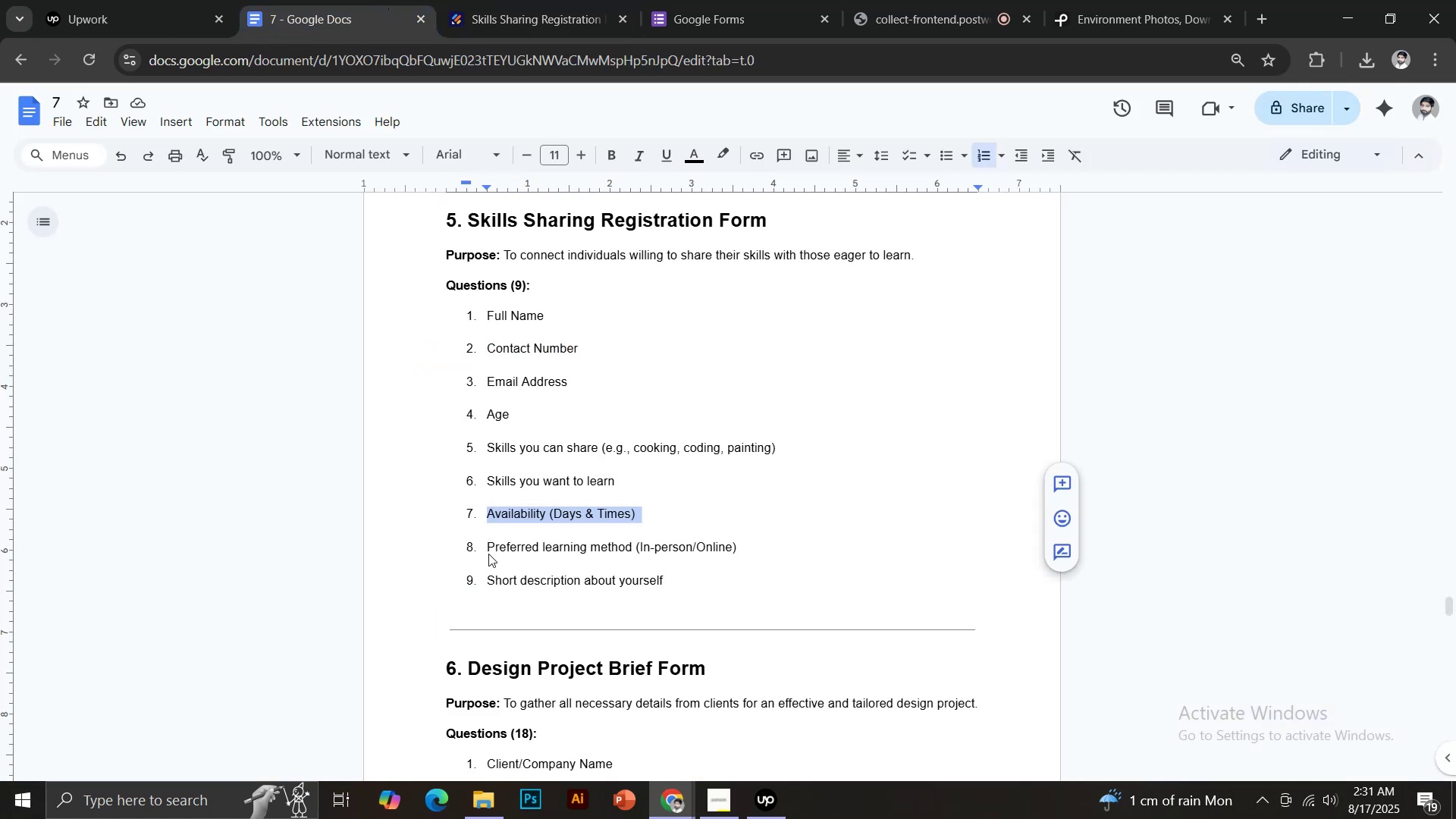 
left_click_drag(start_coordinate=[488, 548], to_coordinate=[632, 548])
 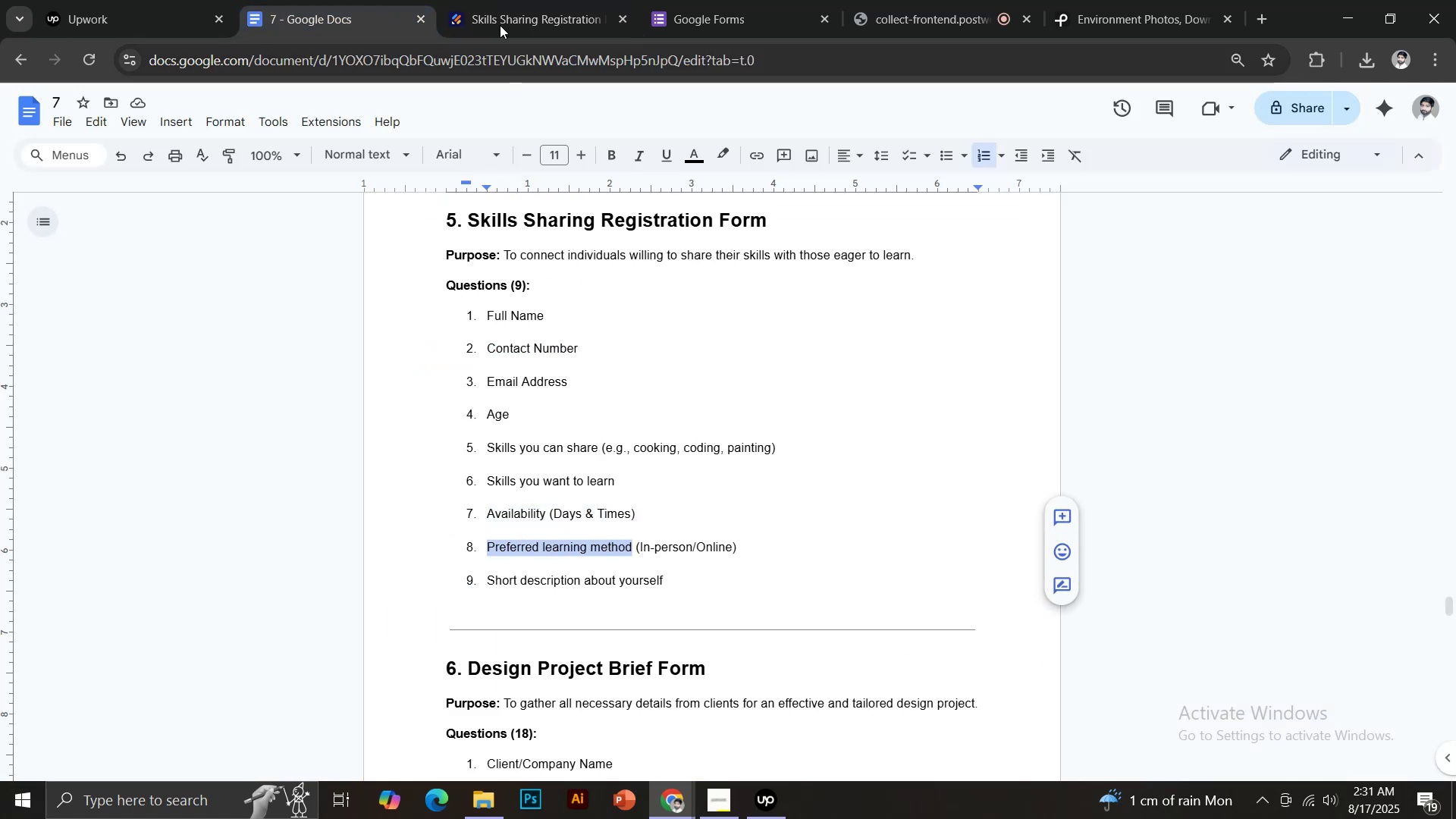 
key(Control+C)
 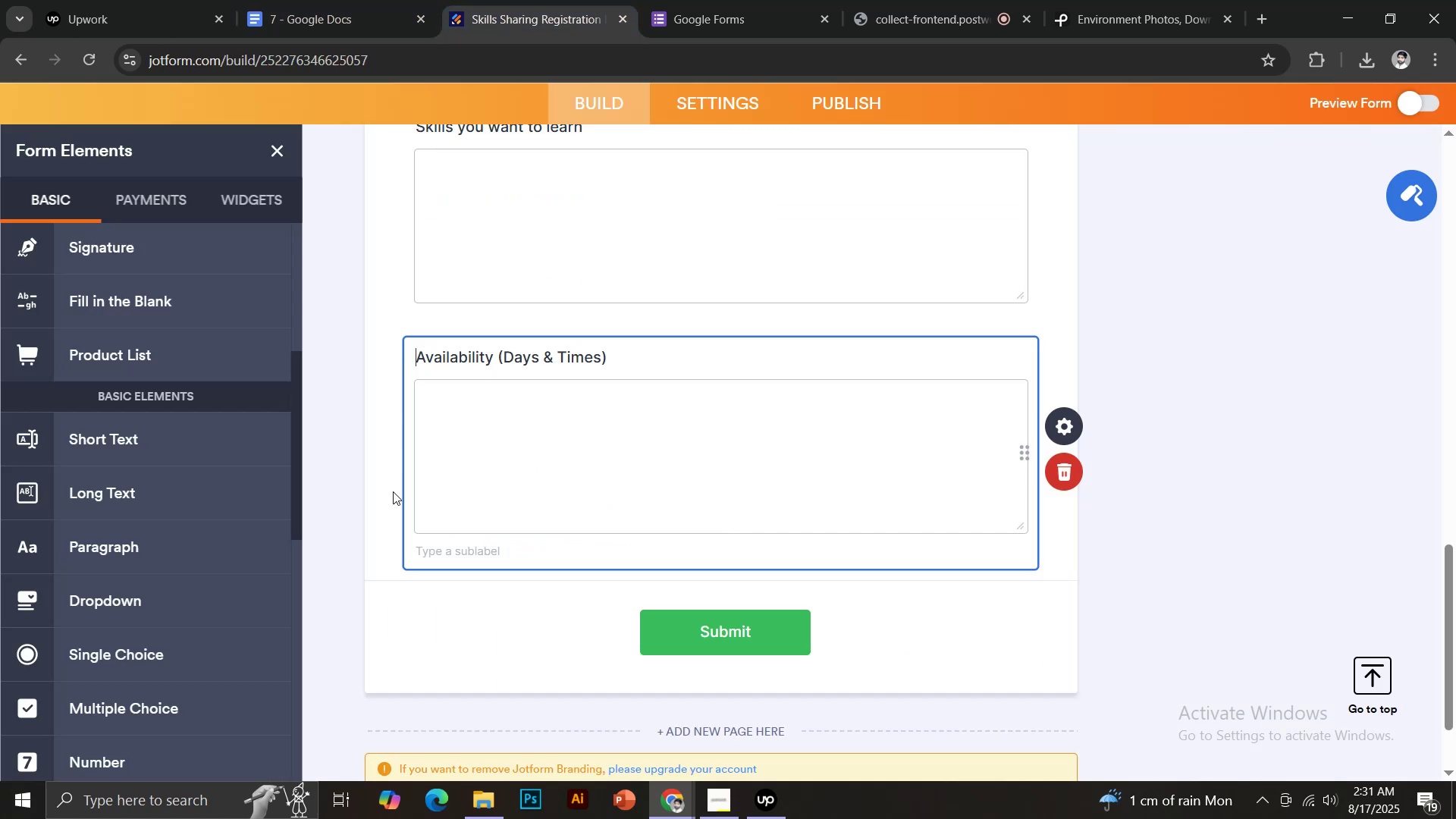 
scroll: coordinate [238, 592], scroll_direction: down, amount: 2.0
 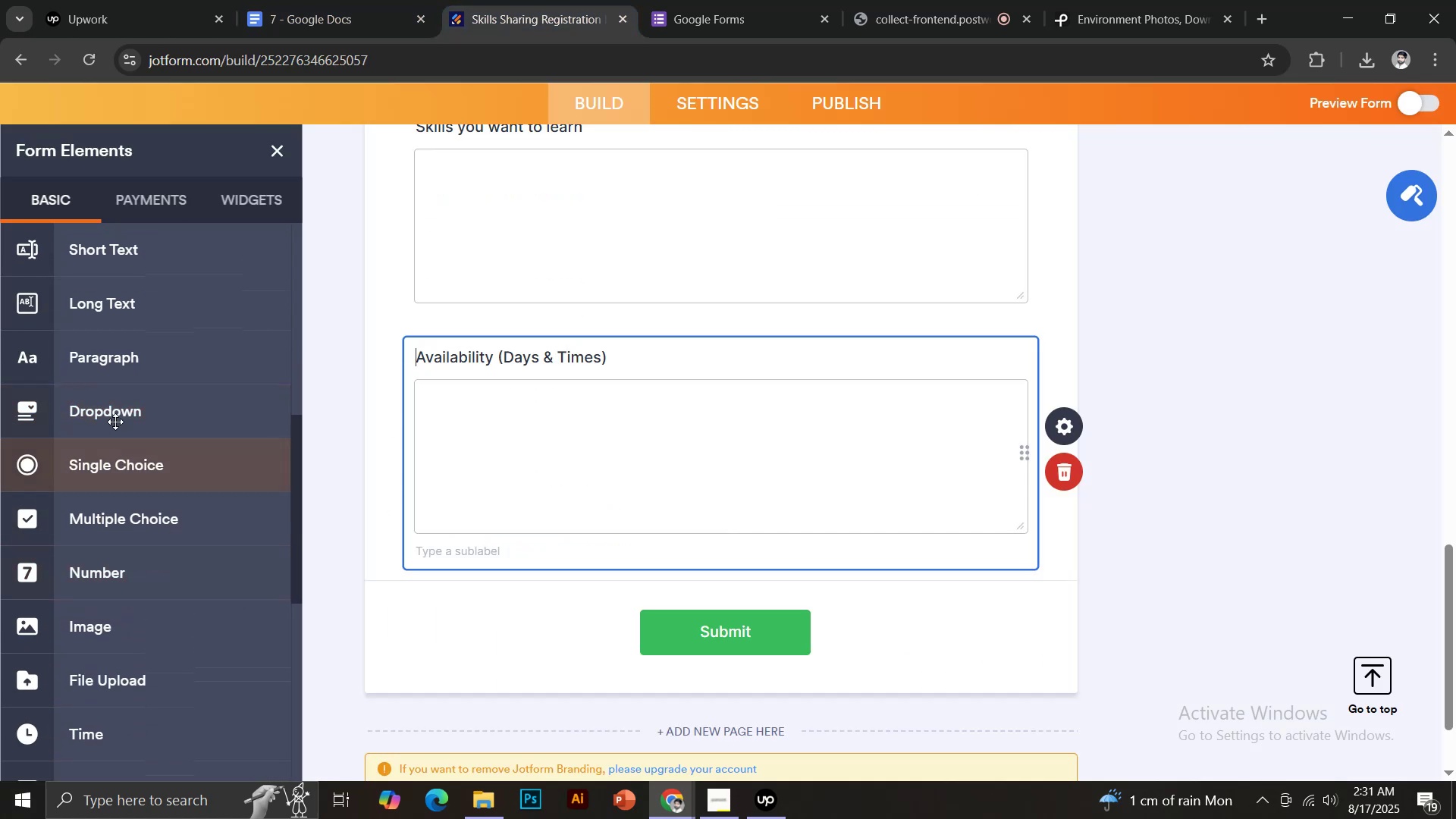 
left_click([115, 407])
 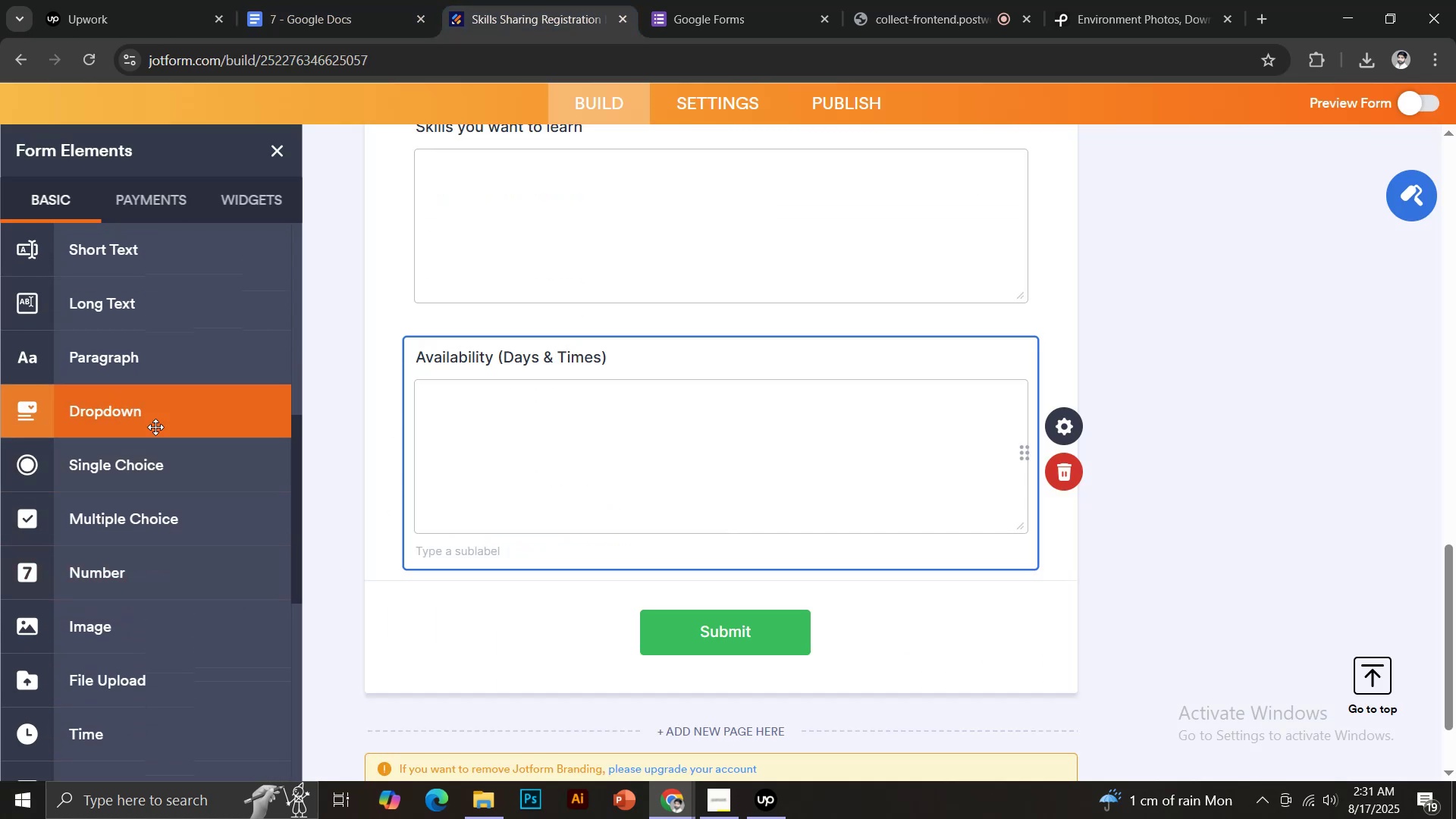 
key(Control+V)
 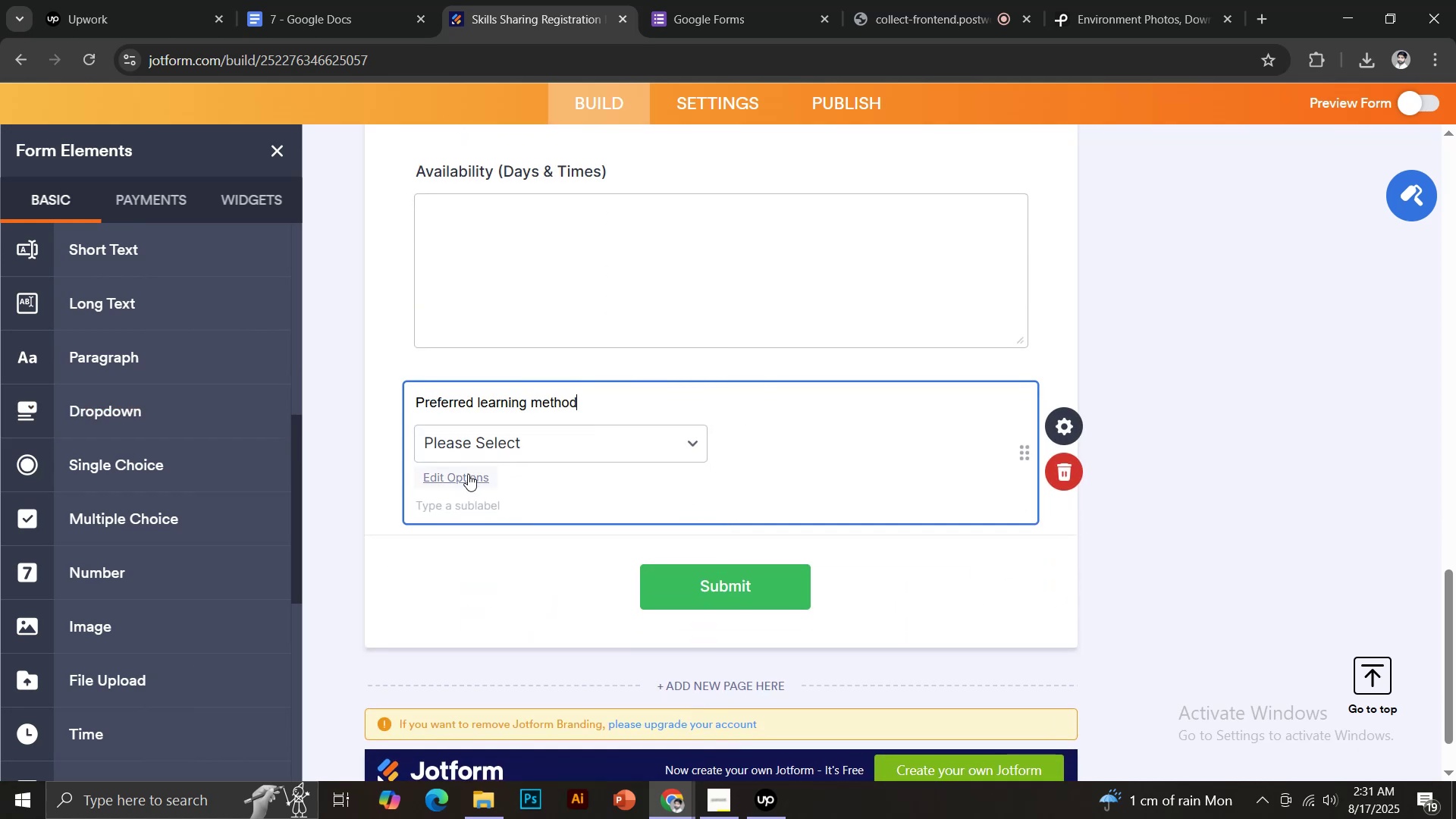 
left_click([467, 485])
 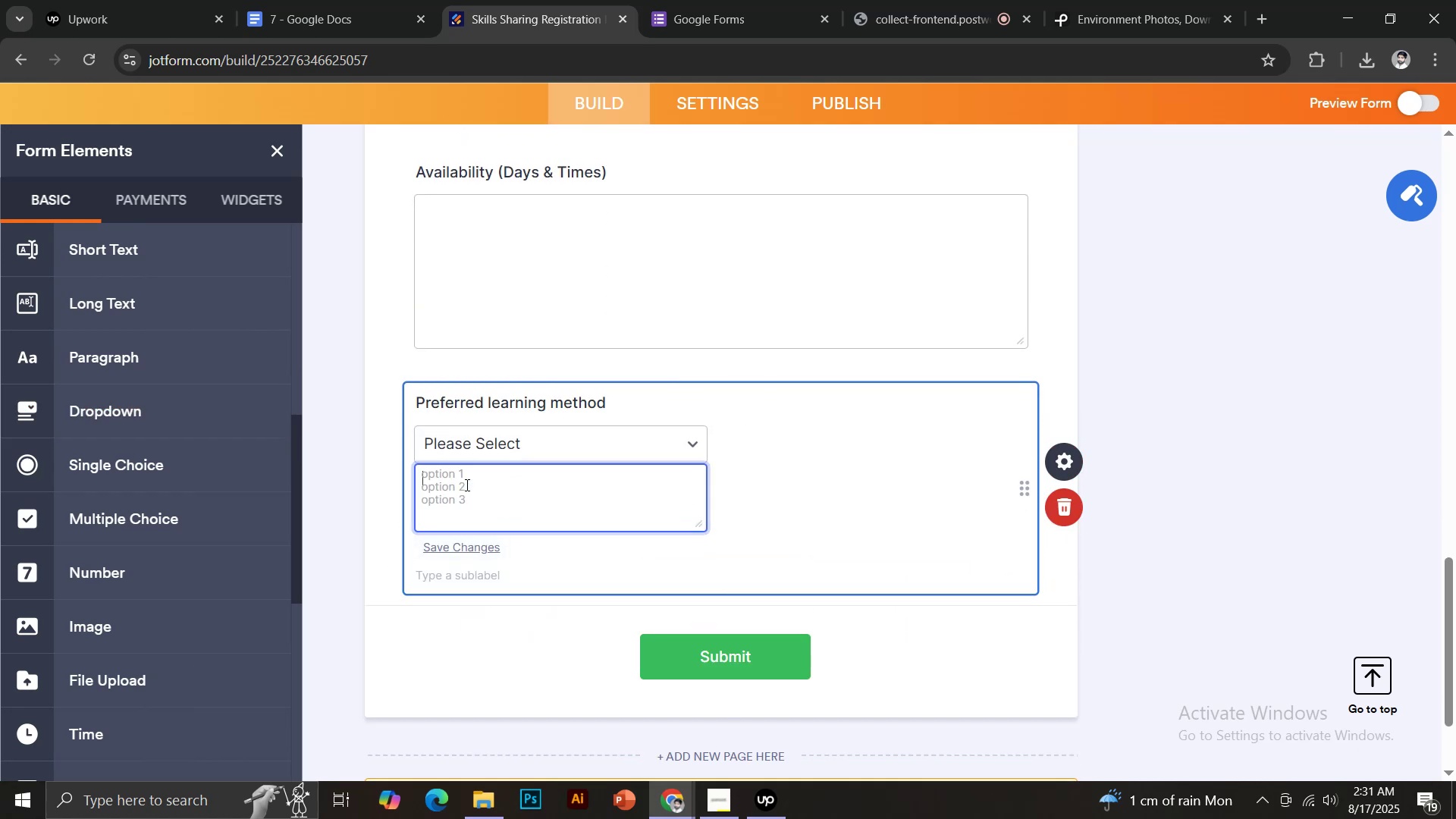 
type(In Person)
 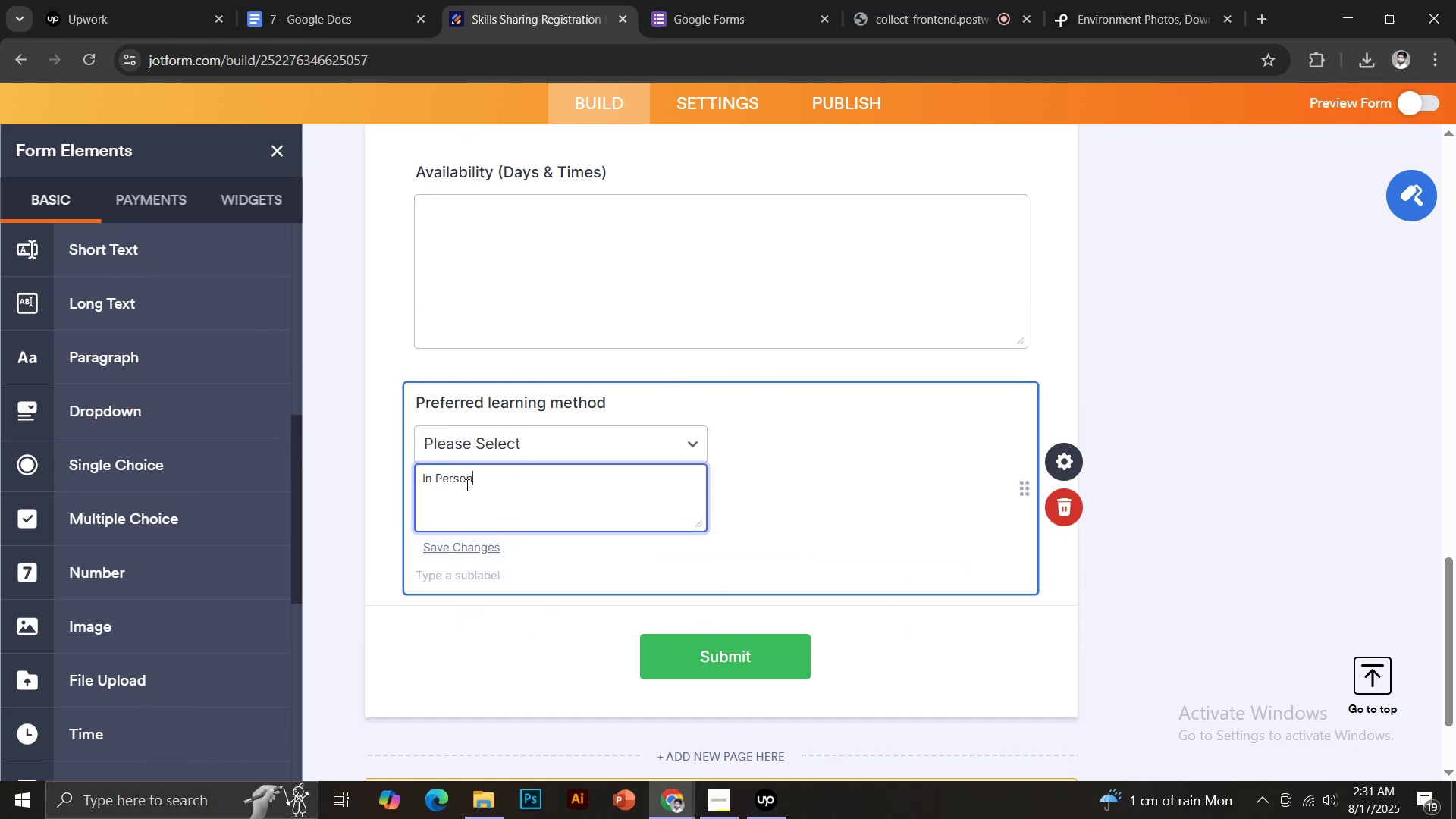 
key(Enter)
 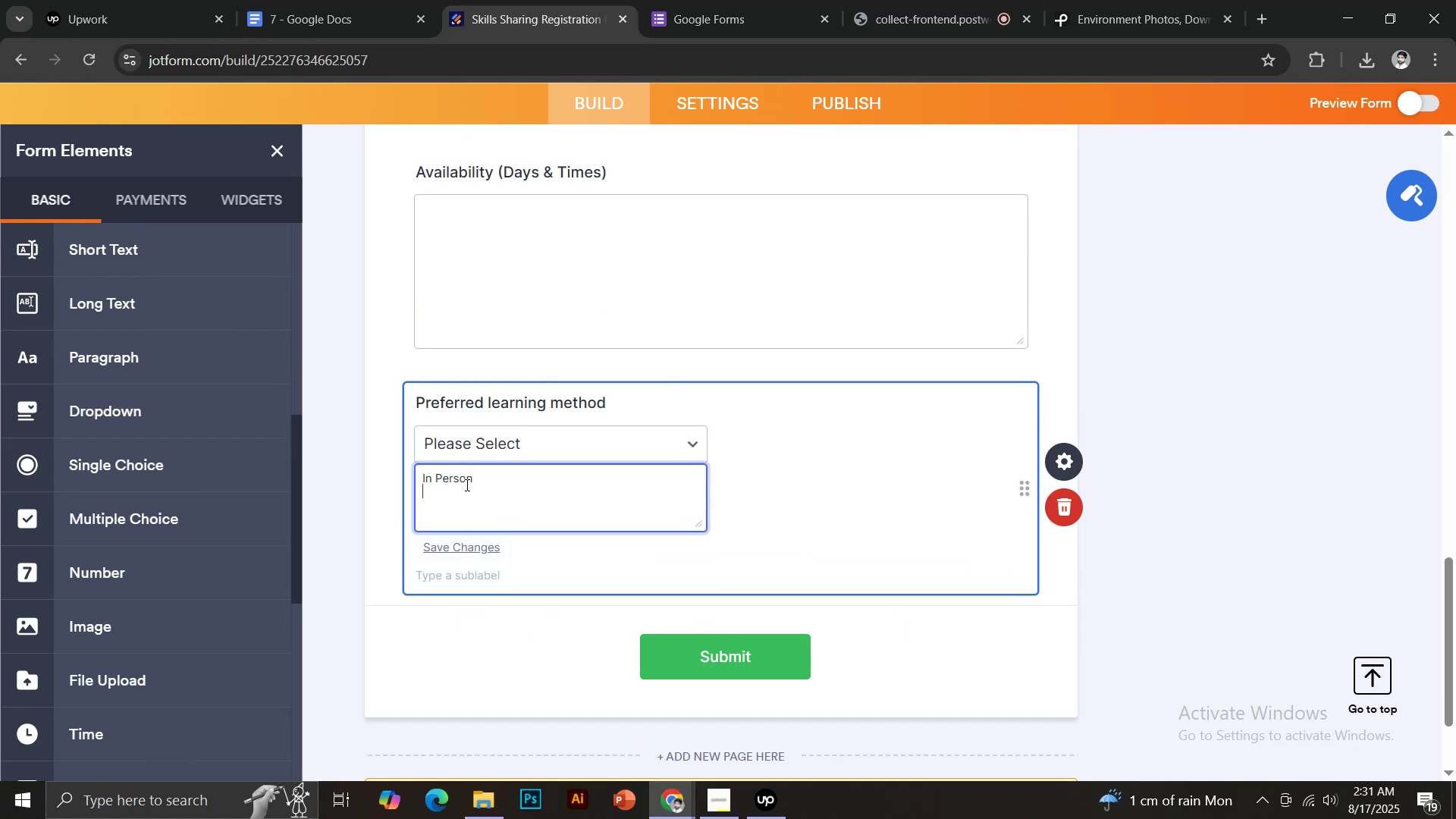 
type(Online)
 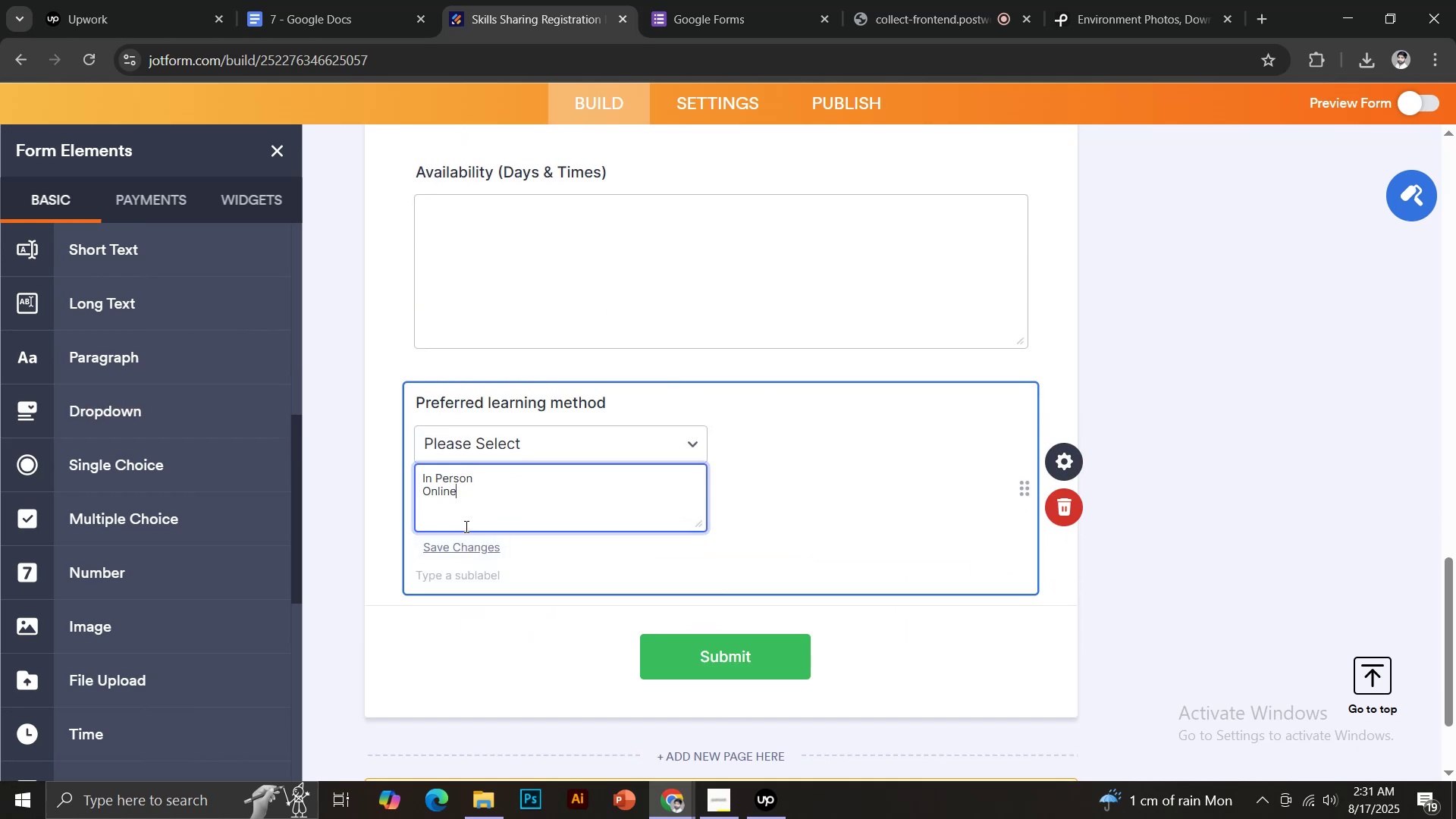 
left_click([468, 545])
 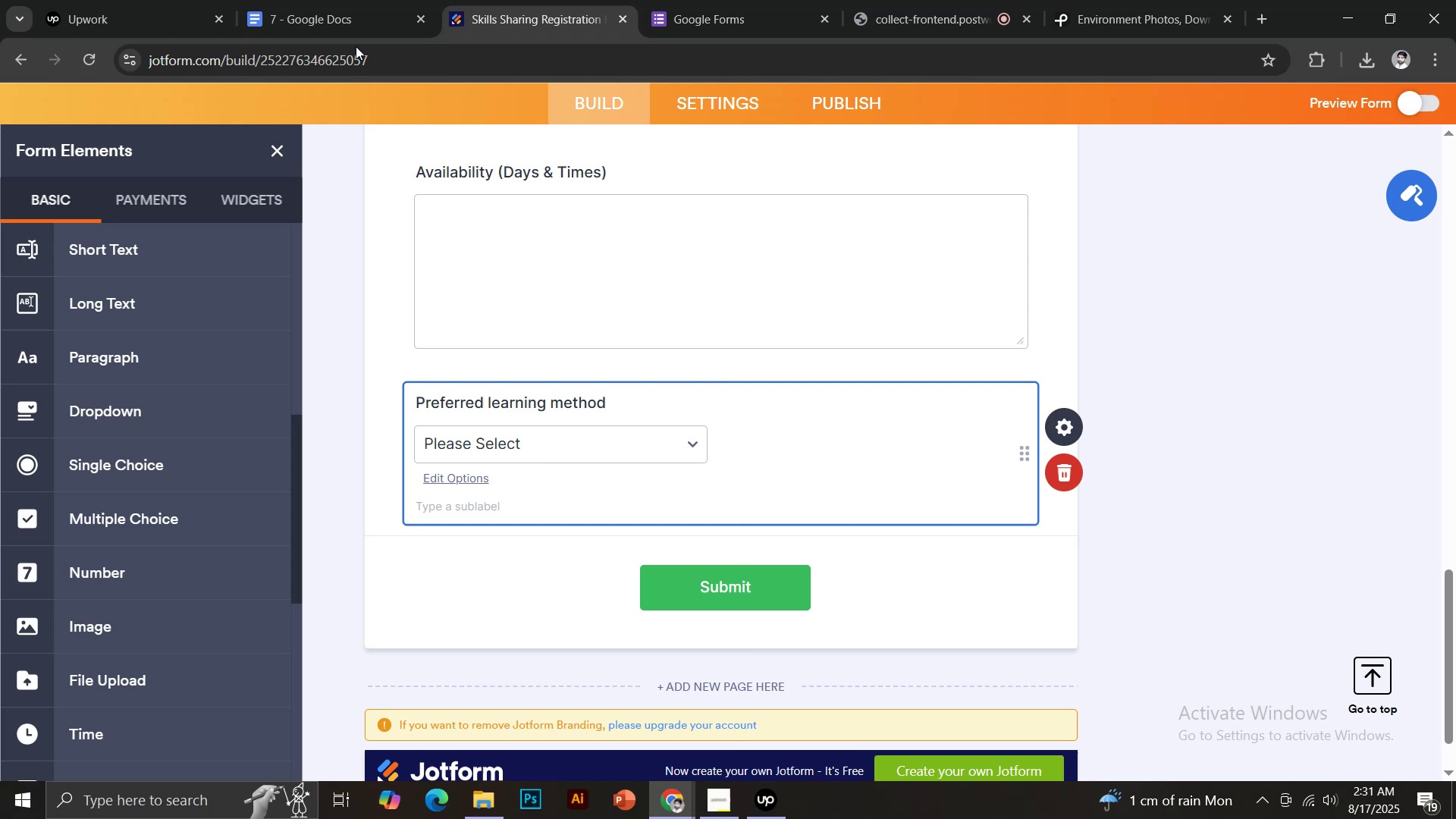 
left_click([309, 0])
 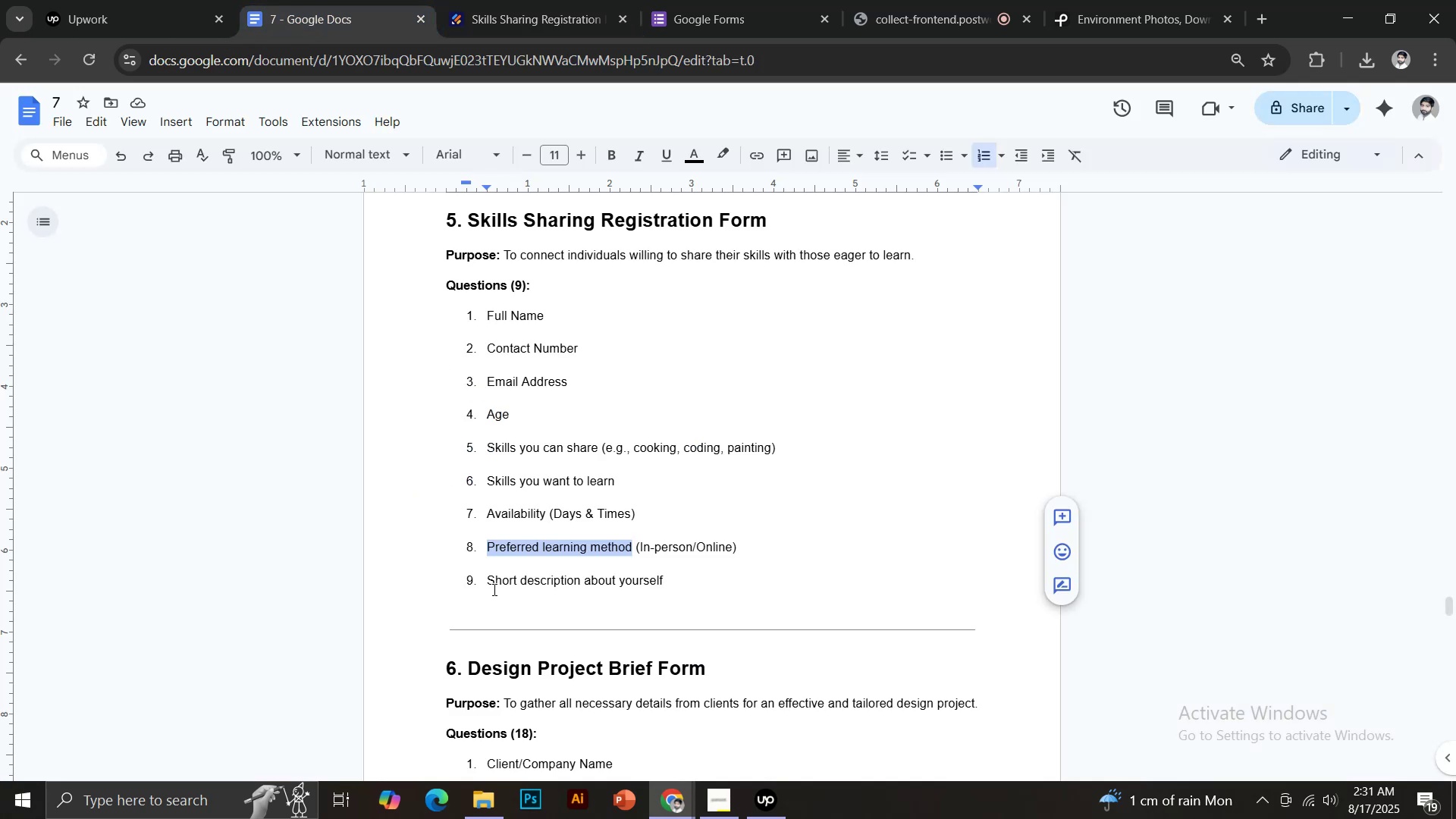 
left_click_drag(start_coordinate=[489, 585], to_coordinate=[678, 580])
 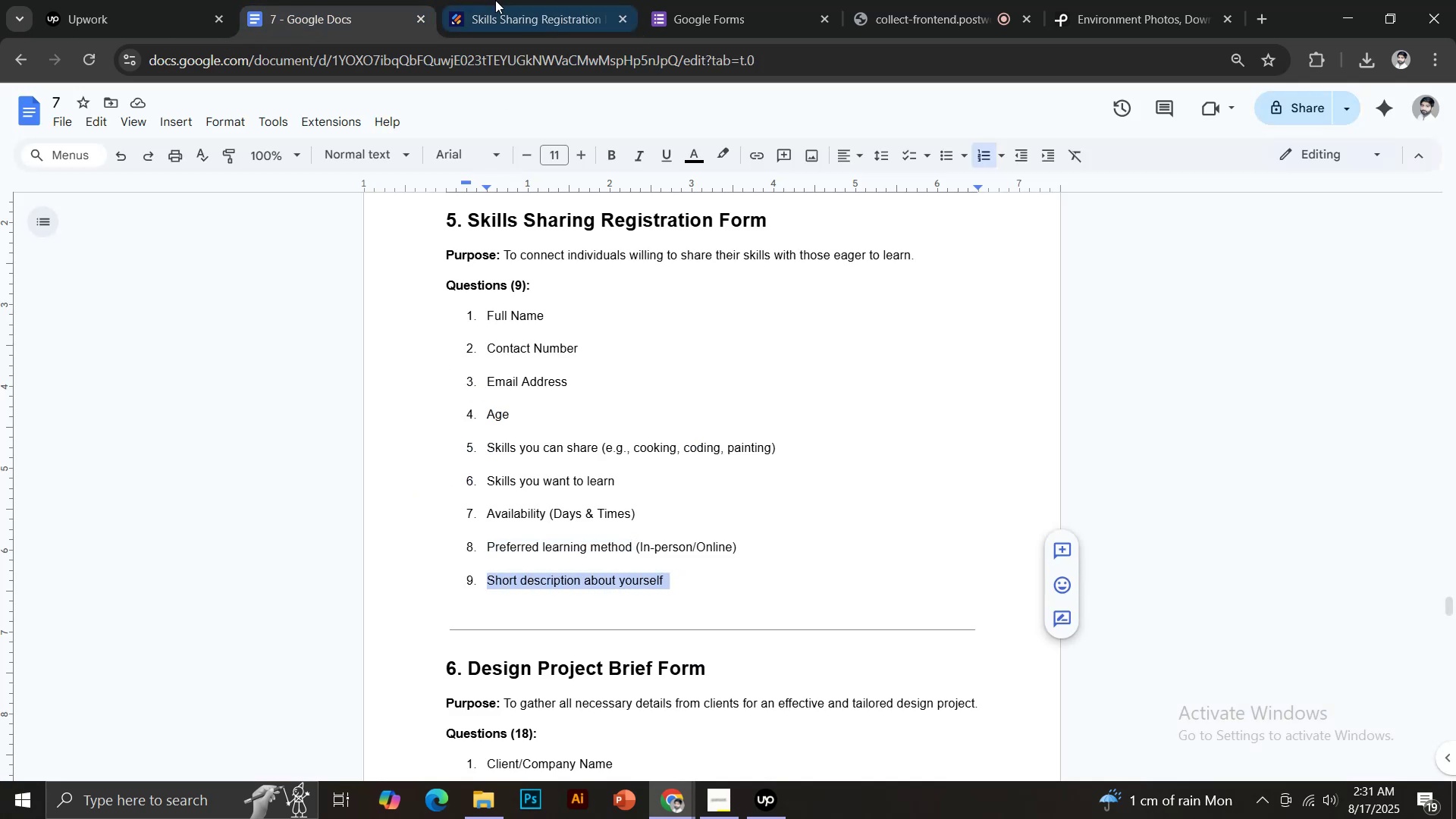 
key(Control+C)
 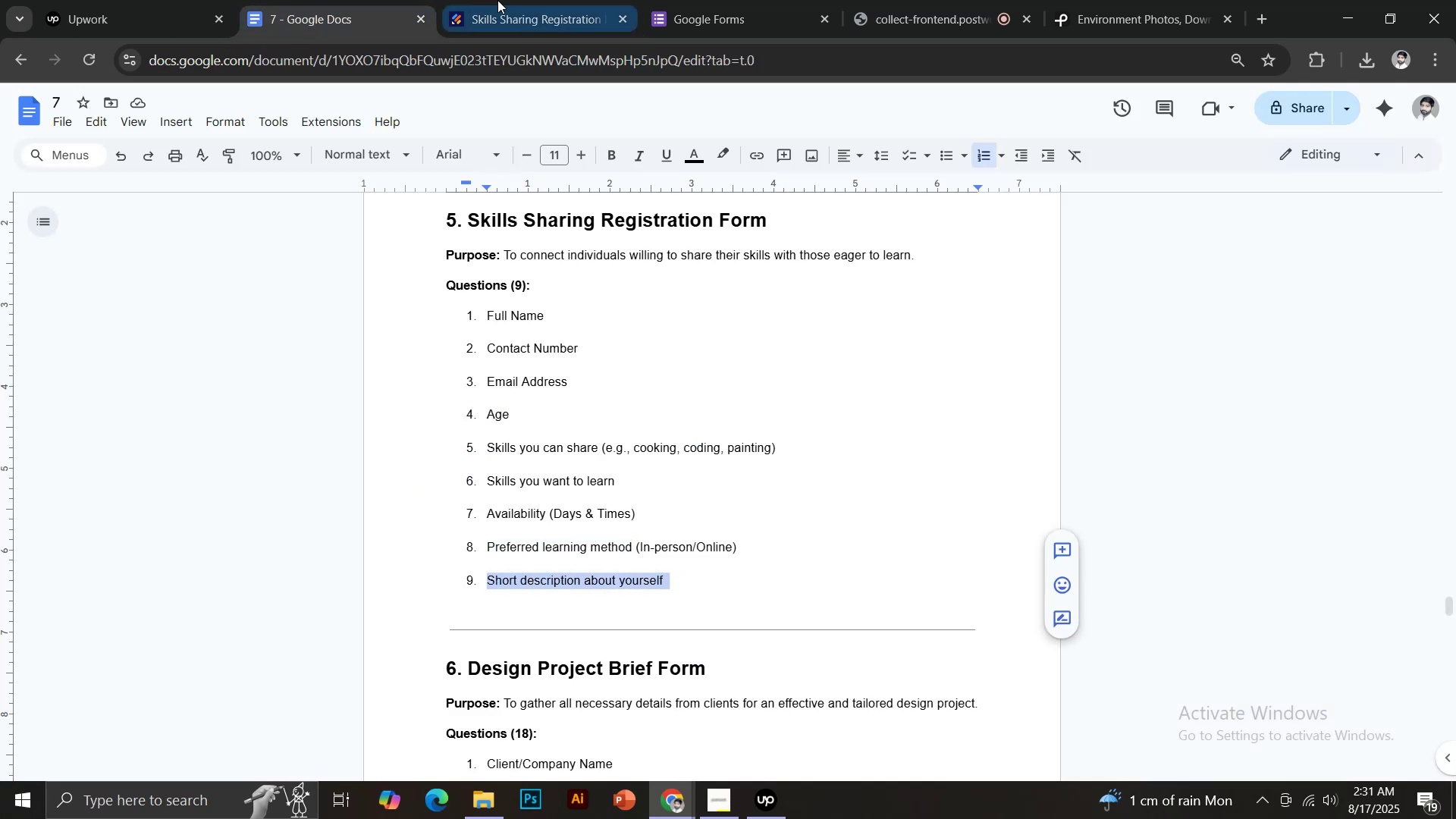 
left_click([500, 0])
 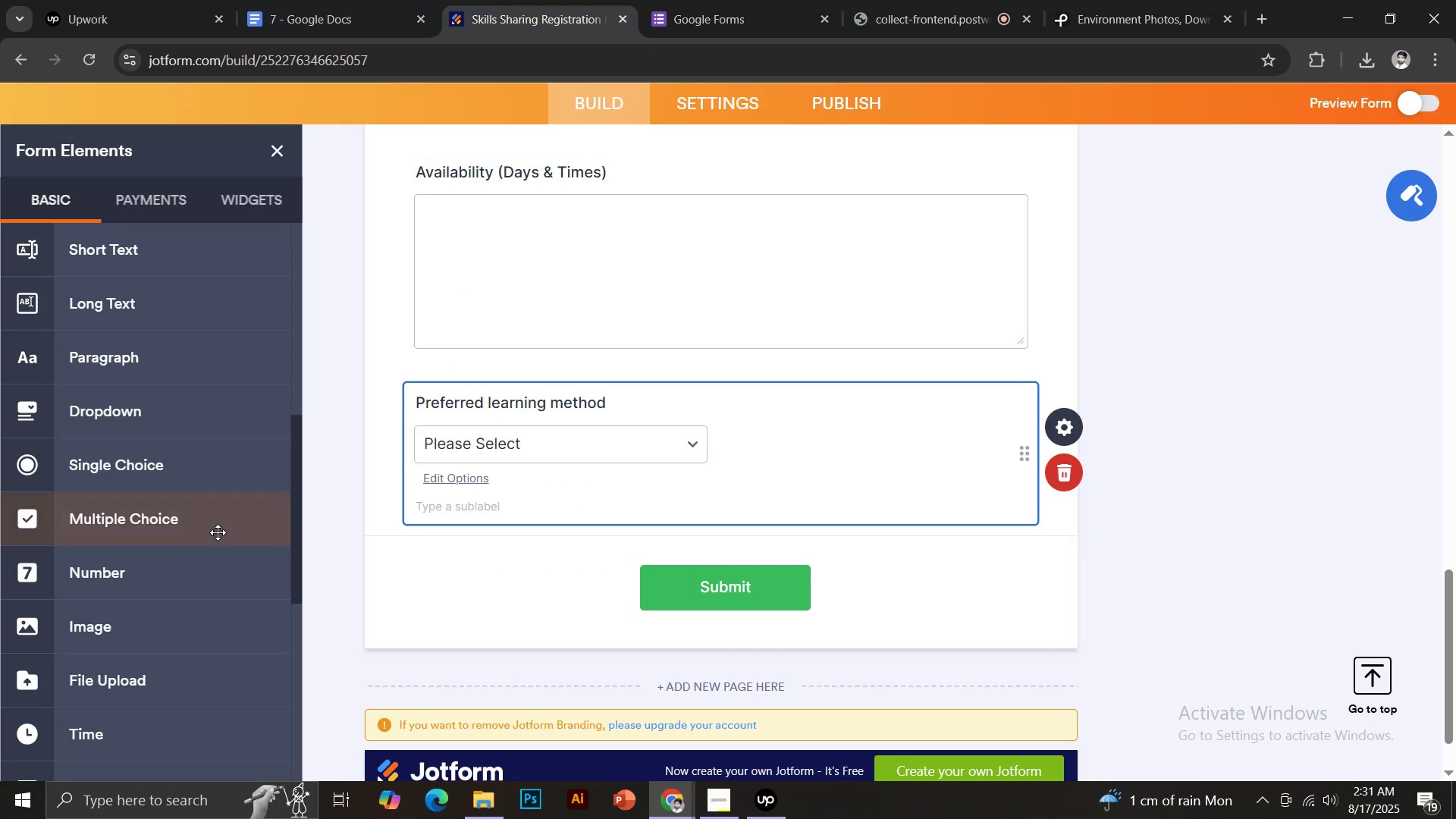 
scroll: coordinate [212, 532], scroll_direction: up, amount: 2.0
 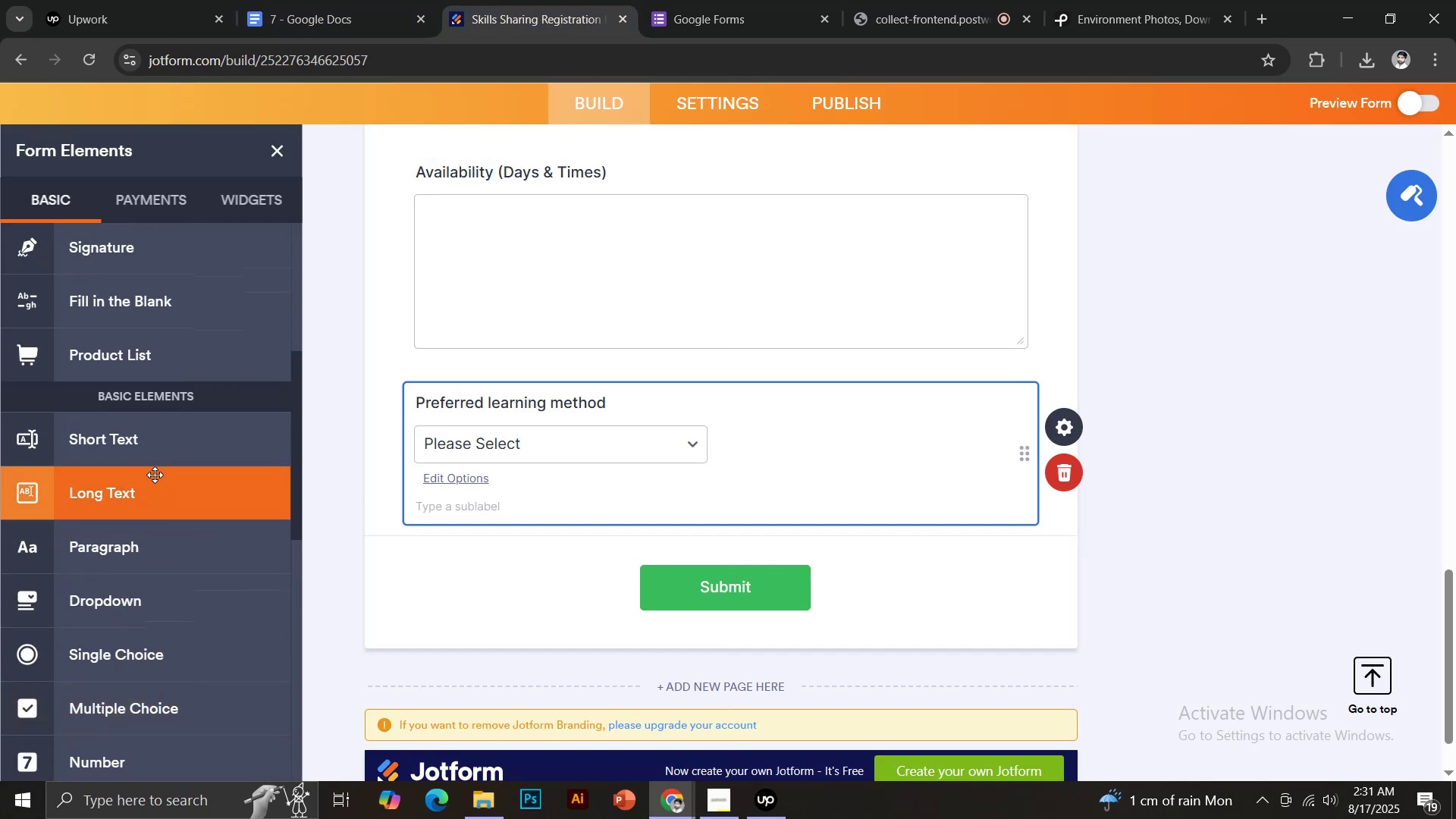 
left_click([140, 482])
 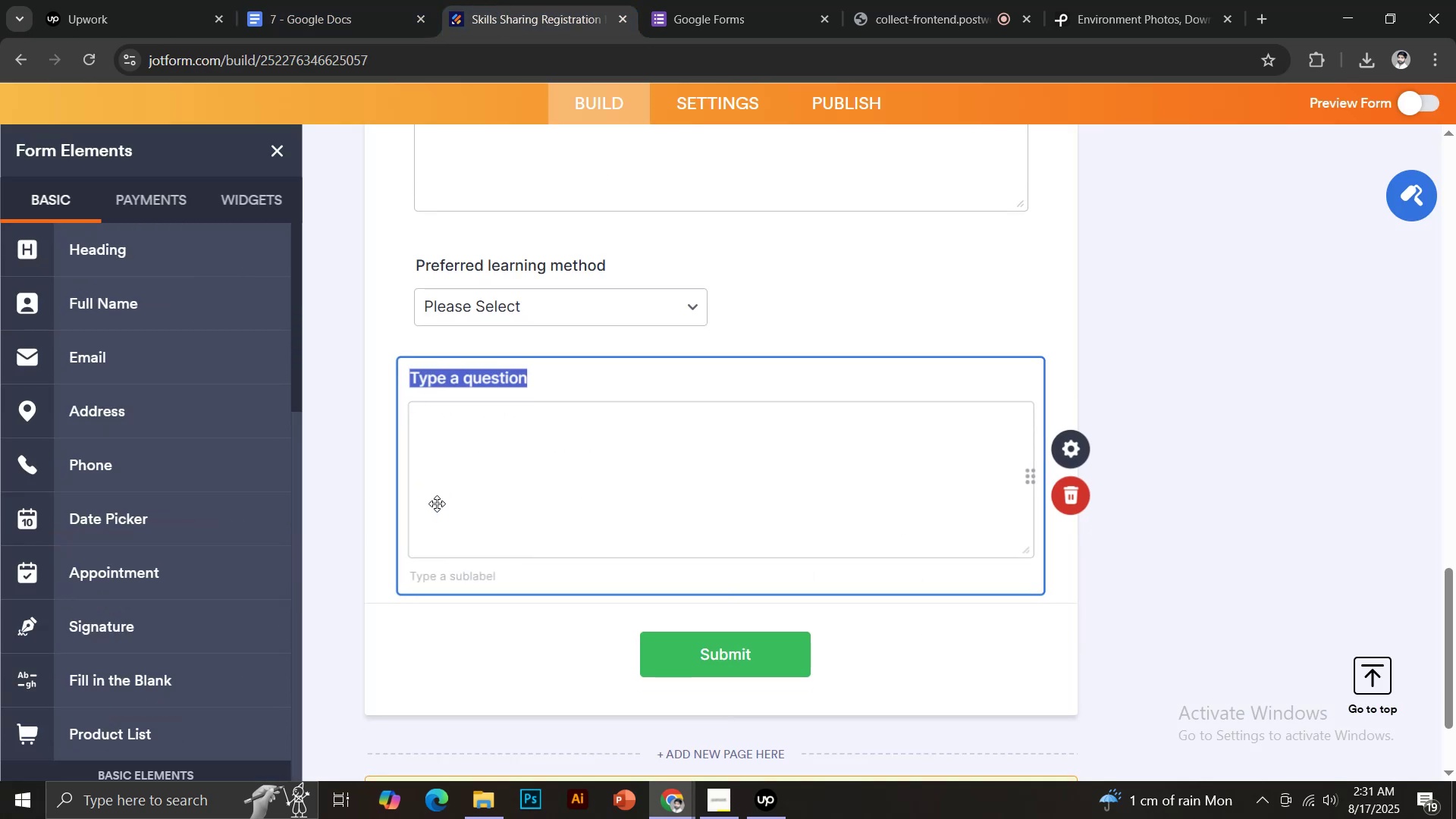 
key(Control+Shift+V)
 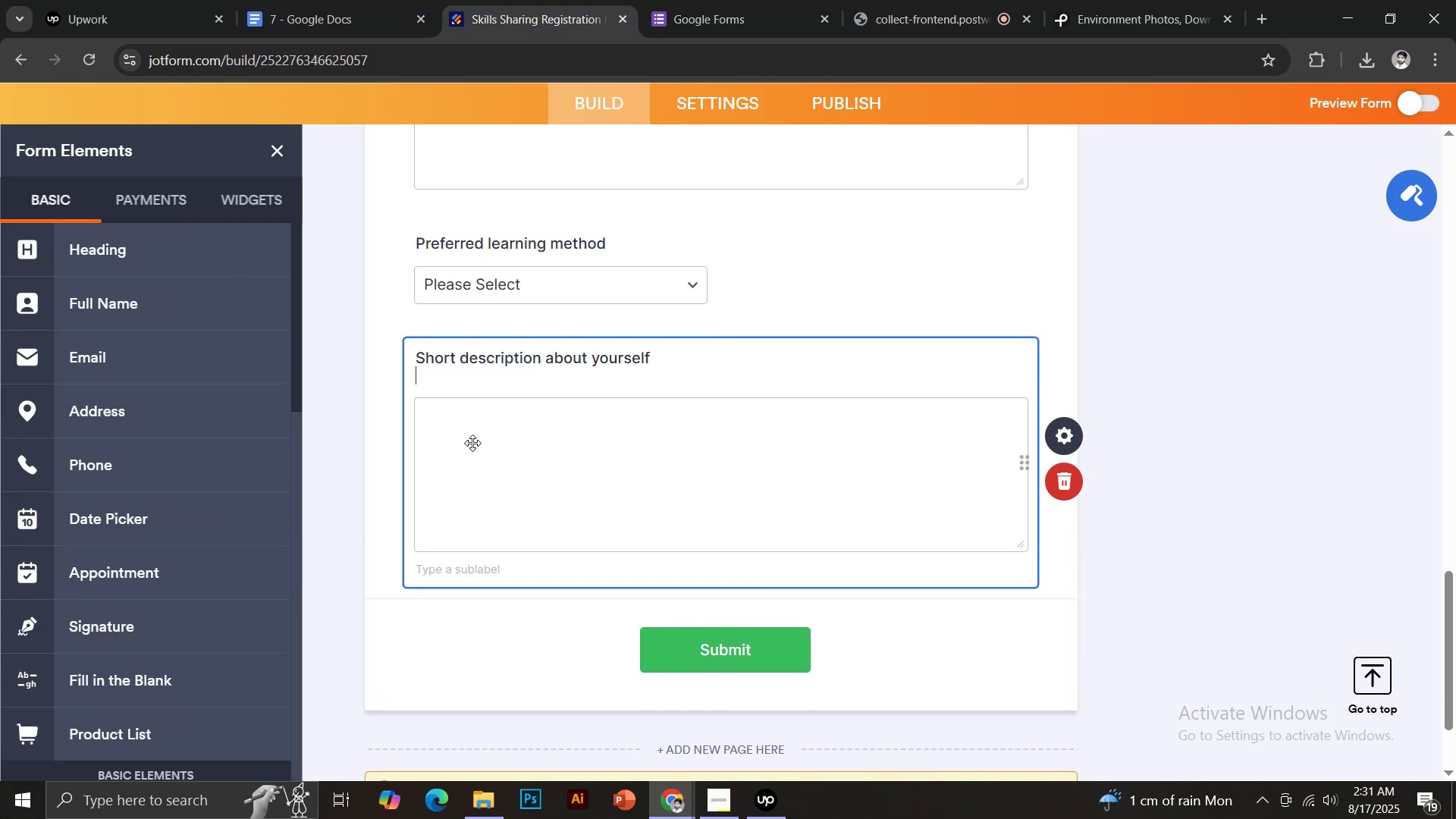 
key(Backspace)
 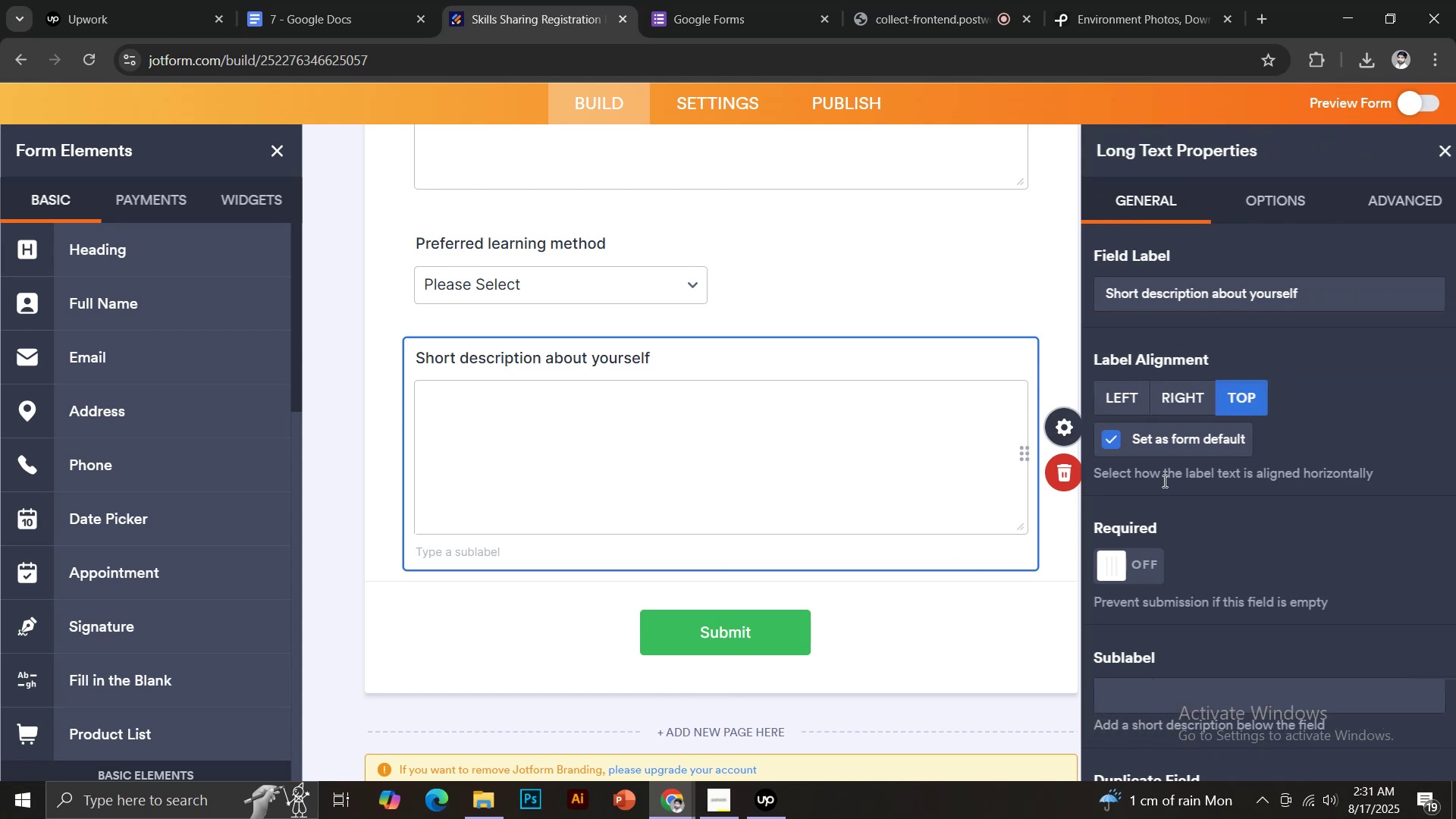 
scroll: coordinate [907, 530], scroll_direction: up, amount: 2.0
 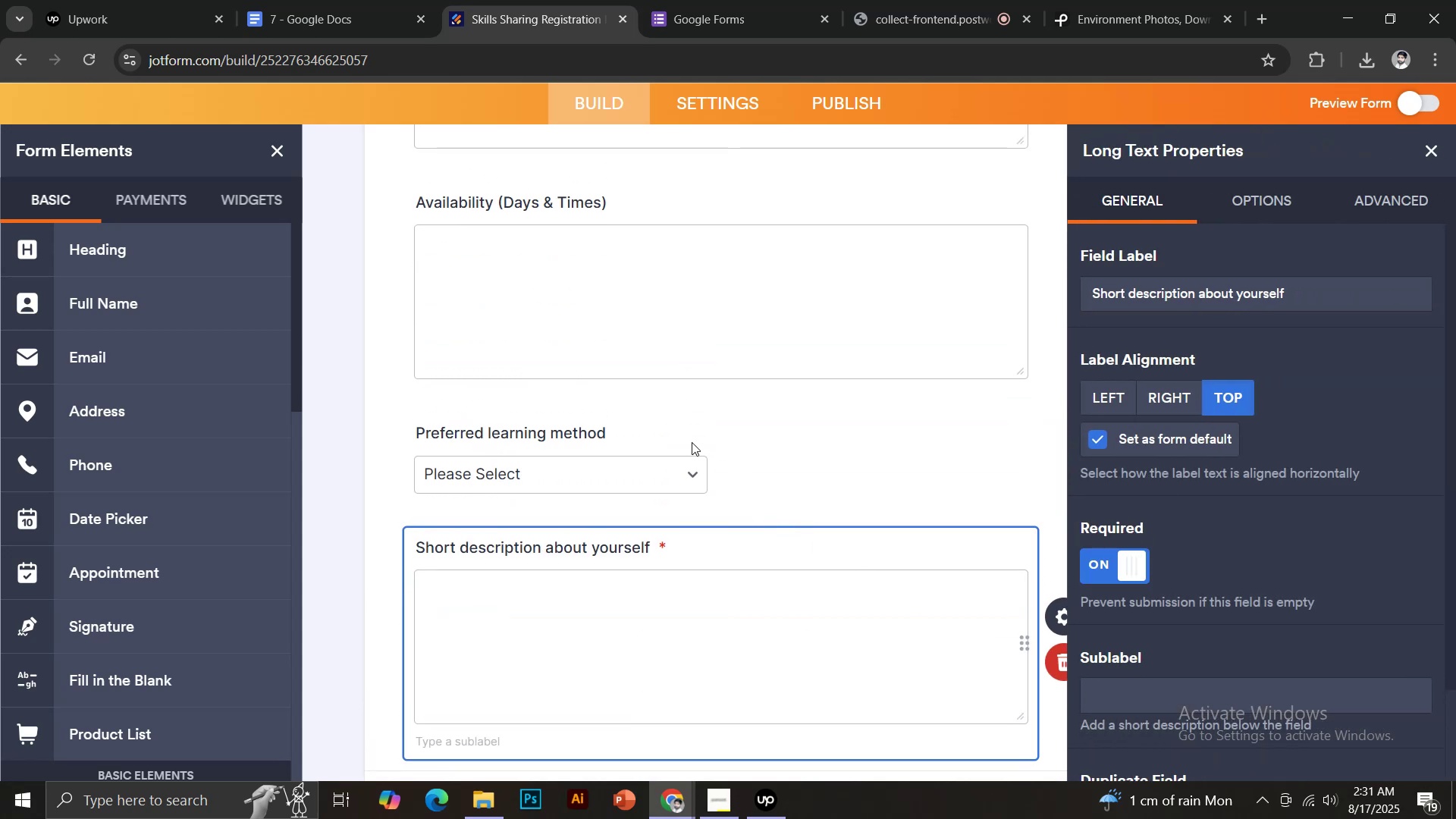 
left_click([688, 440])
 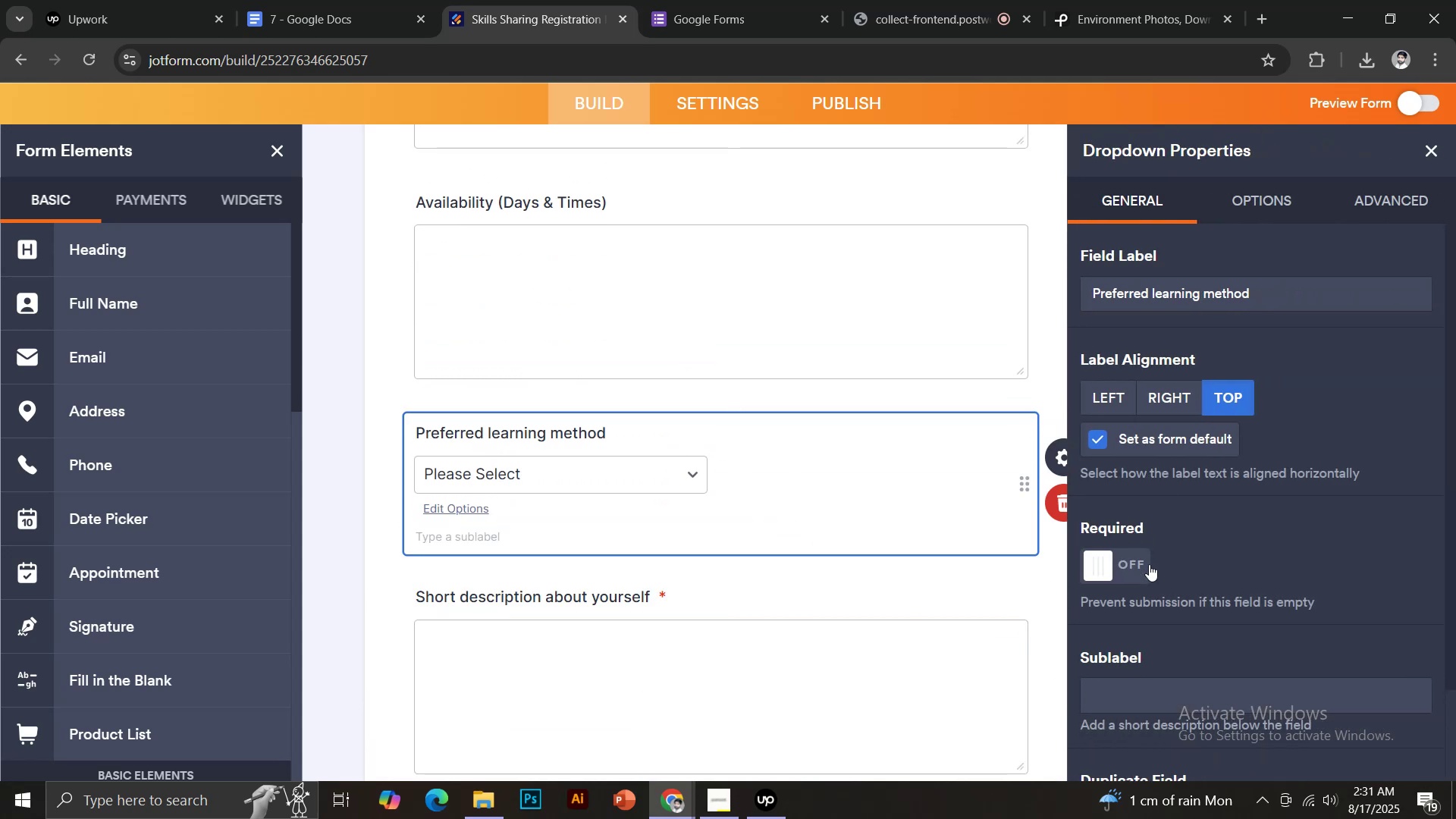 
left_click([1142, 564])
 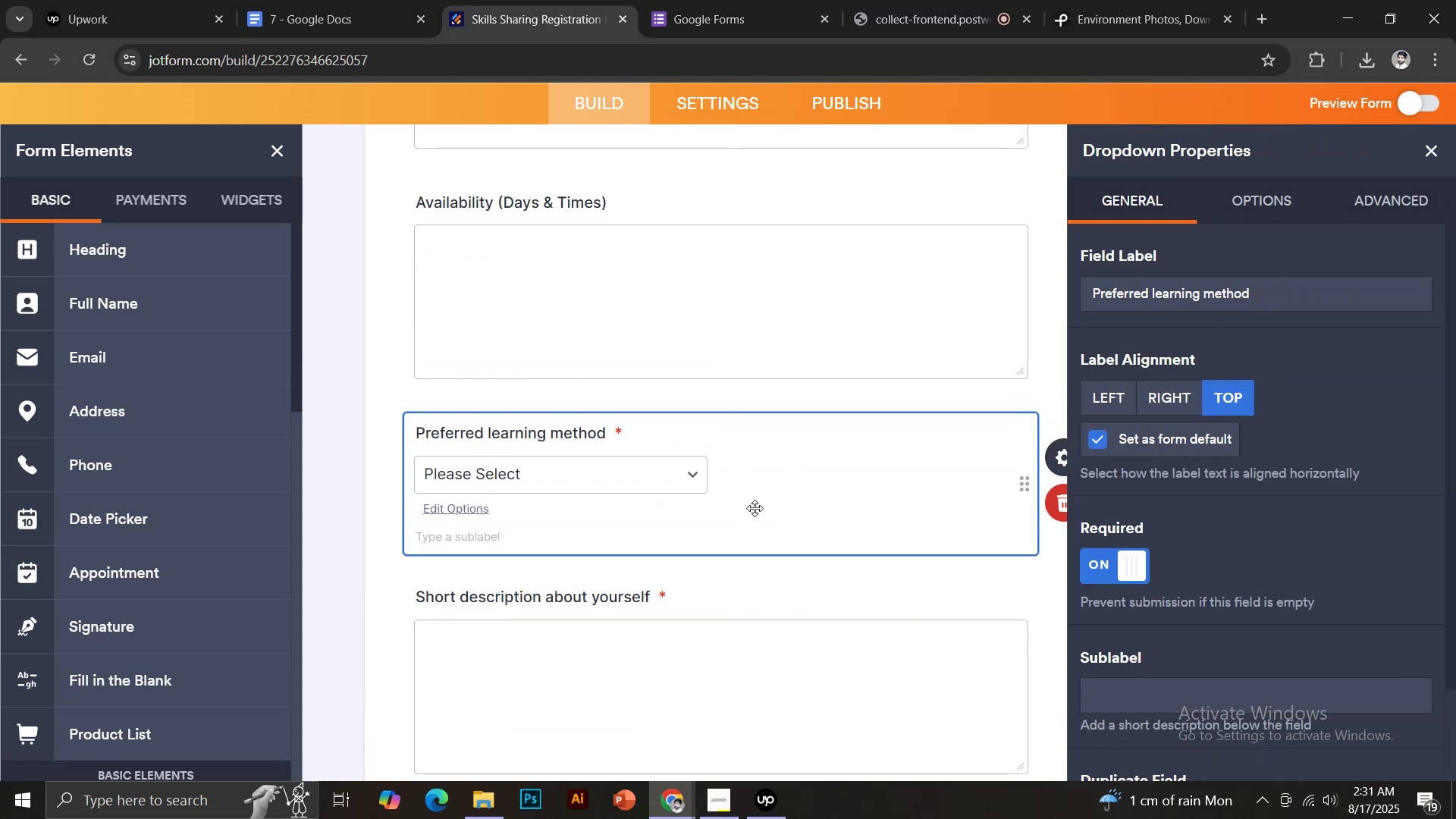 
scroll: coordinate [744, 508], scroll_direction: up, amount: 2.0
 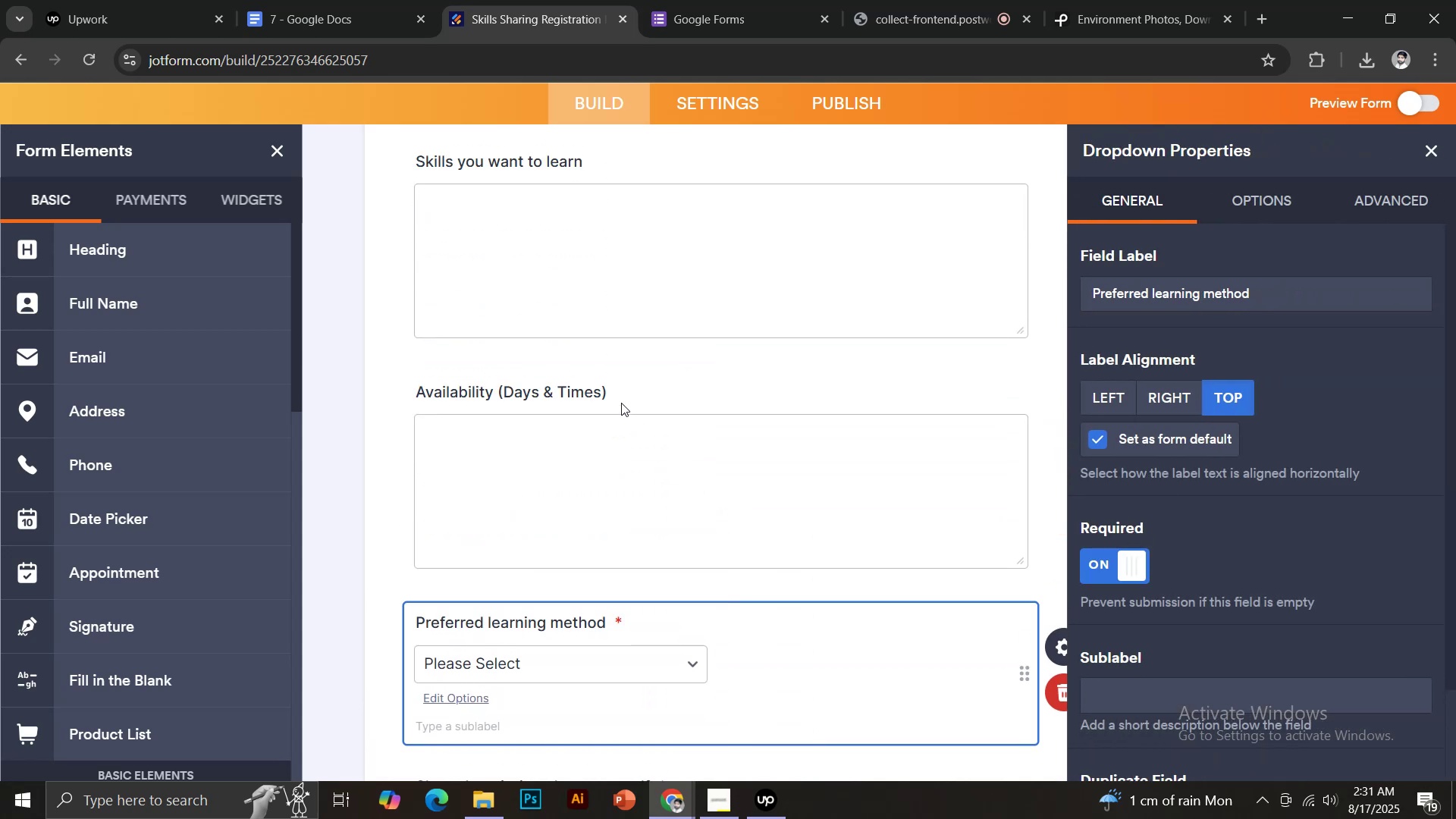 
left_click([616, 389])
 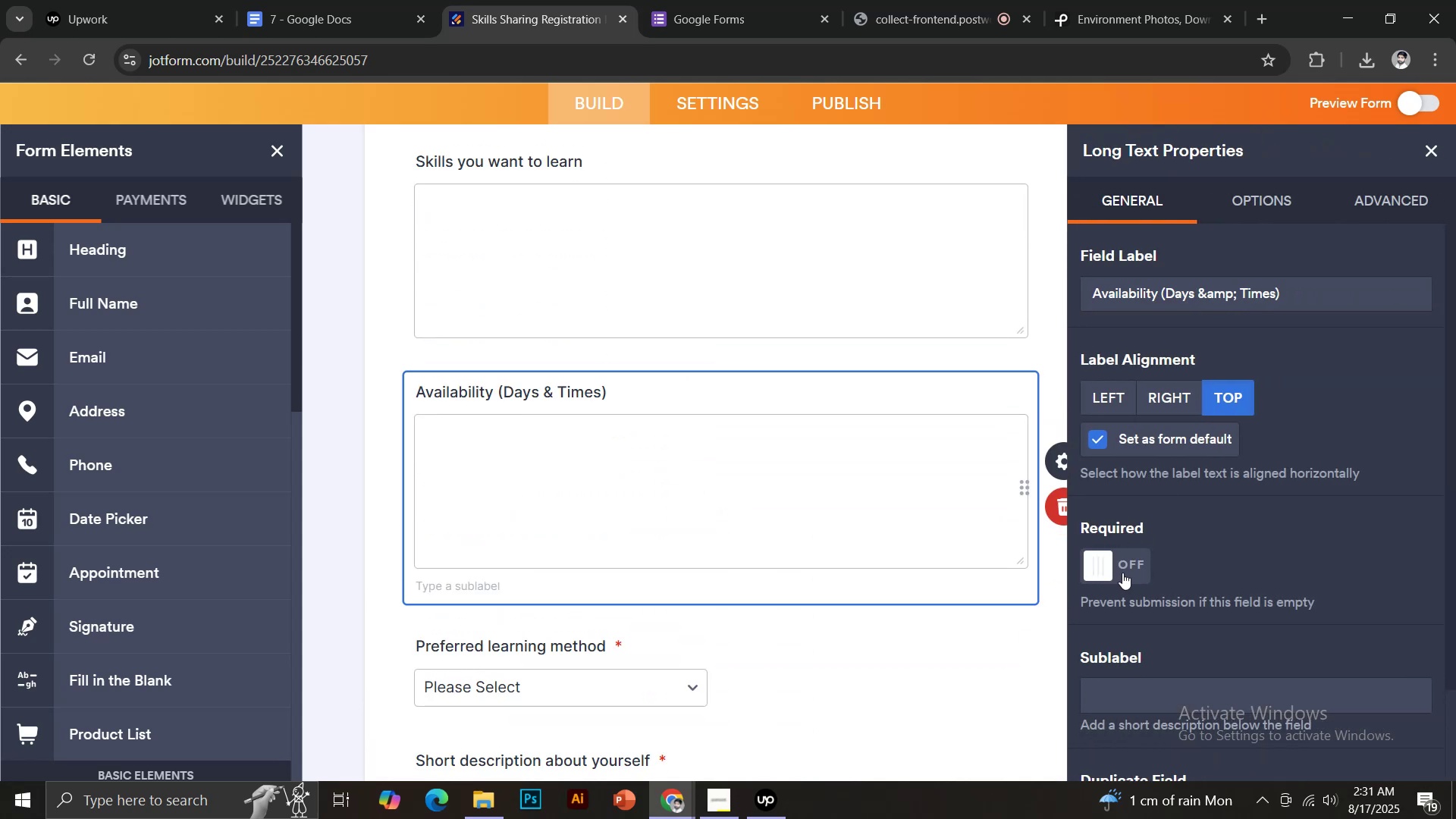 
left_click([1126, 570])
 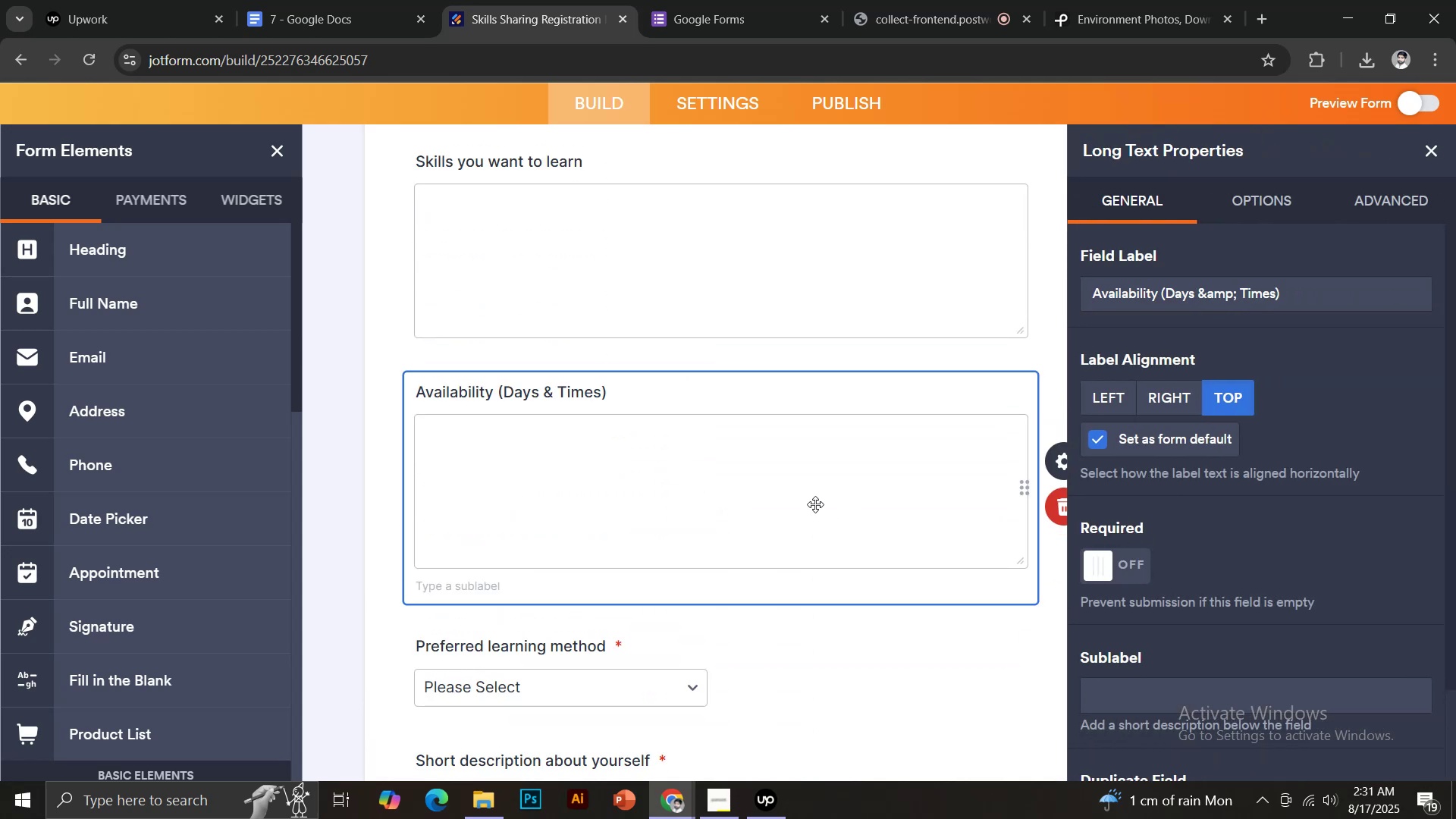 
scroll: coordinate [811, 500], scroll_direction: up, amount: 2.0
 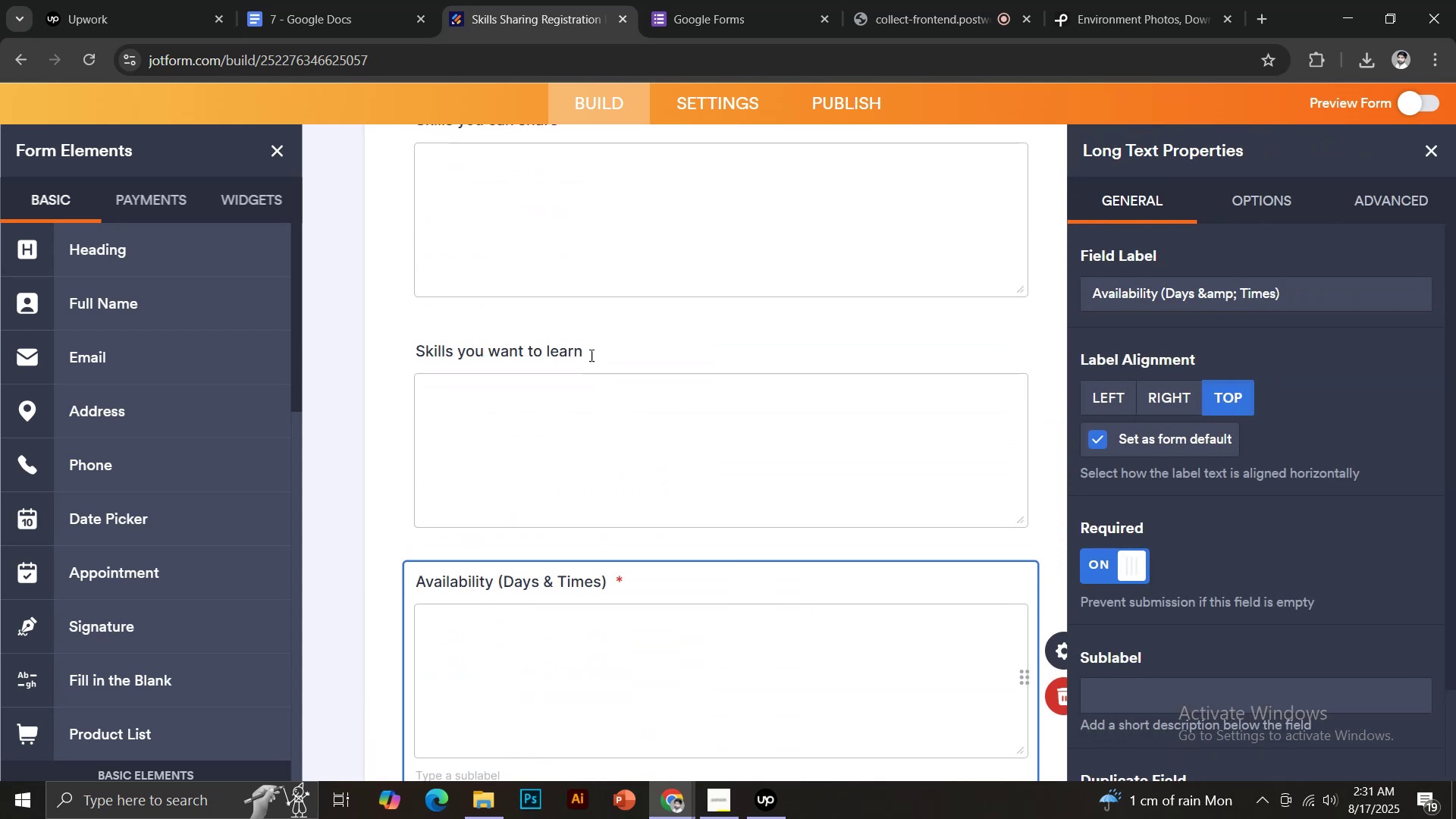 
left_click([589, 350])
 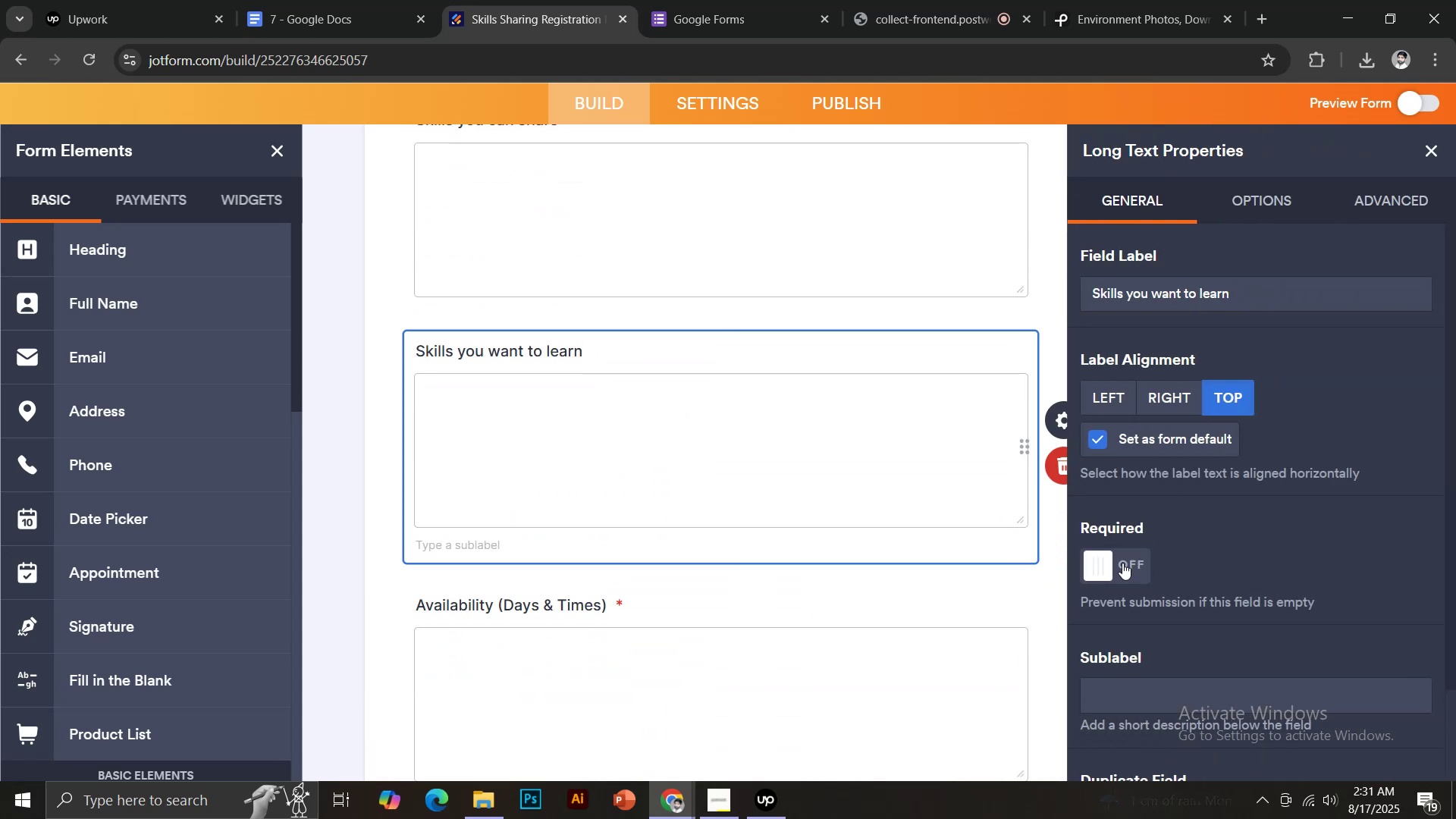 
left_click([1128, 570])
 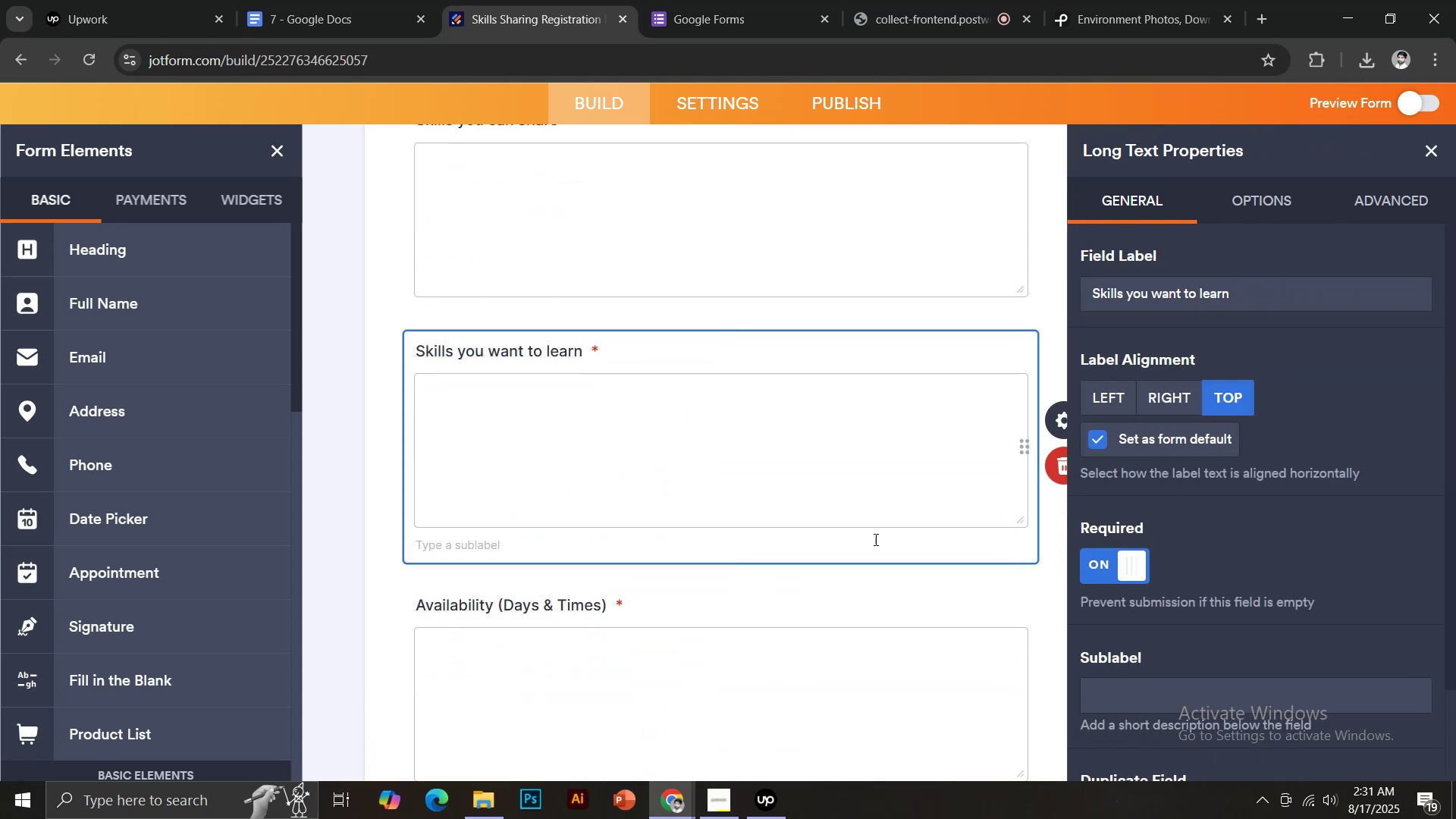 
scroll: coordinate [808, 530], scroll_direction: up, amount: 2.0
 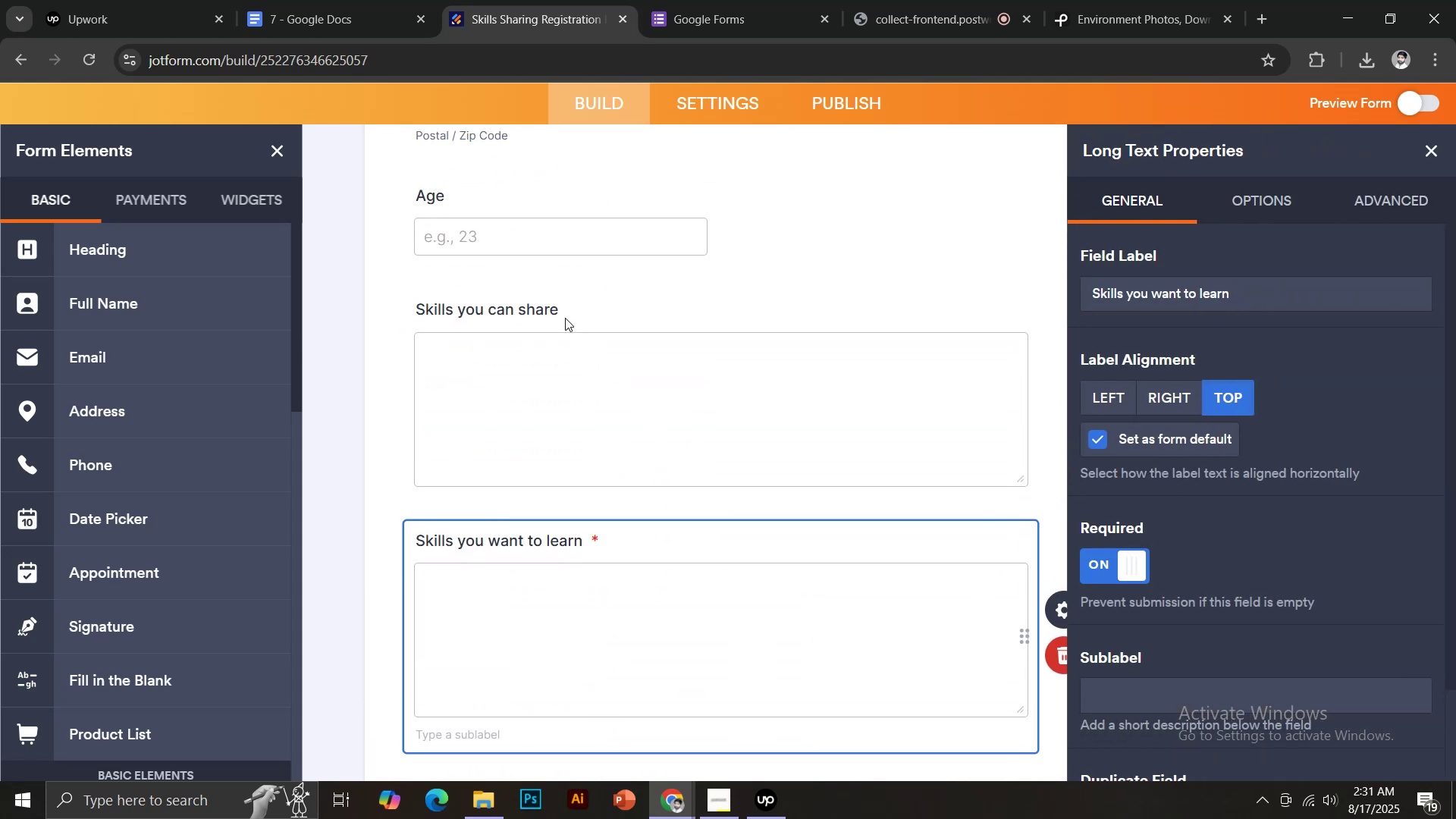 
left_click([561, 307])
 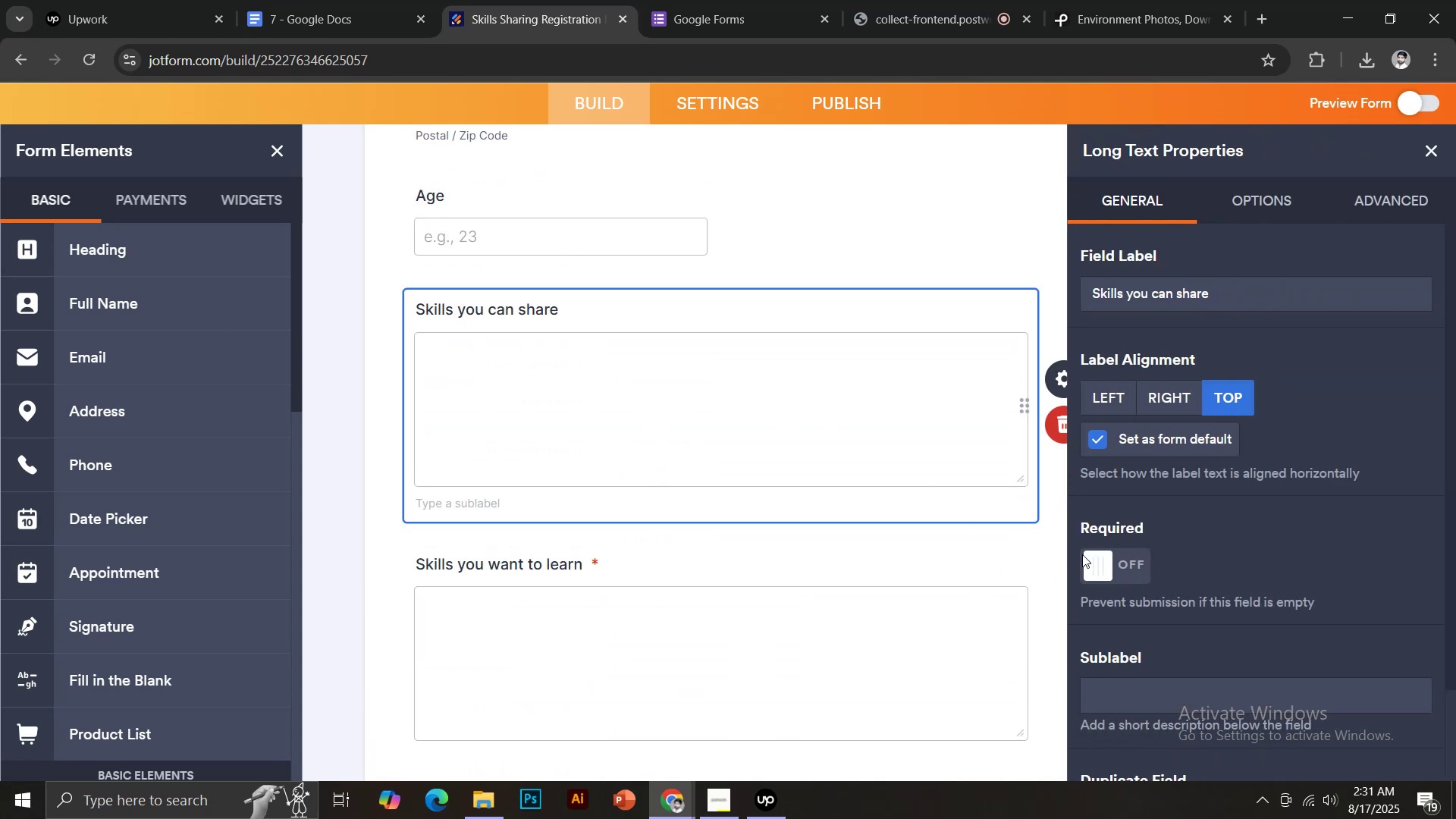 
left_click([1116, 558])
 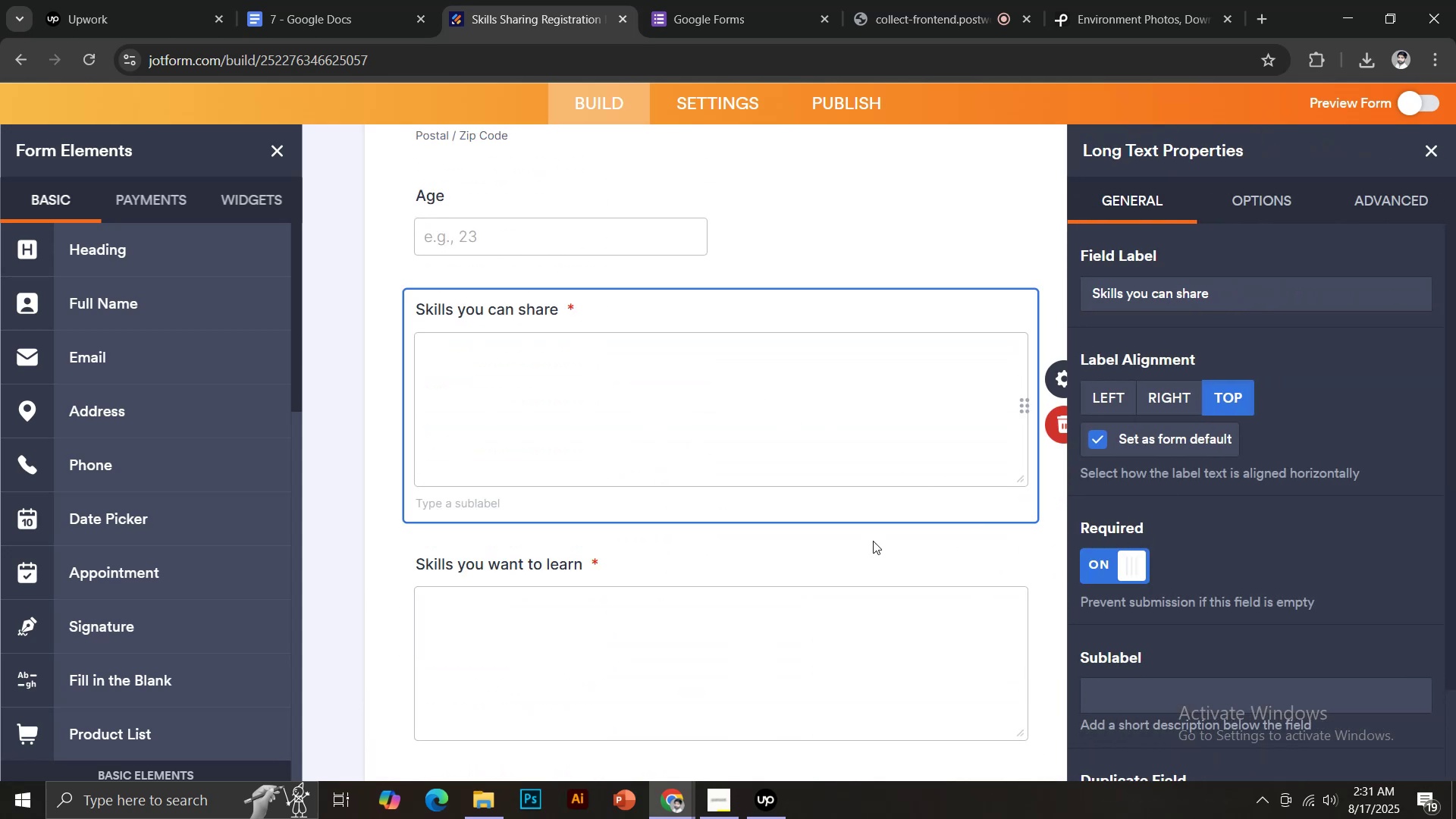 
scroll: coordinate [830, 541], scroll_direction: up, amount: 3.0
 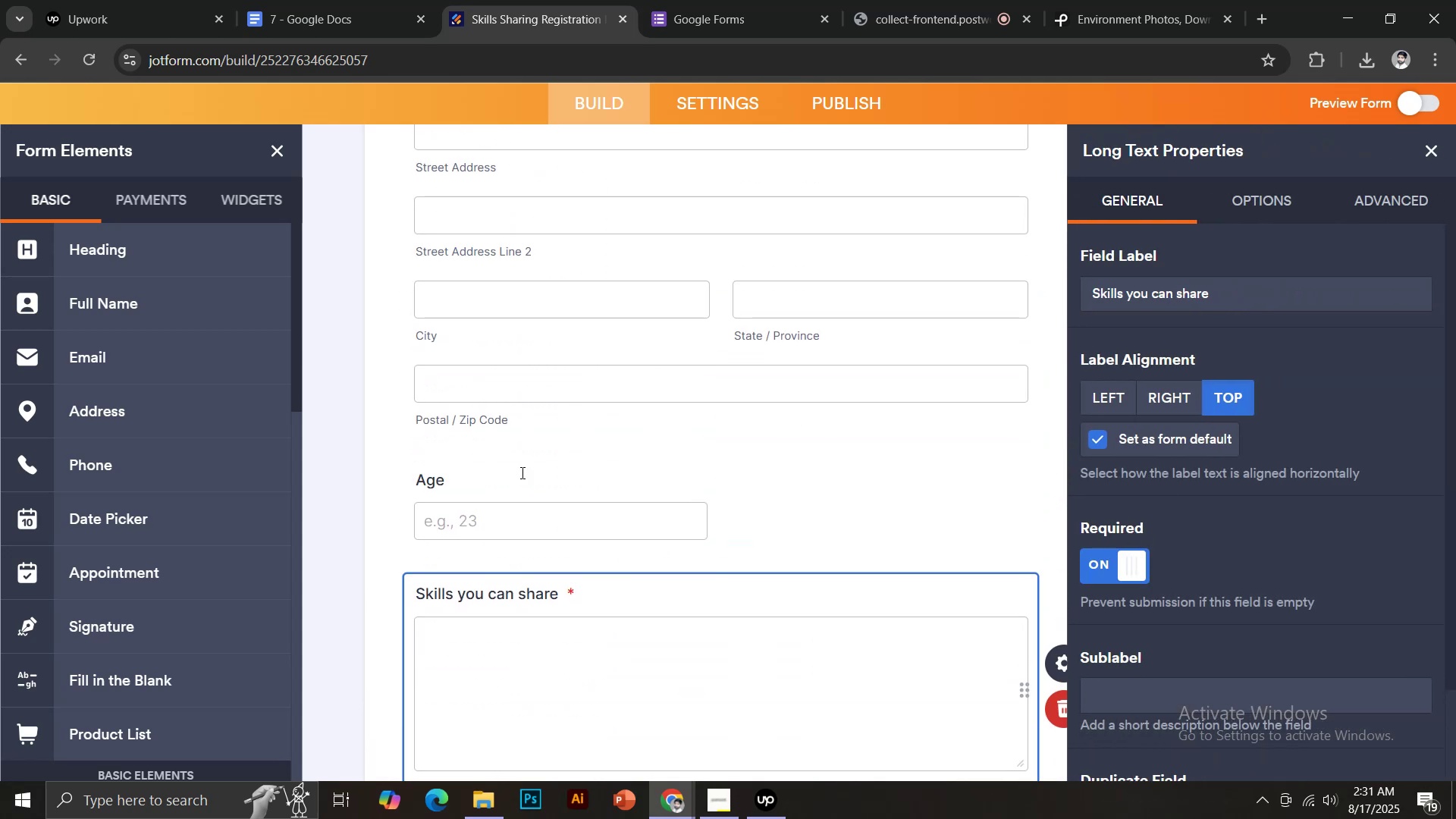 
left_click([487, 472])
 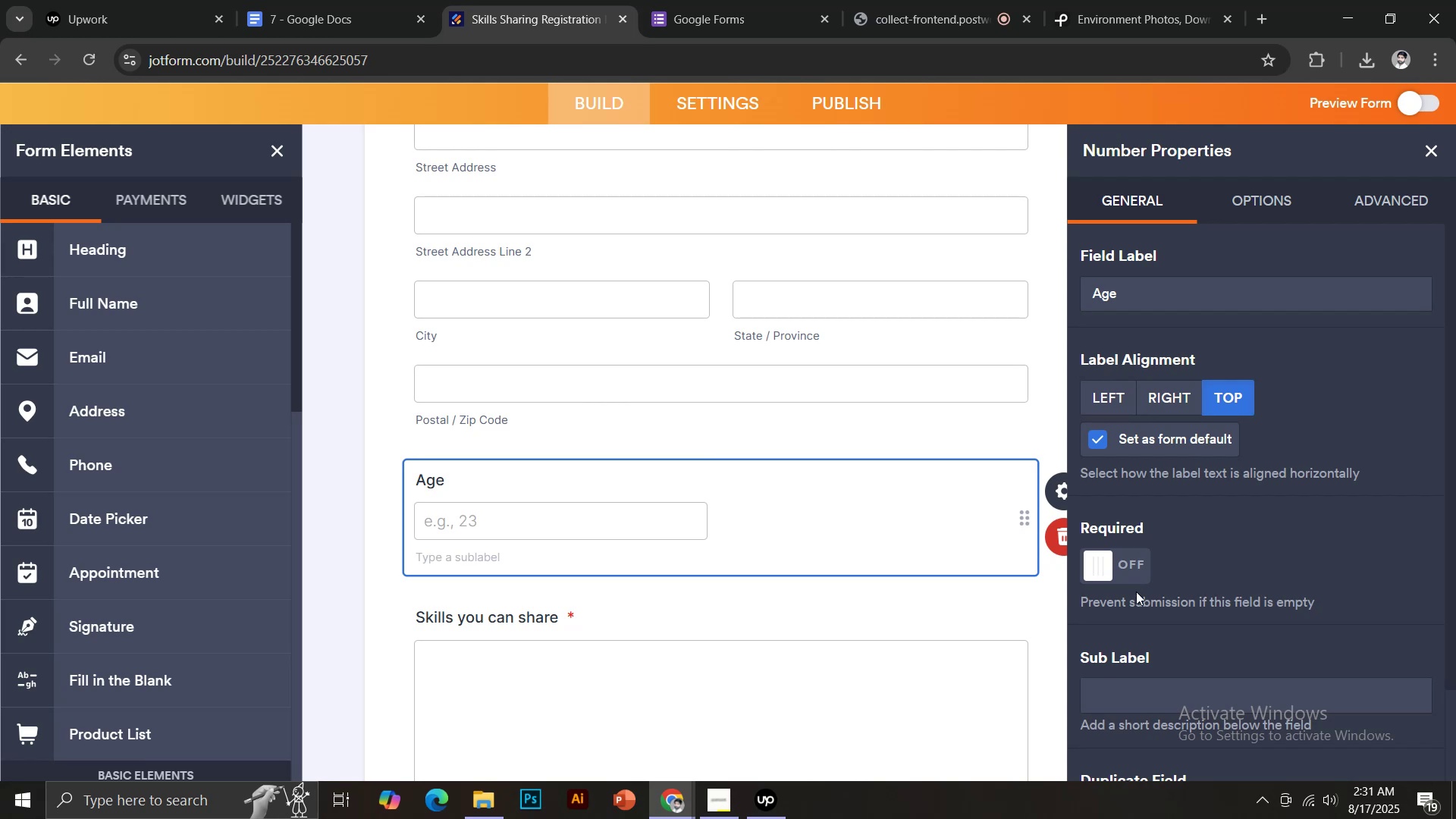 
left_click([1138, 575])
 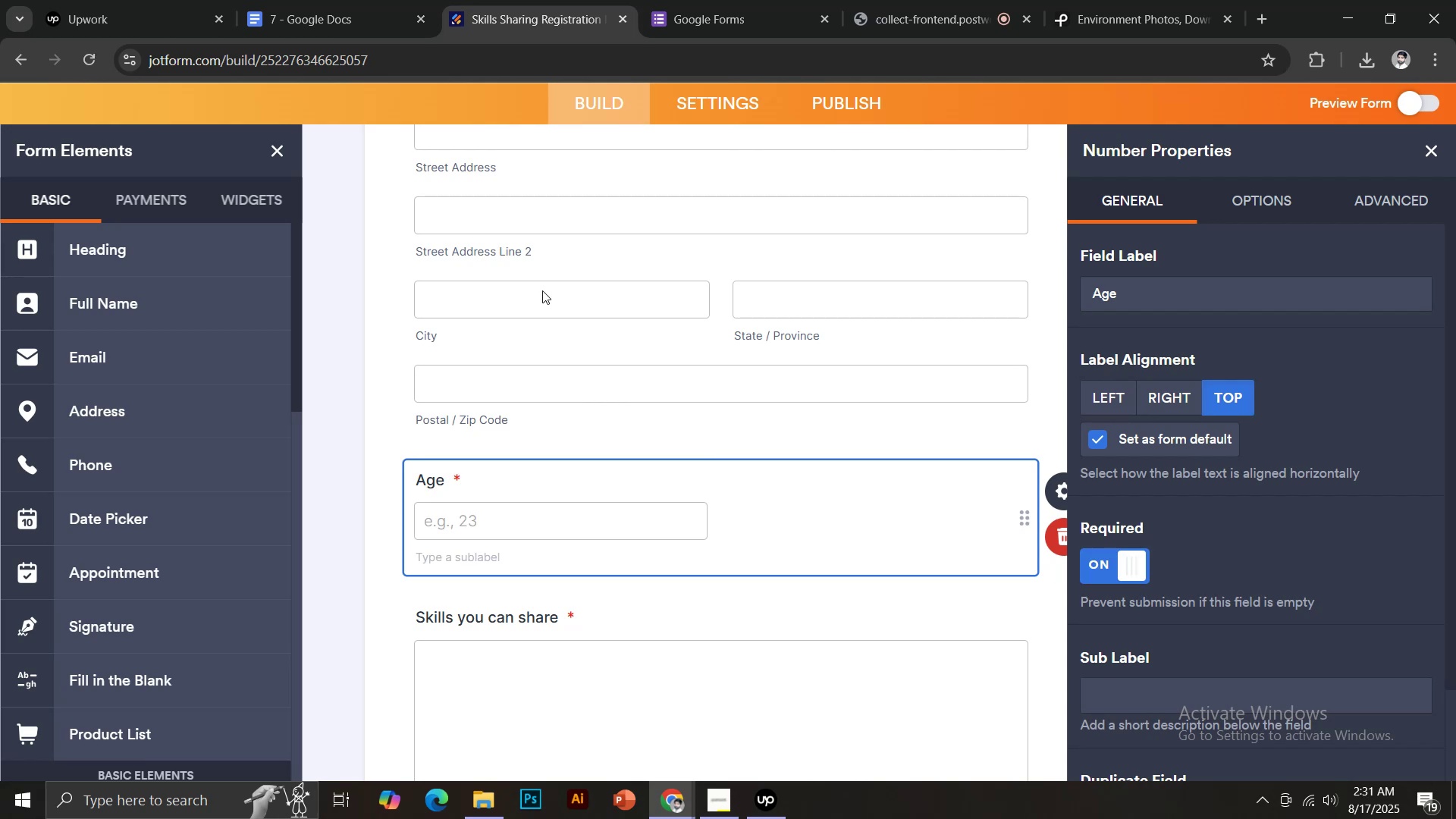 
scroll: coordinate [519, 265], scroll_direction: up, amount: 2.0
 